 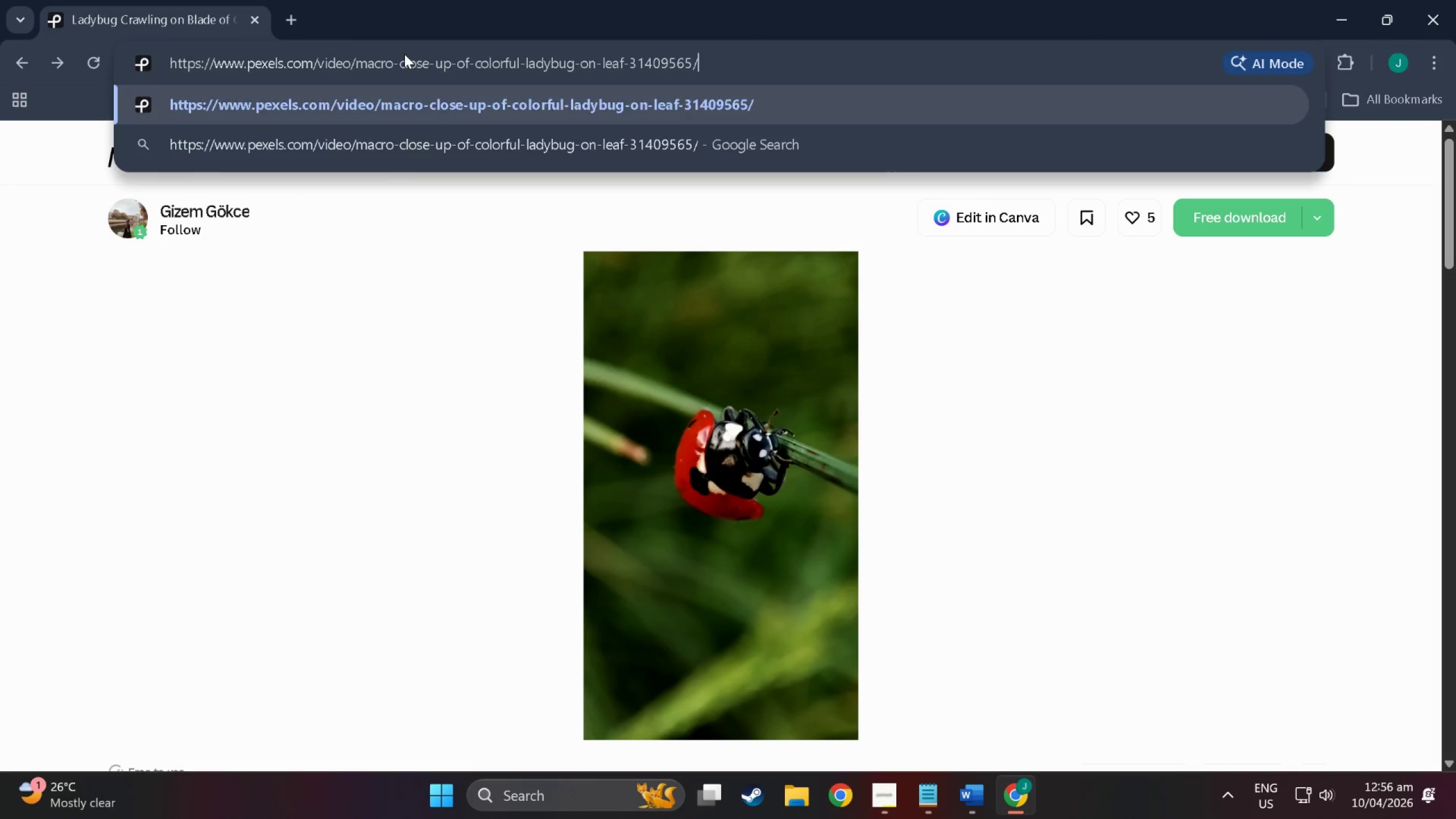 
key(Control+V)
 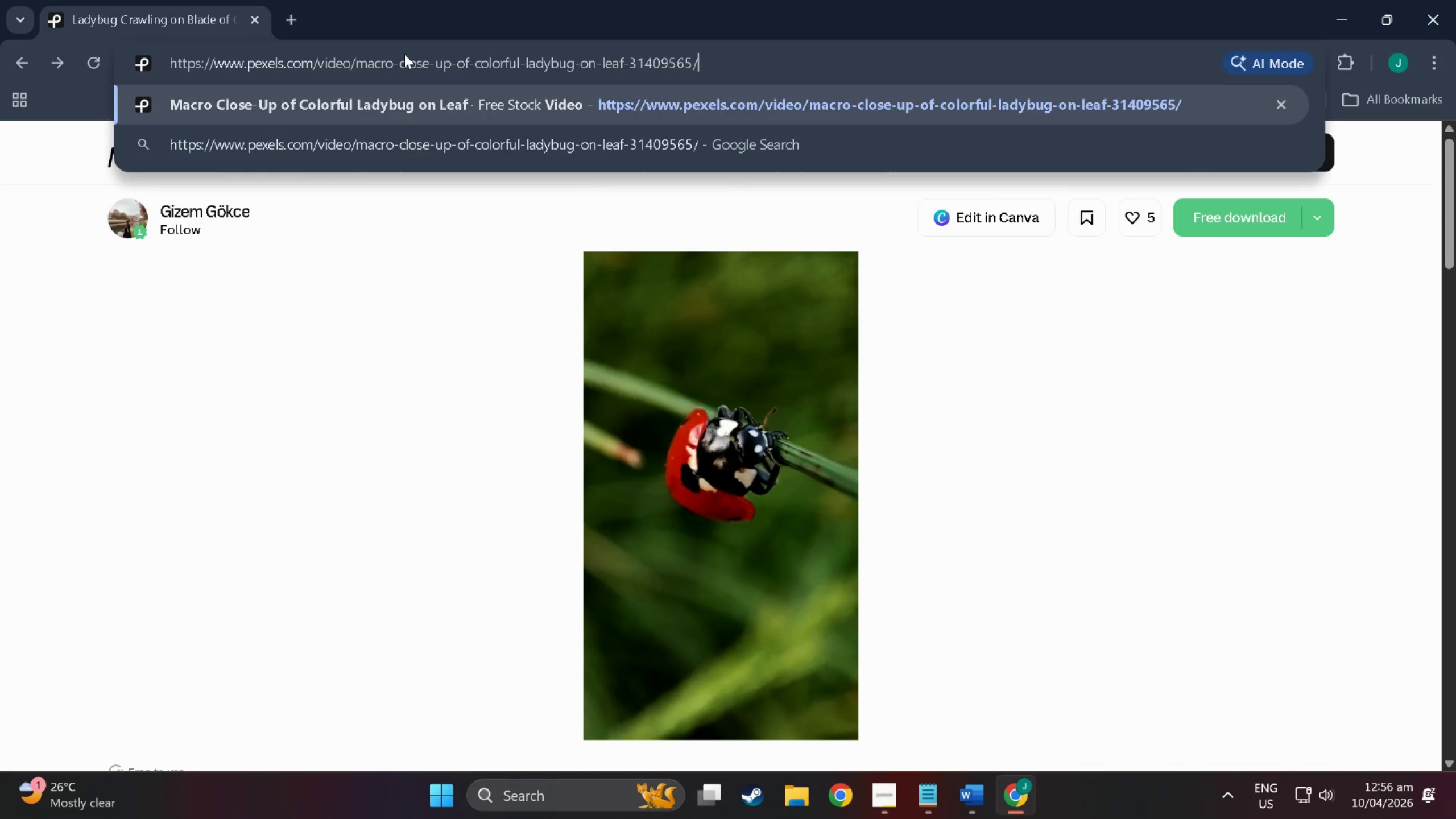 
key(NumpadEnter)
 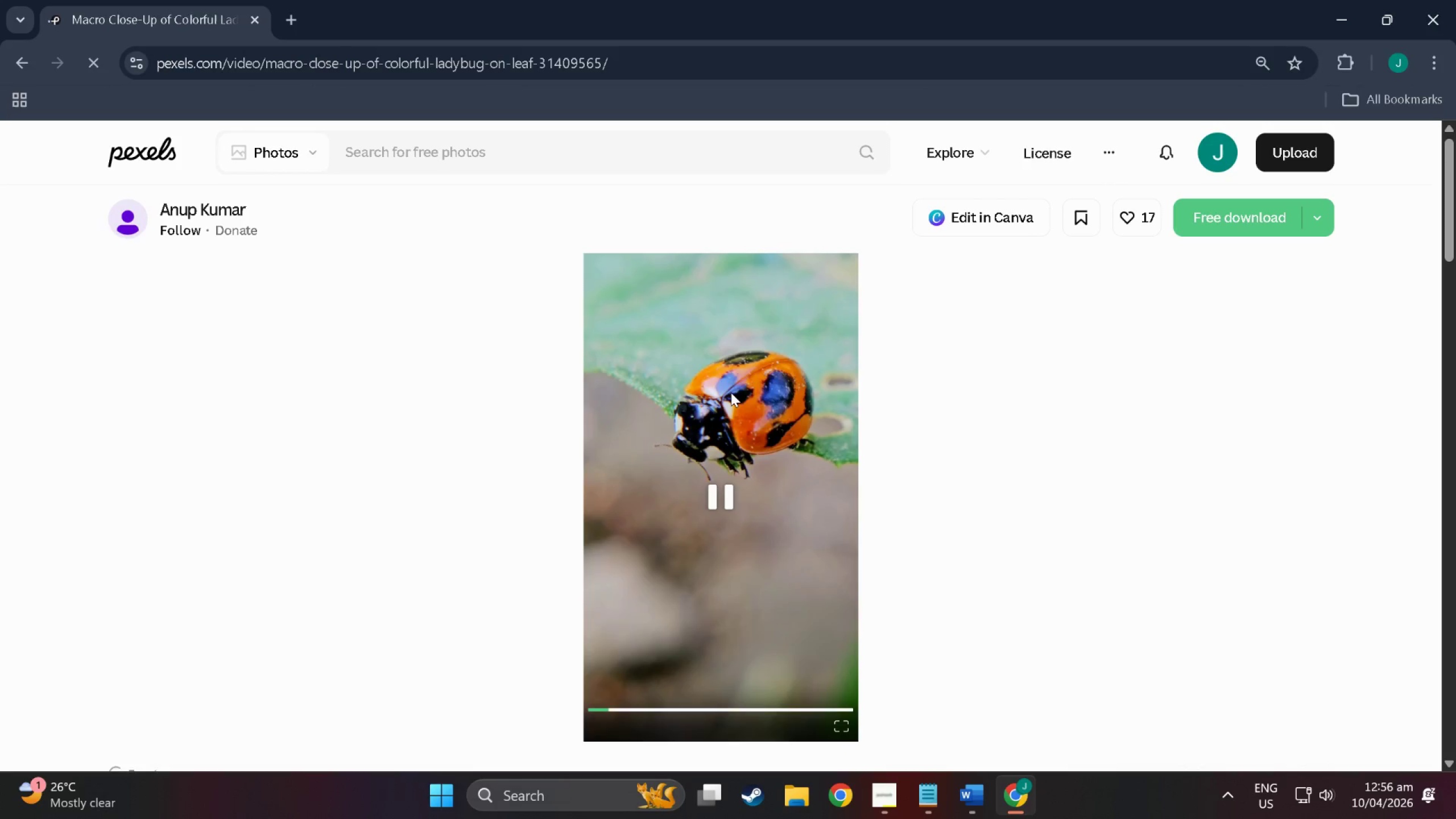 
wait(5.19)
 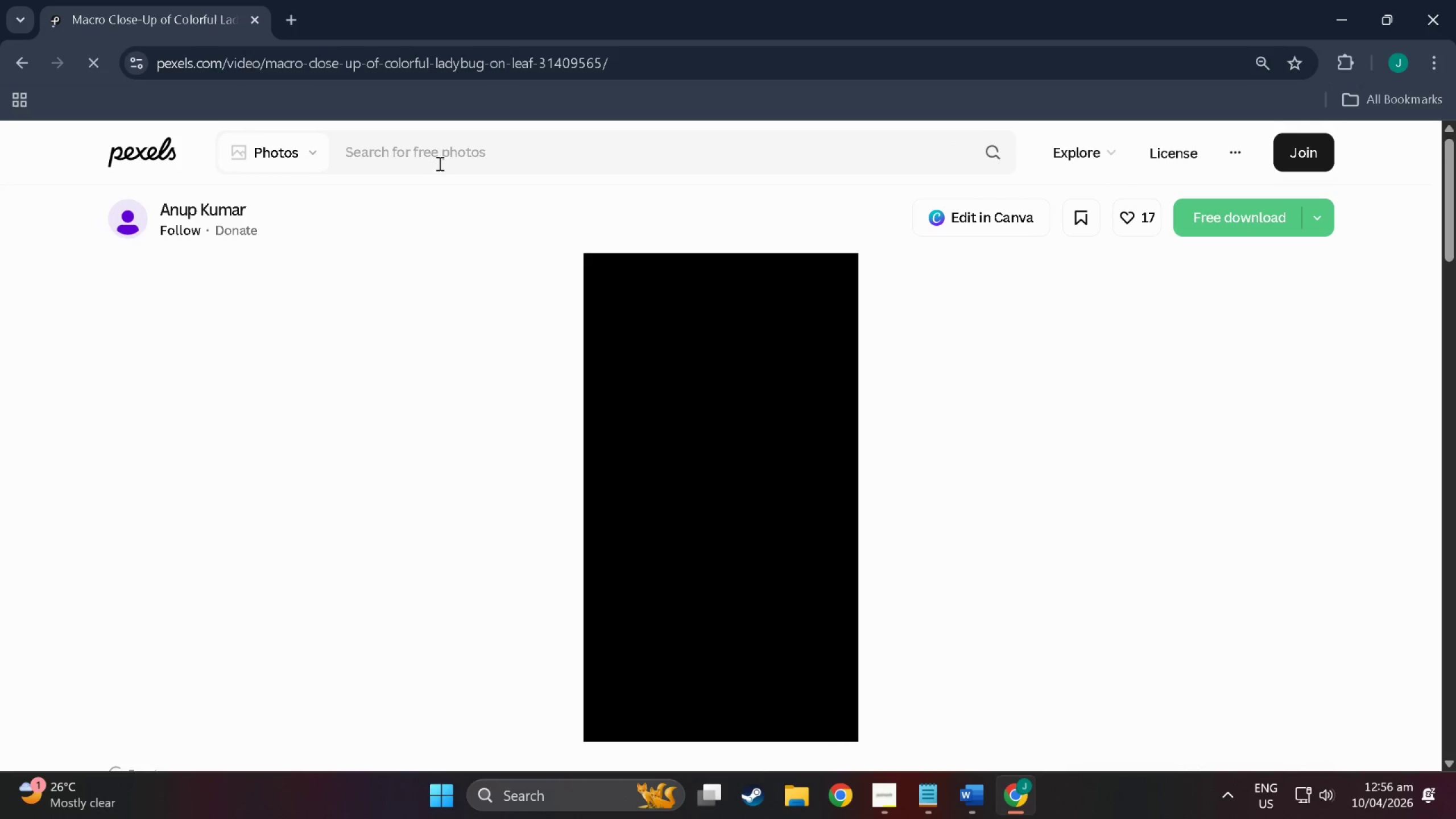 
left_click([552, 67])
 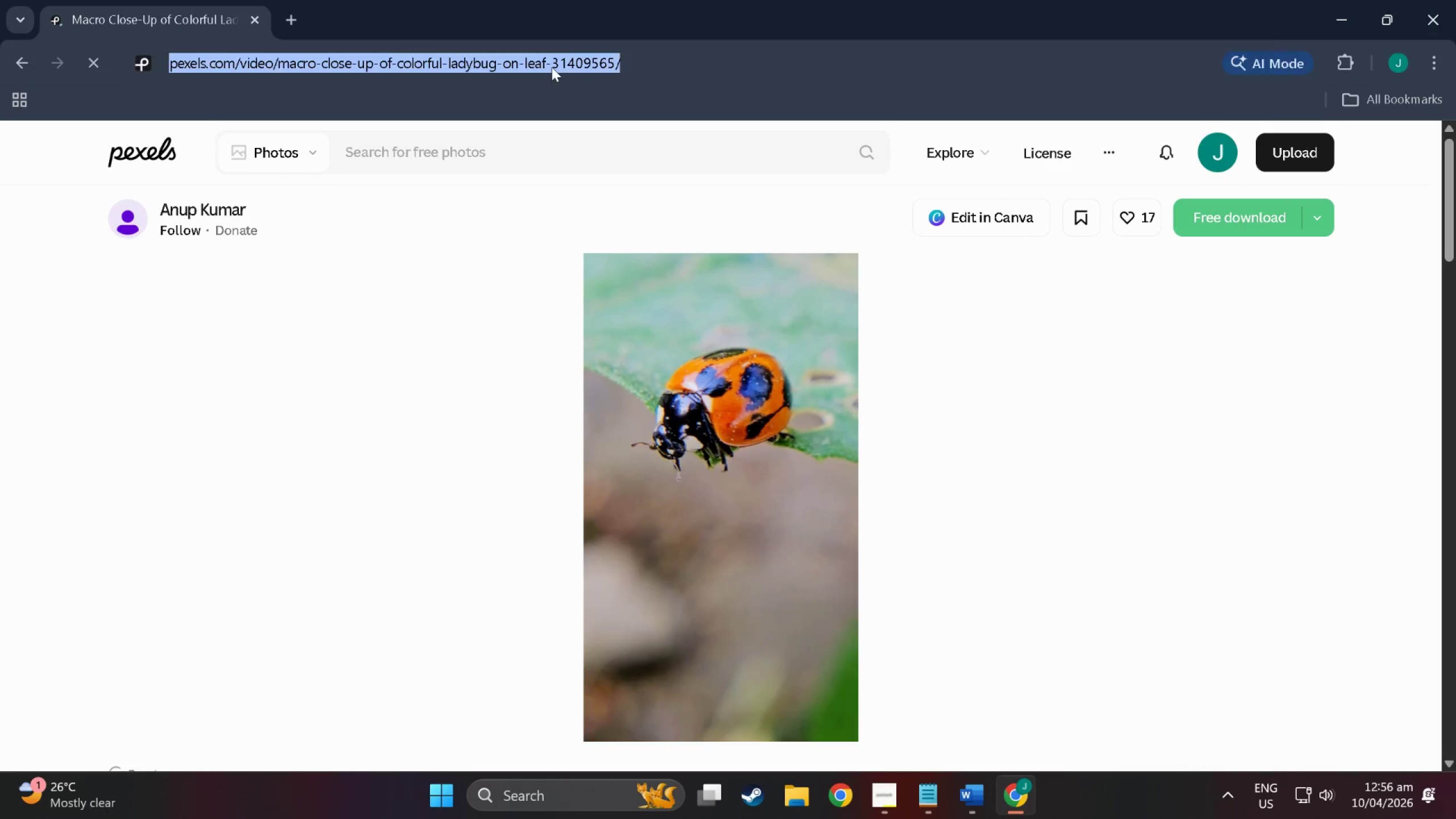 
key(Control+C)
 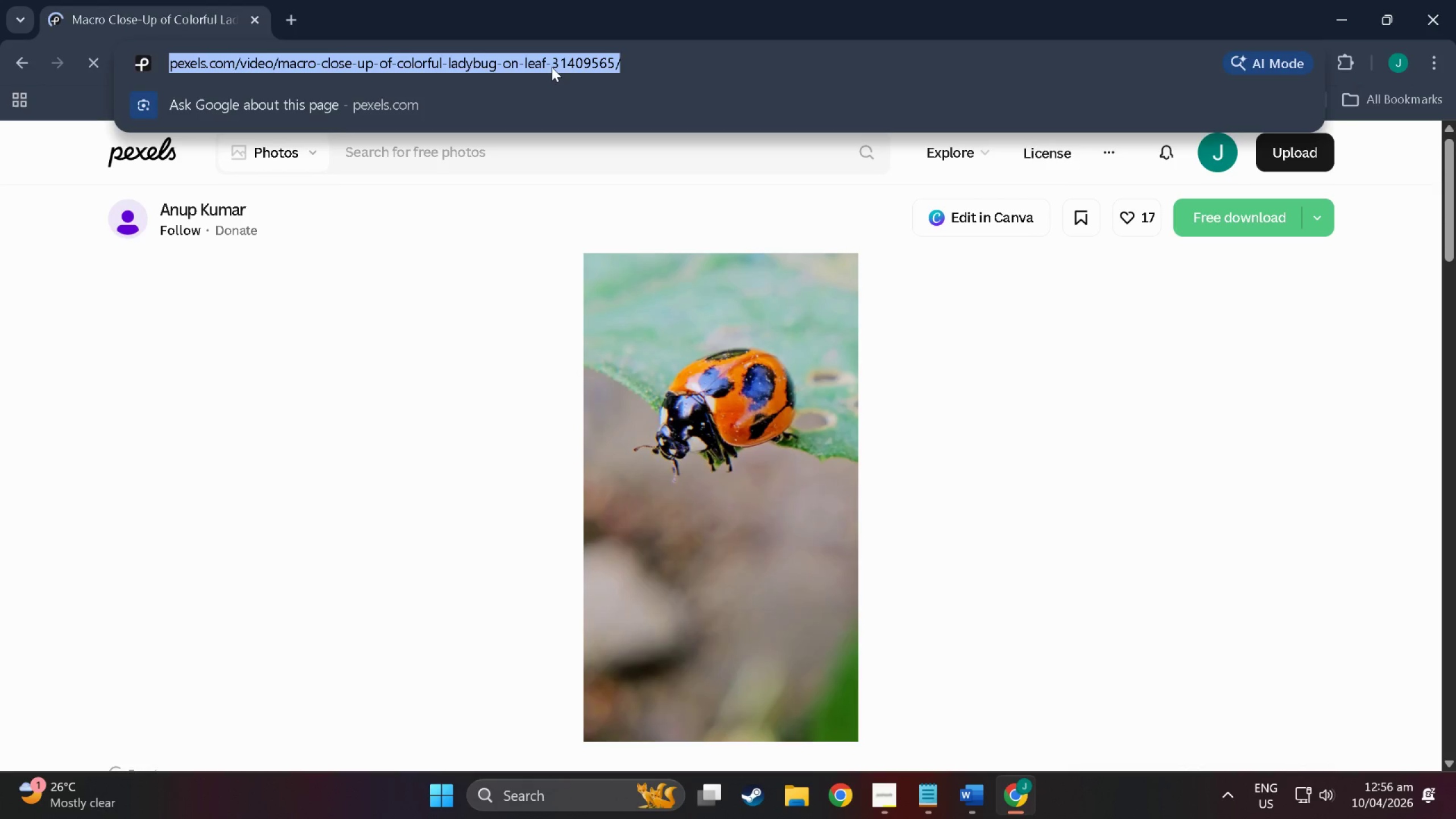 
key(Alt+AltLeft)
 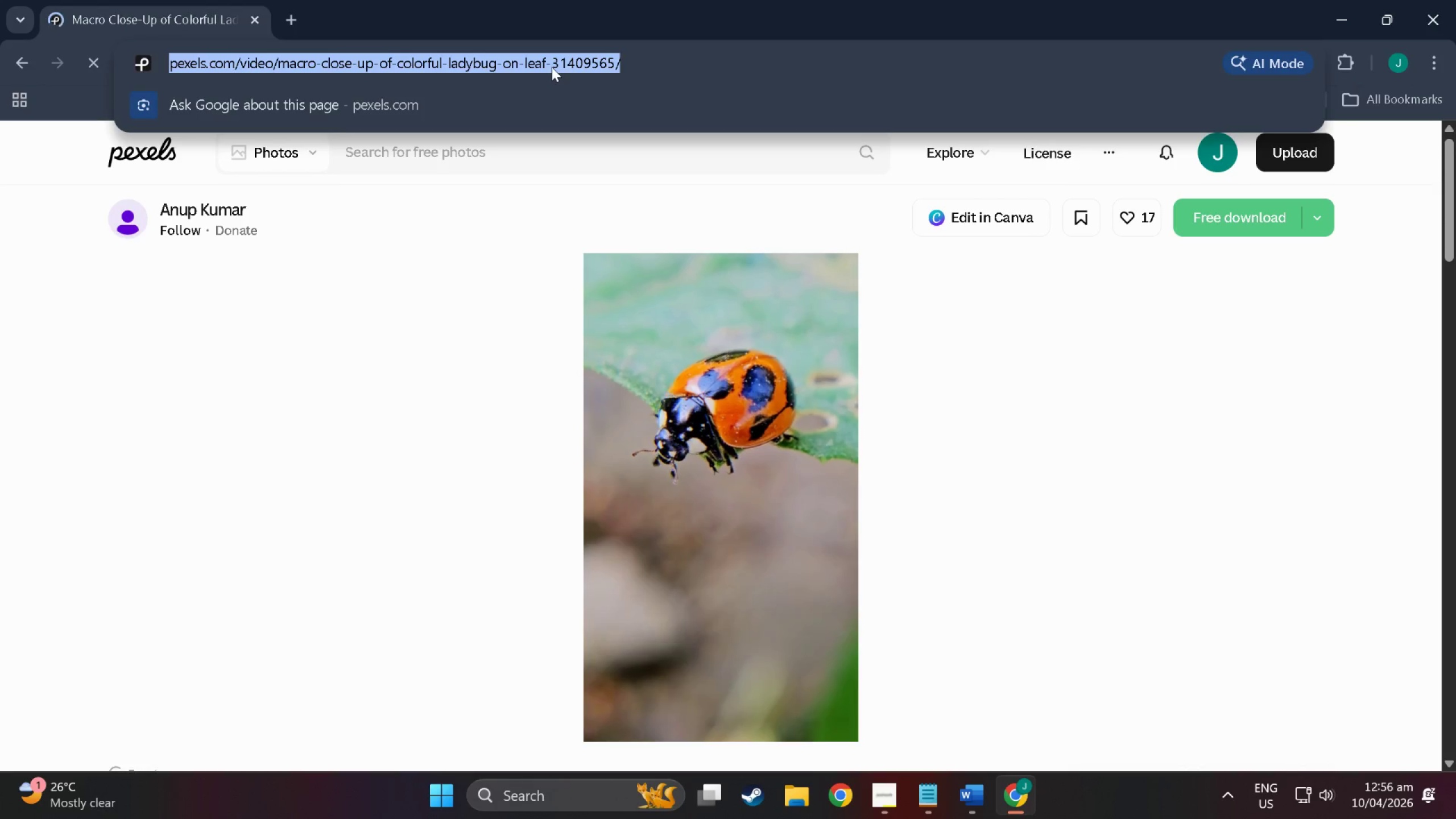 
key(Alt+Tab)
 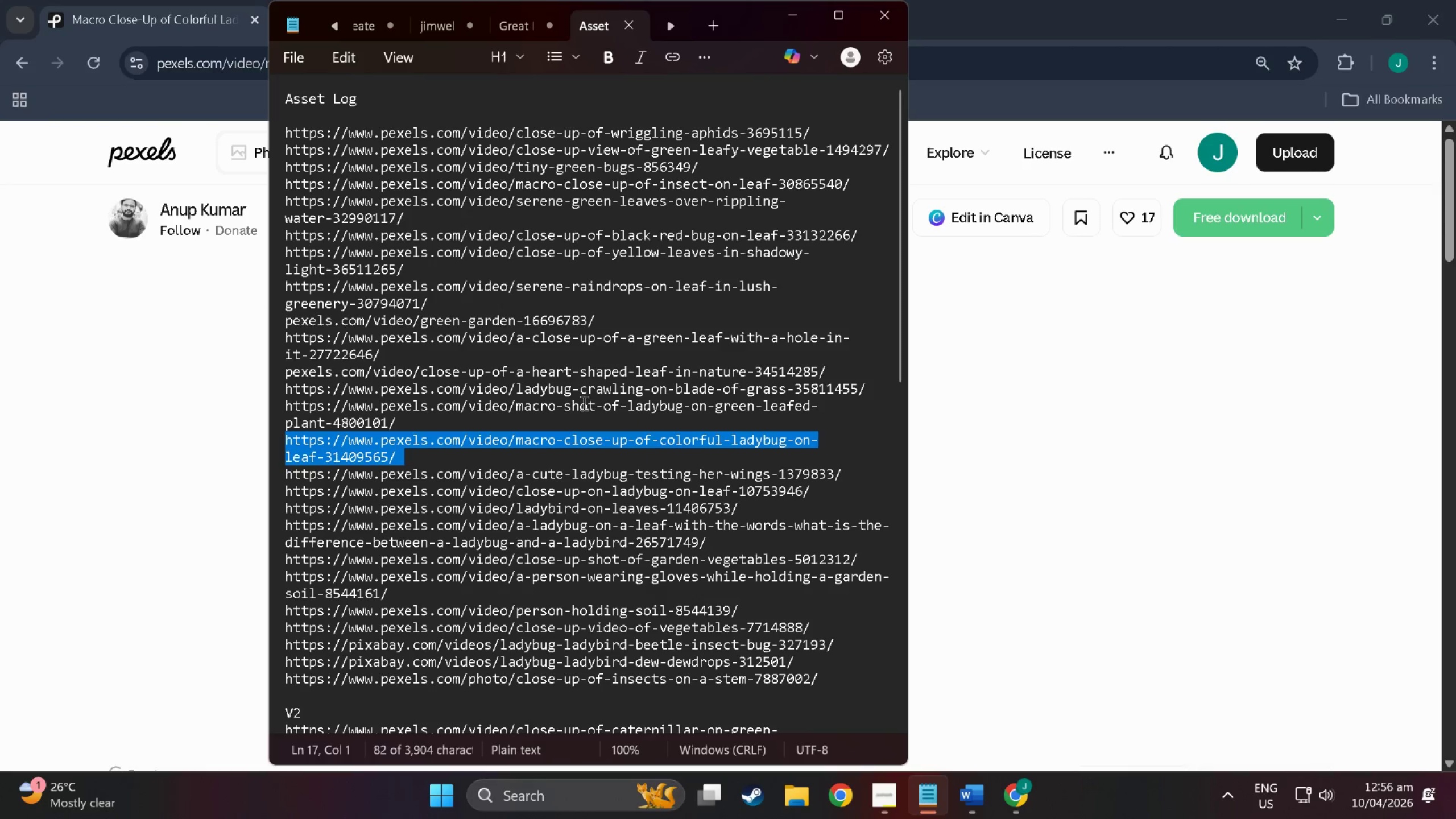 
key(Alt+Tab)
 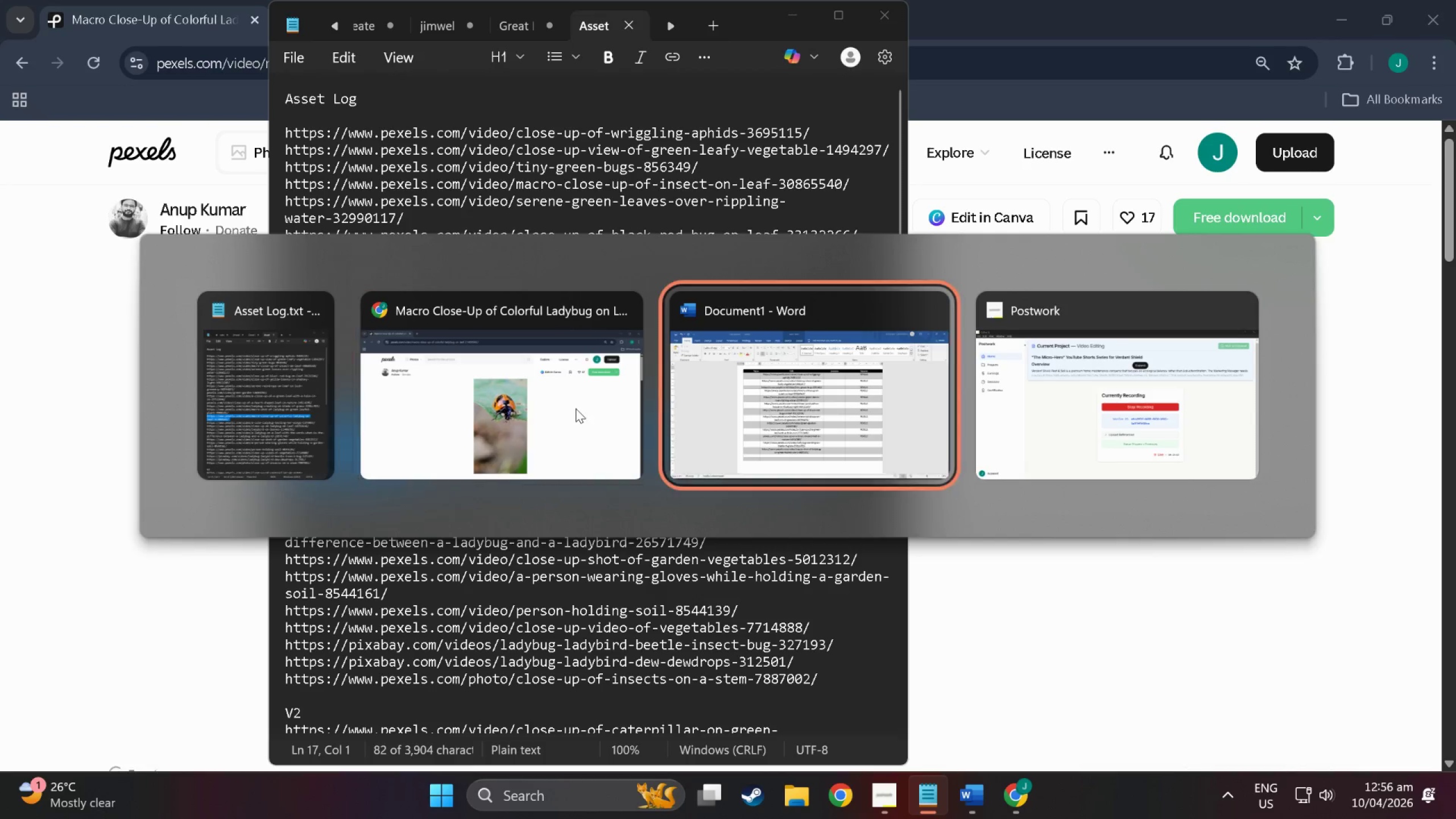 
key(Alt+Tab)
 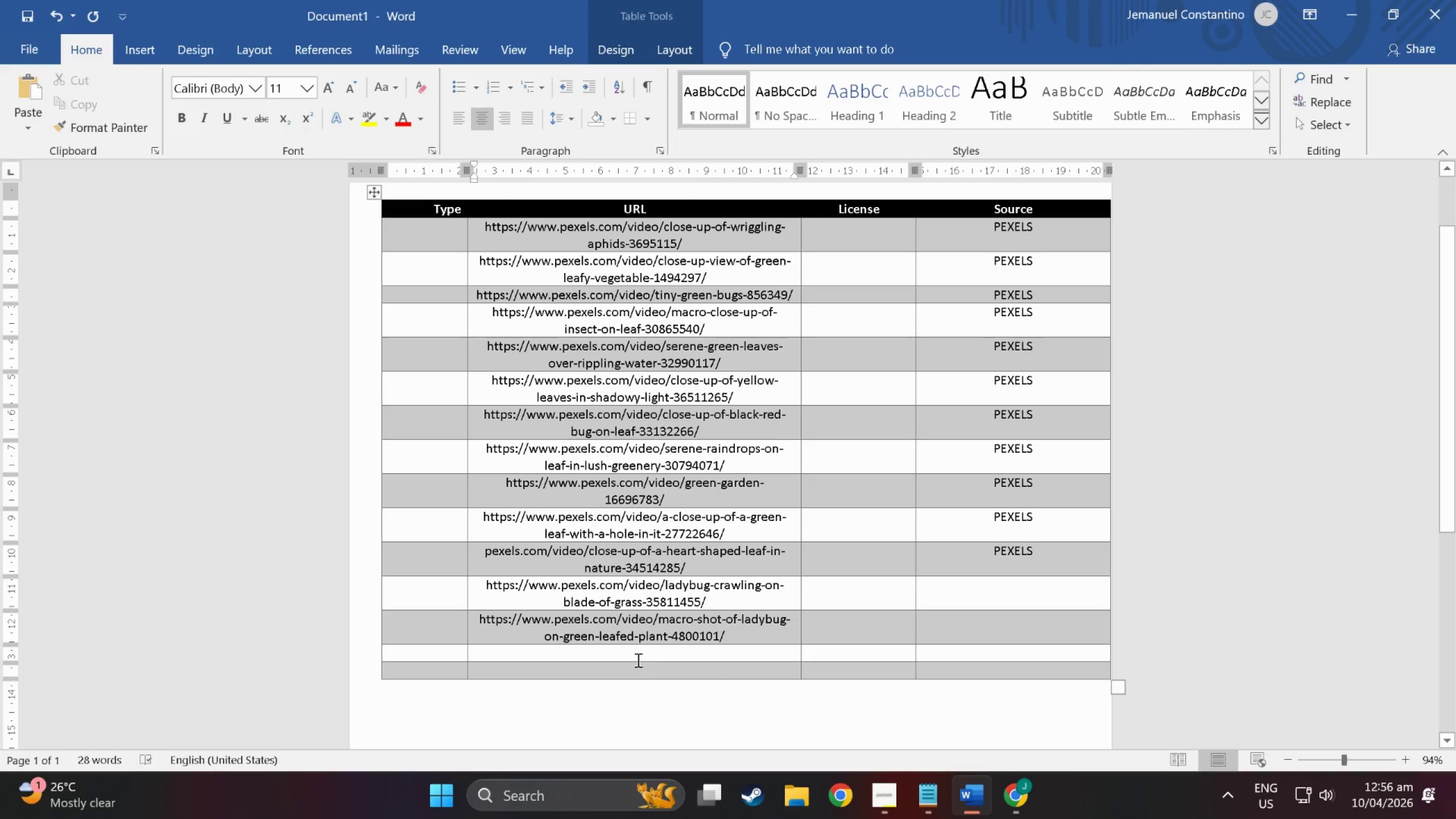 
left_click([637, 660])
 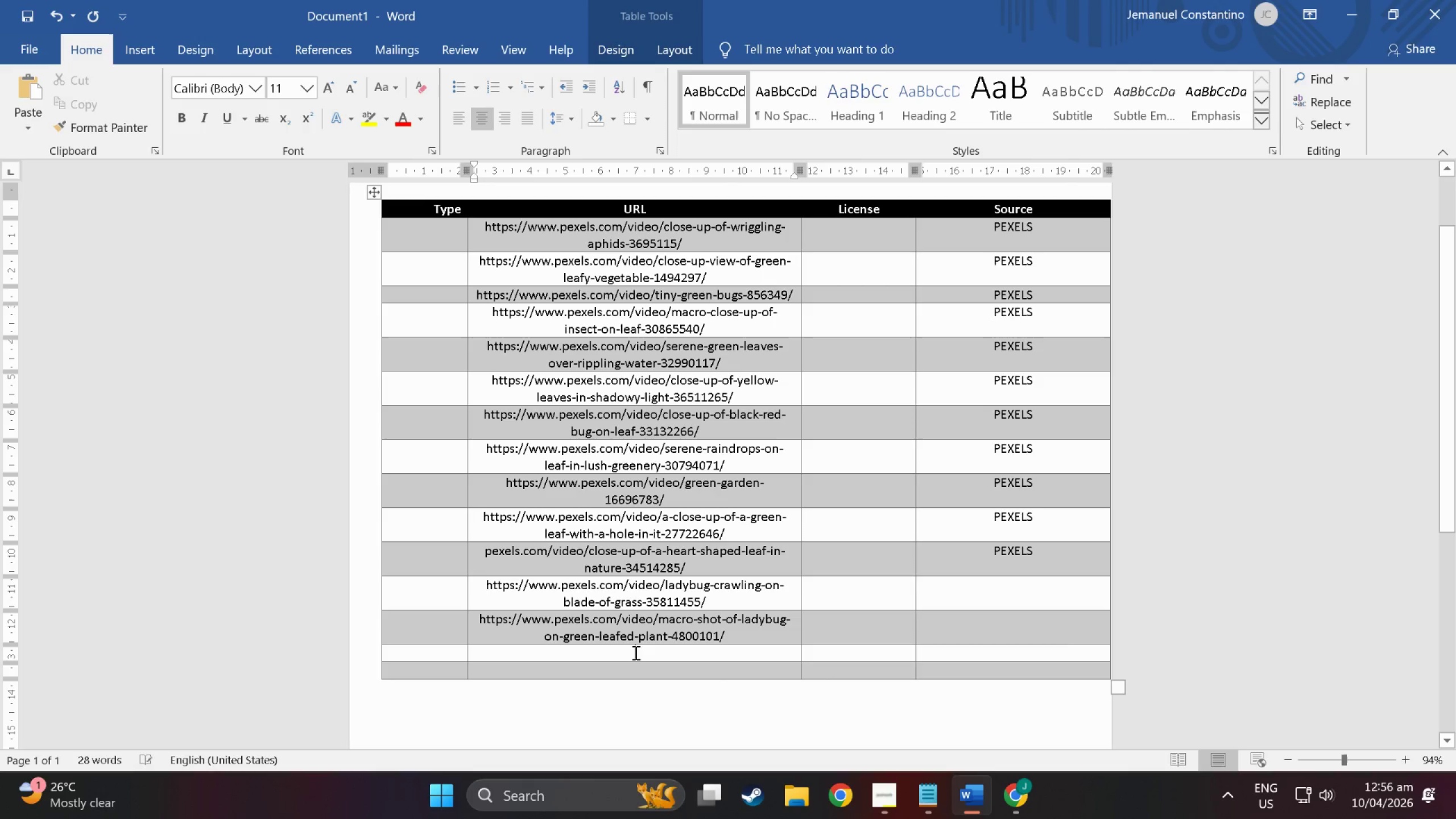 
key(Control+ControlLeft)
 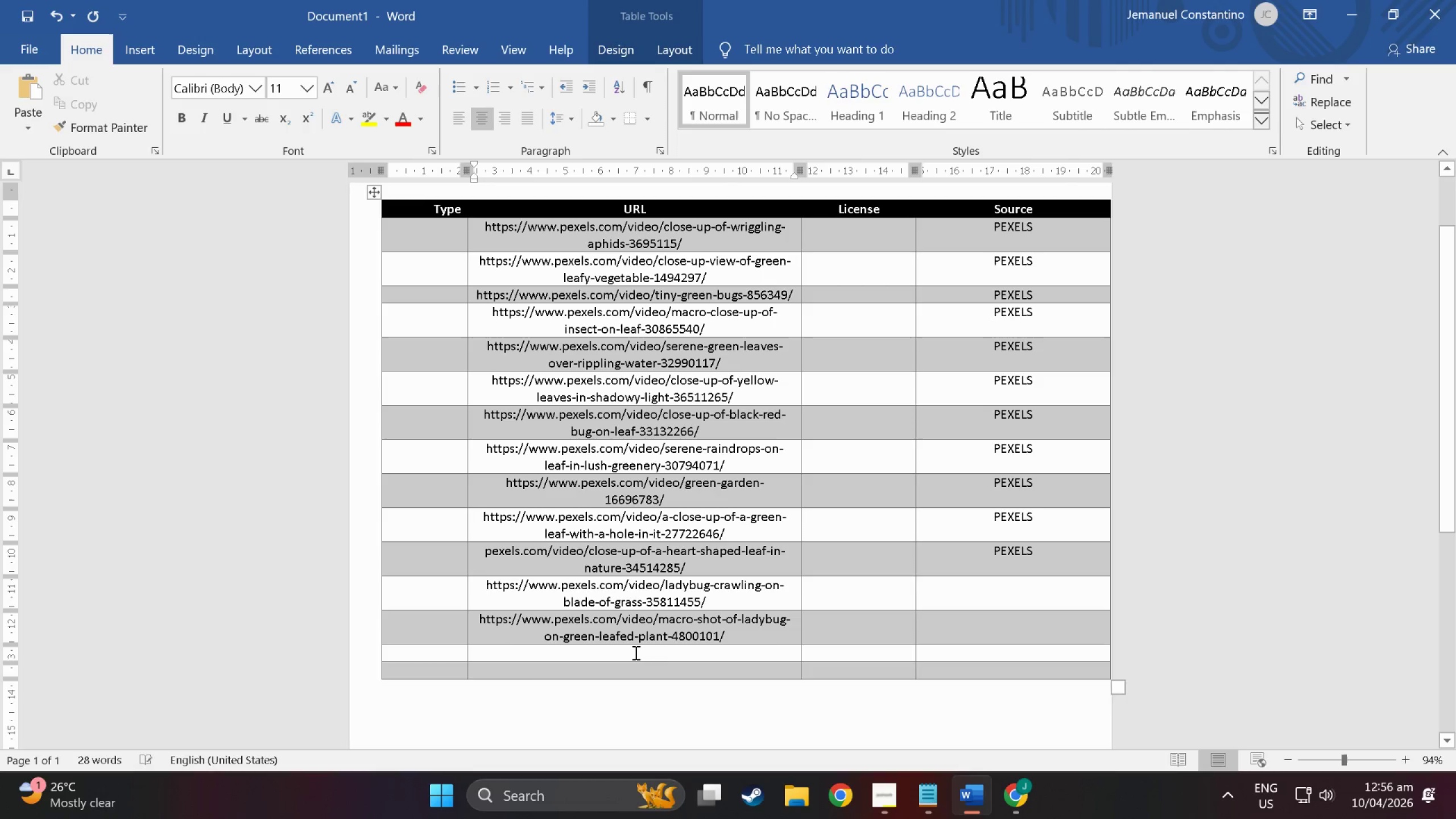 
key(Control+V)
 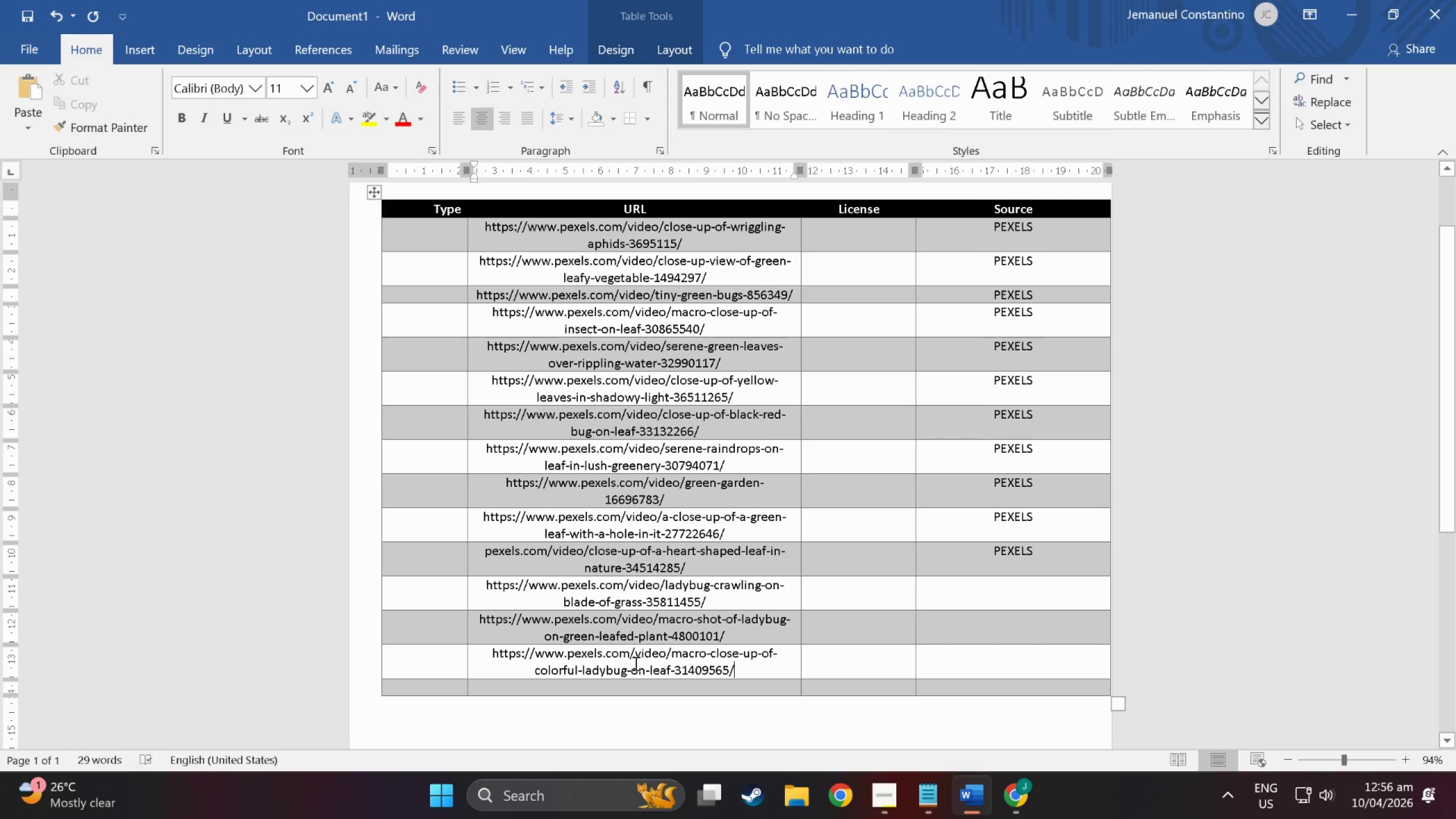 
left_click([634, 690])
 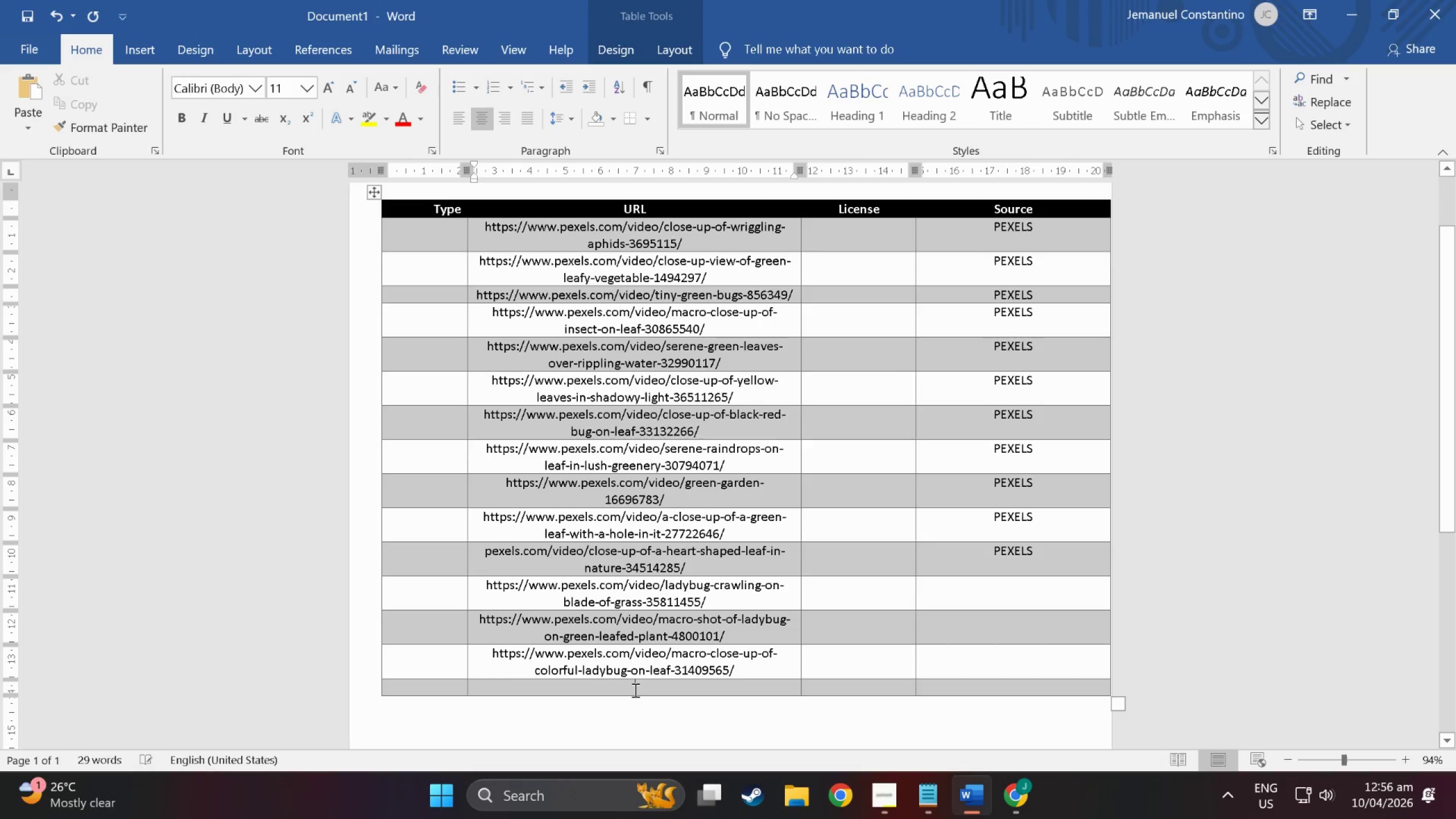 
key(Alt+AltLeft)
 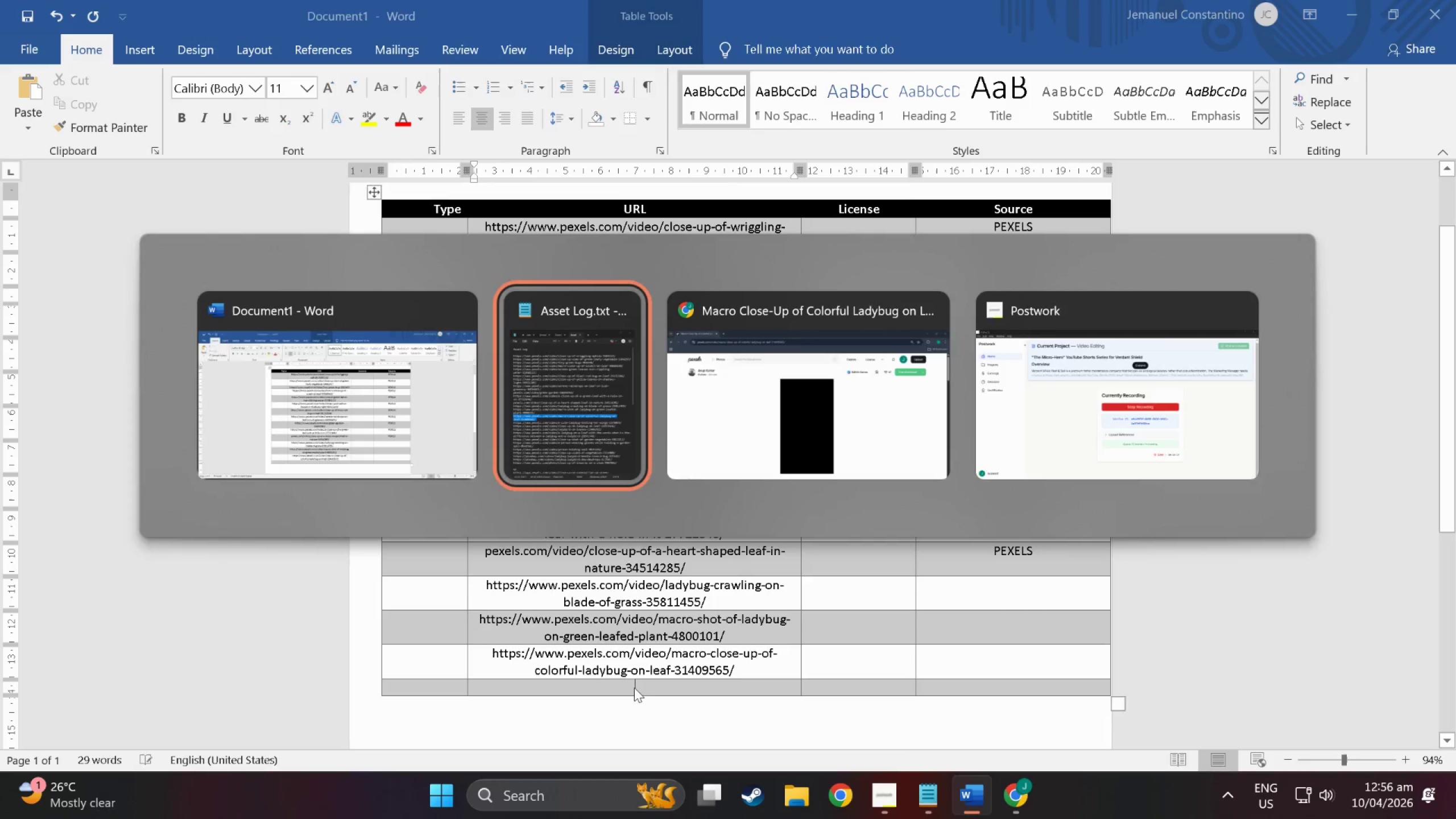 
key(Alt+Tab)
 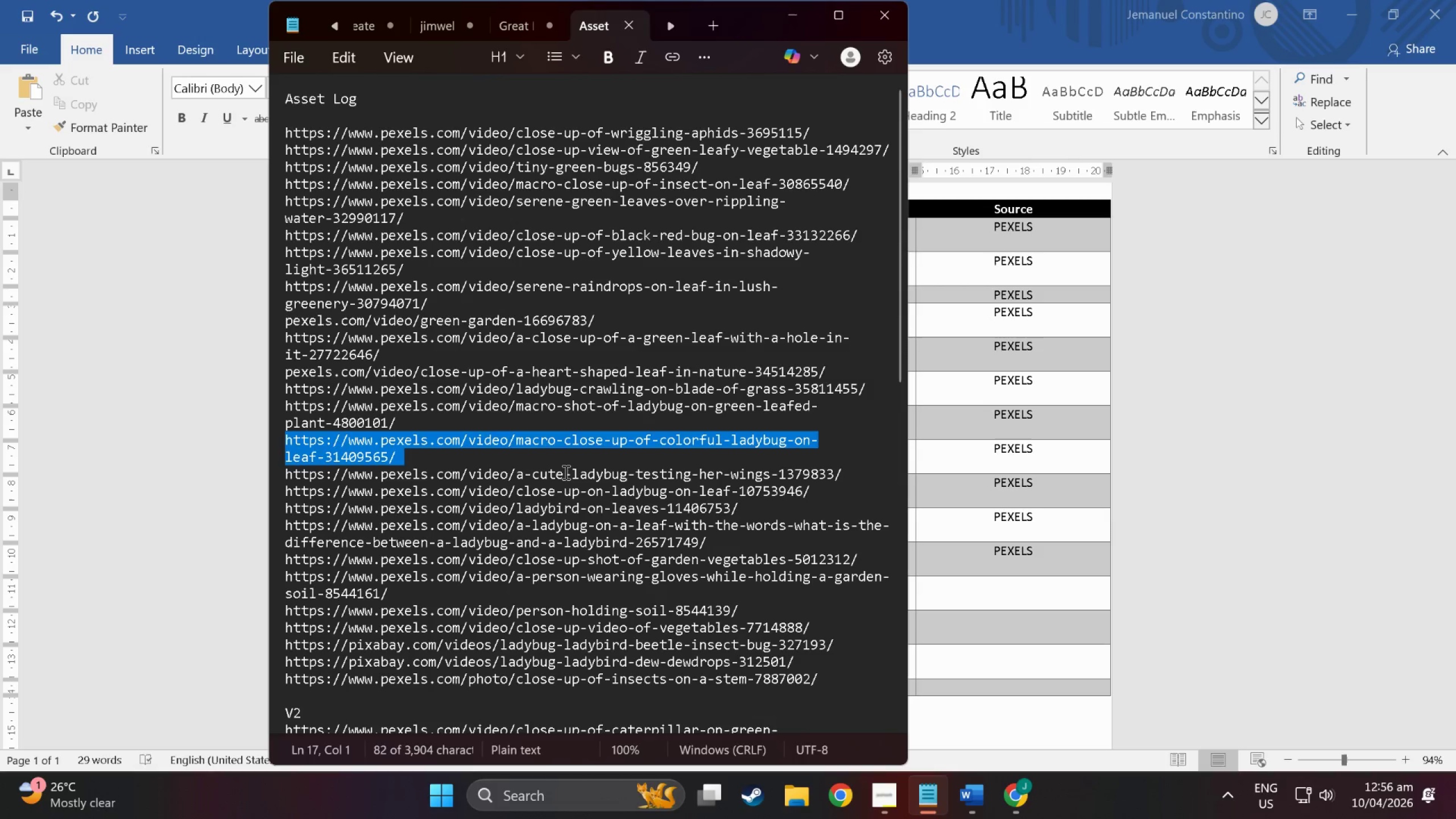 
double_click([565, 472])
 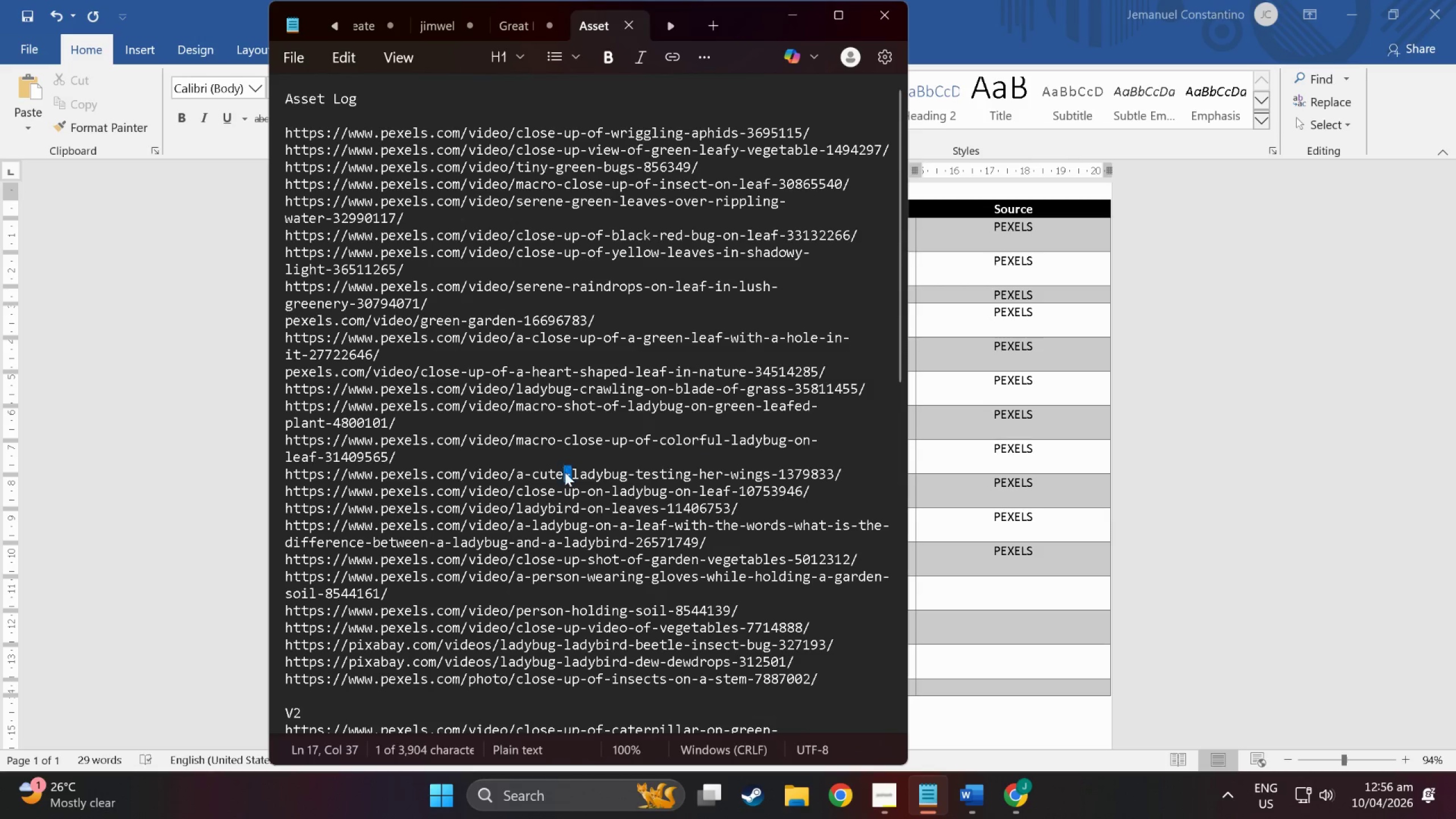 
triple_click([565, 472])
 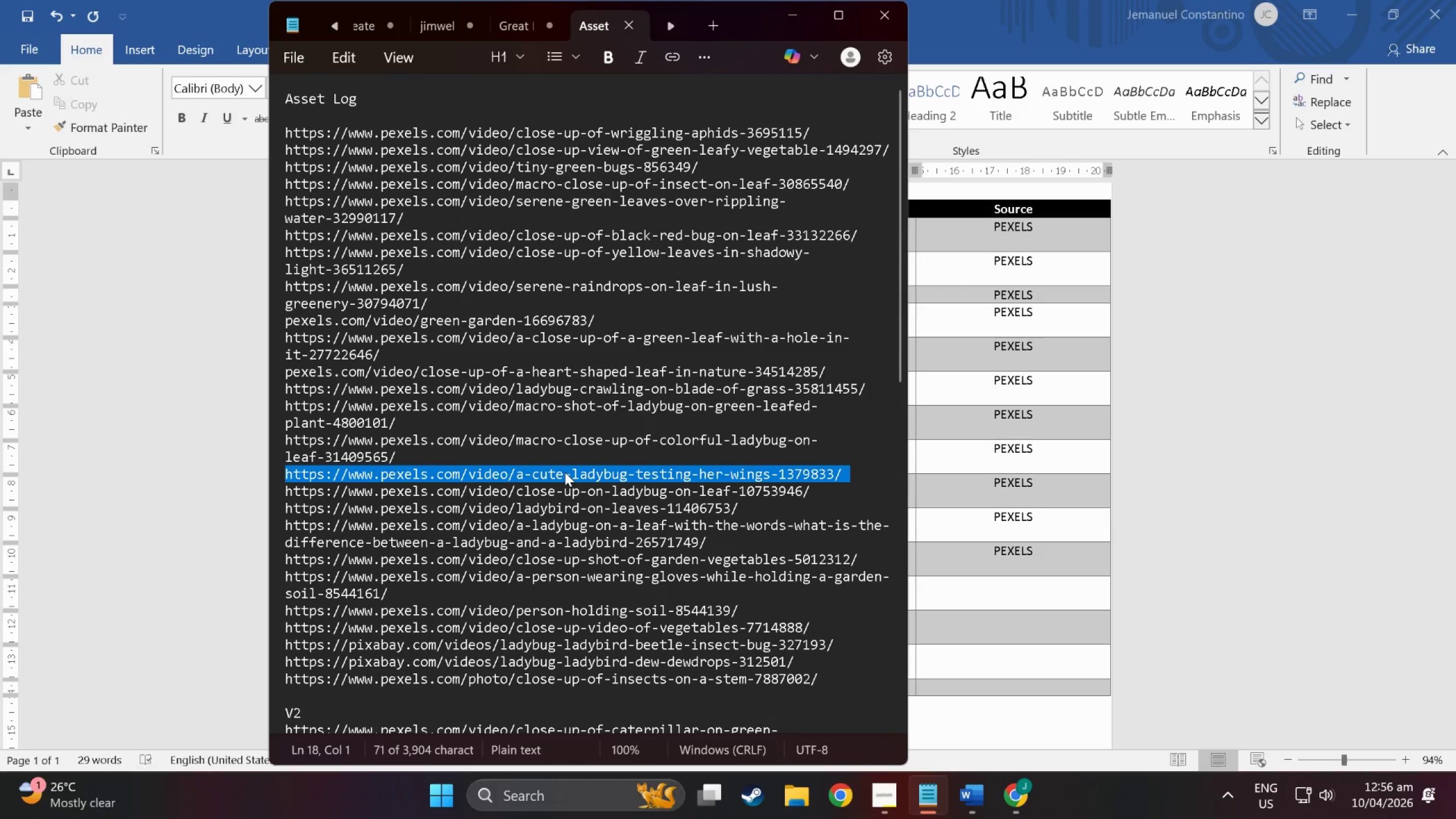 
key(Control+ControlLeft)
 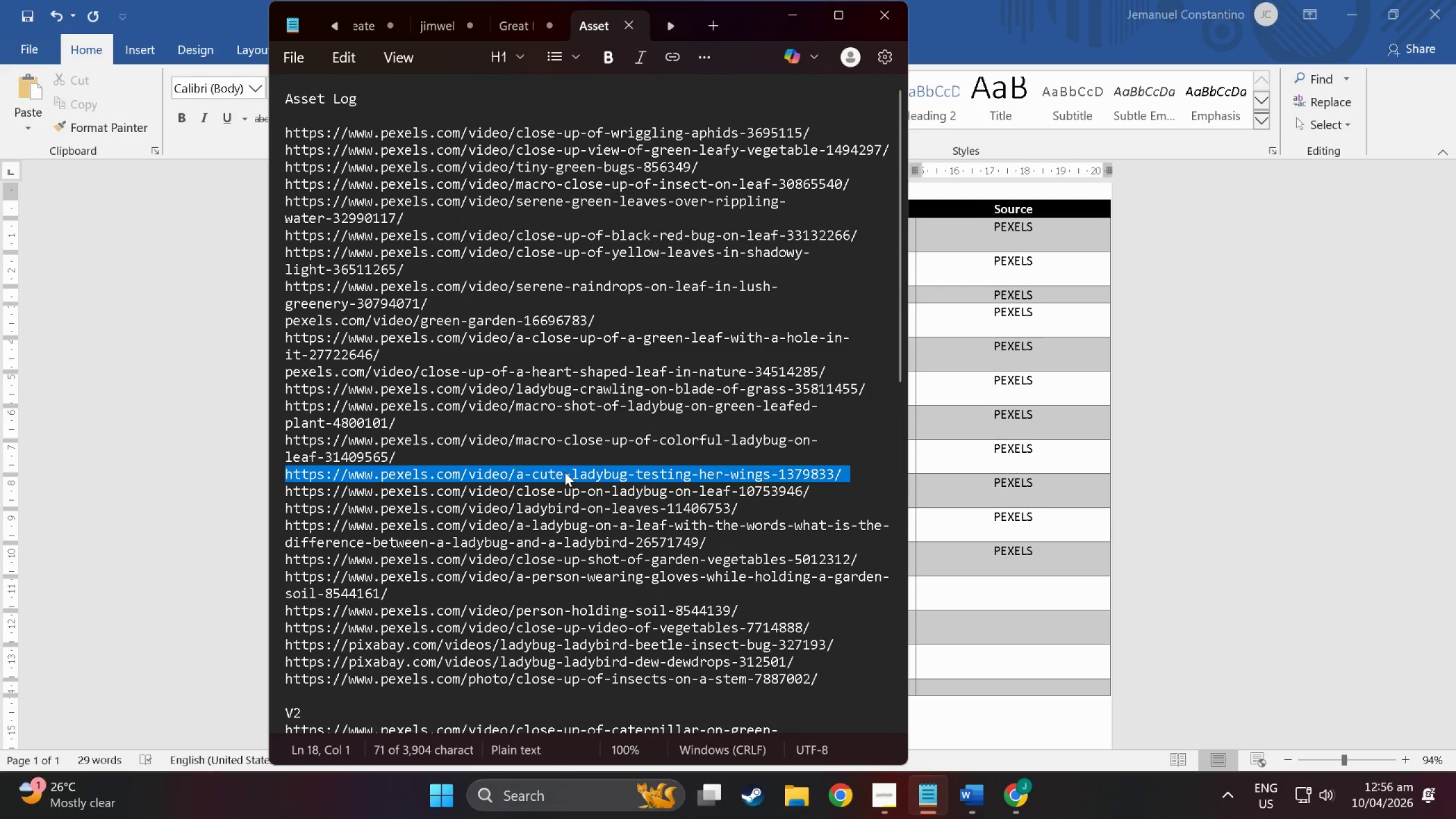 
key(Control+C)
 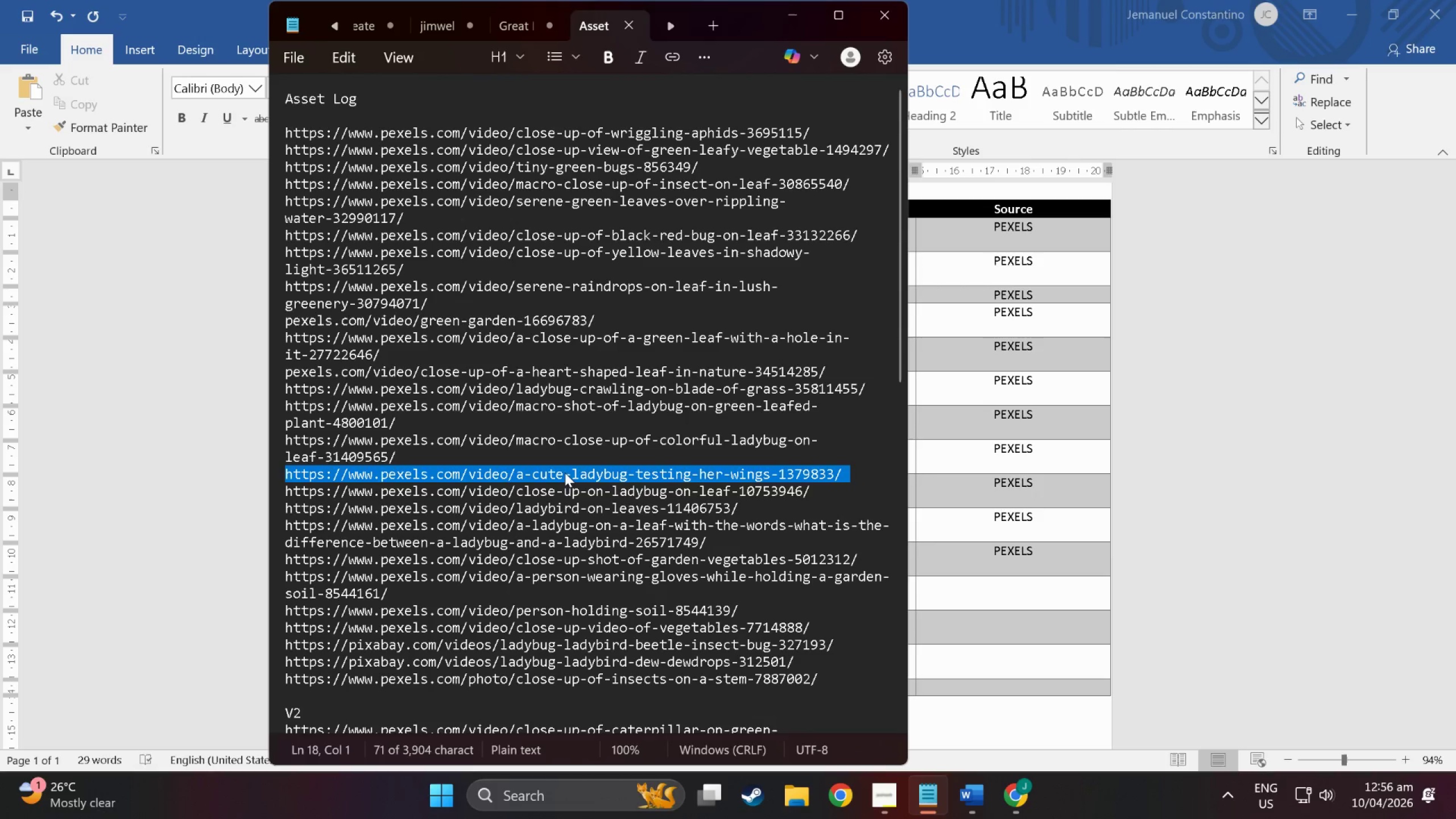 
key(Alt+AltLeft)
 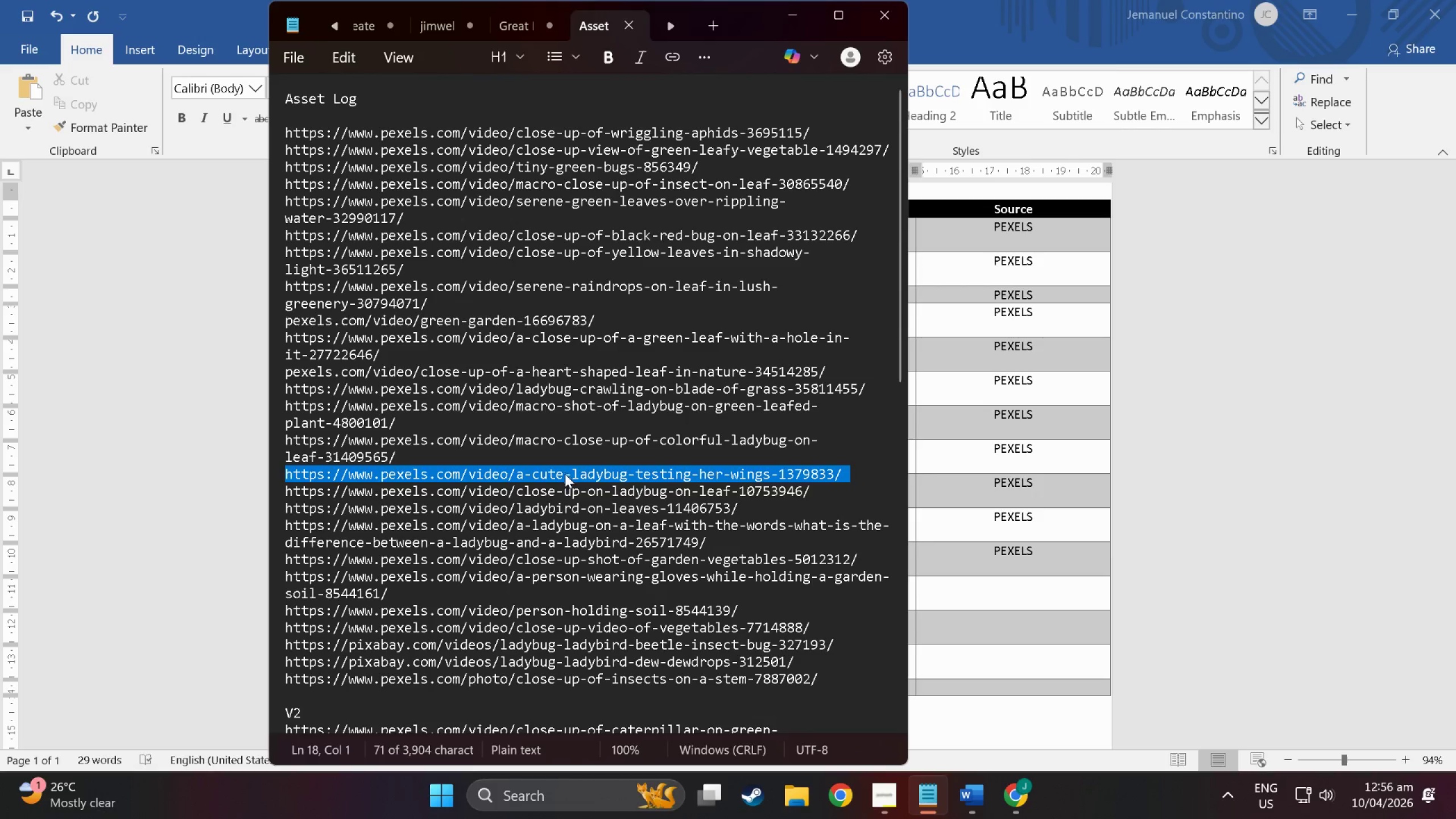 
key(Alt+Tab)
 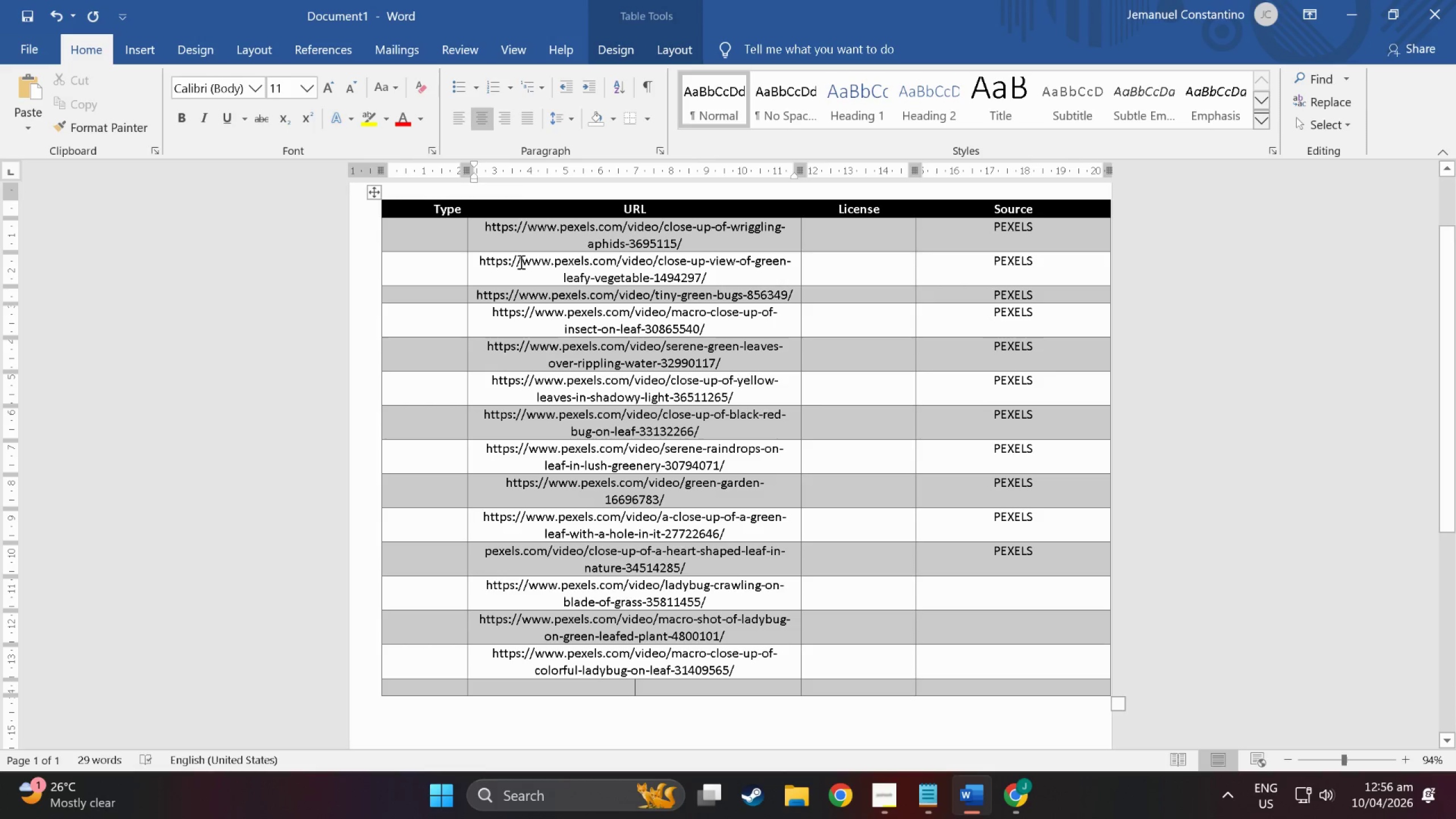 
key(Alt+Tab)
 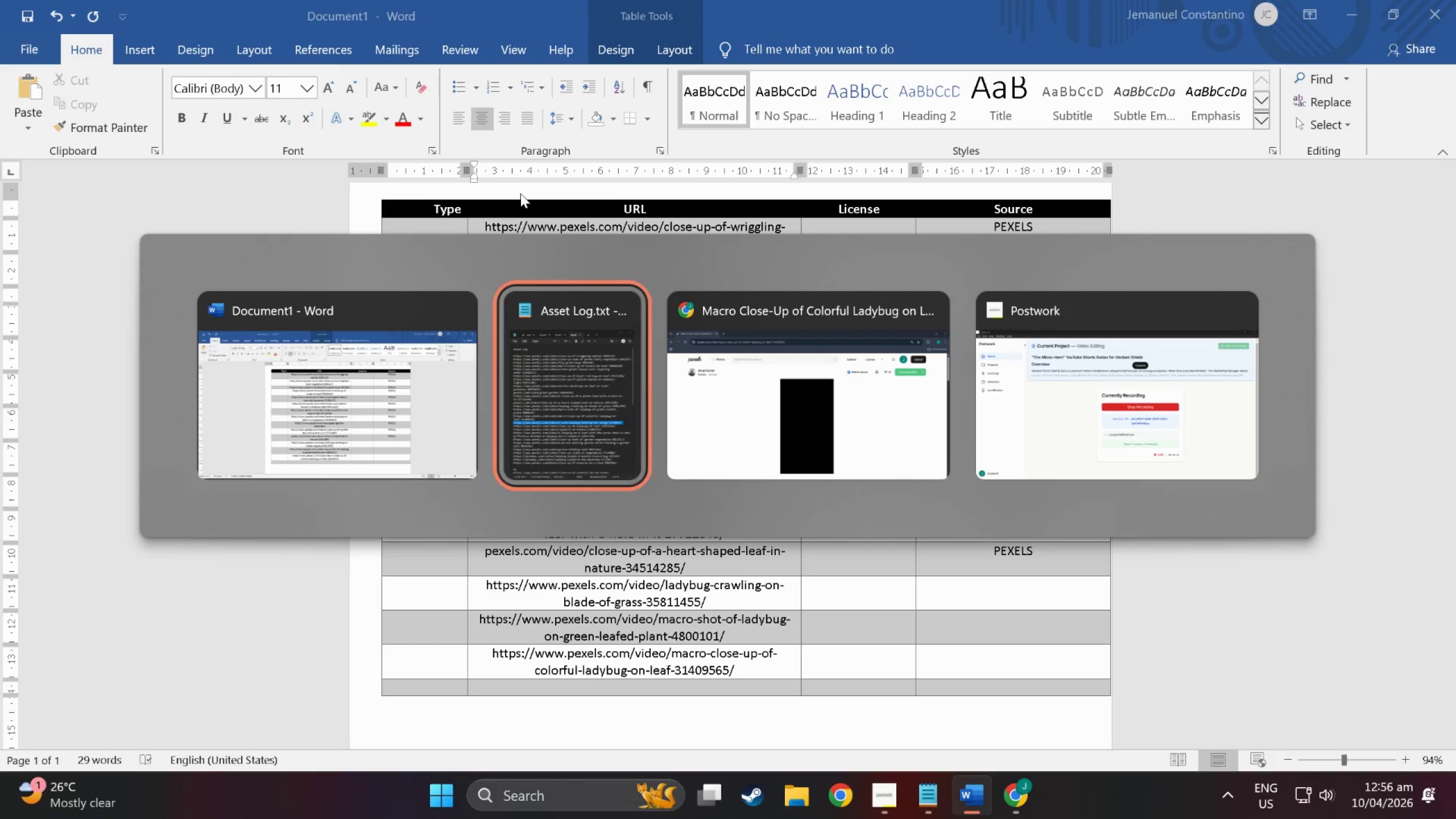 
key(Alt+Tab)
 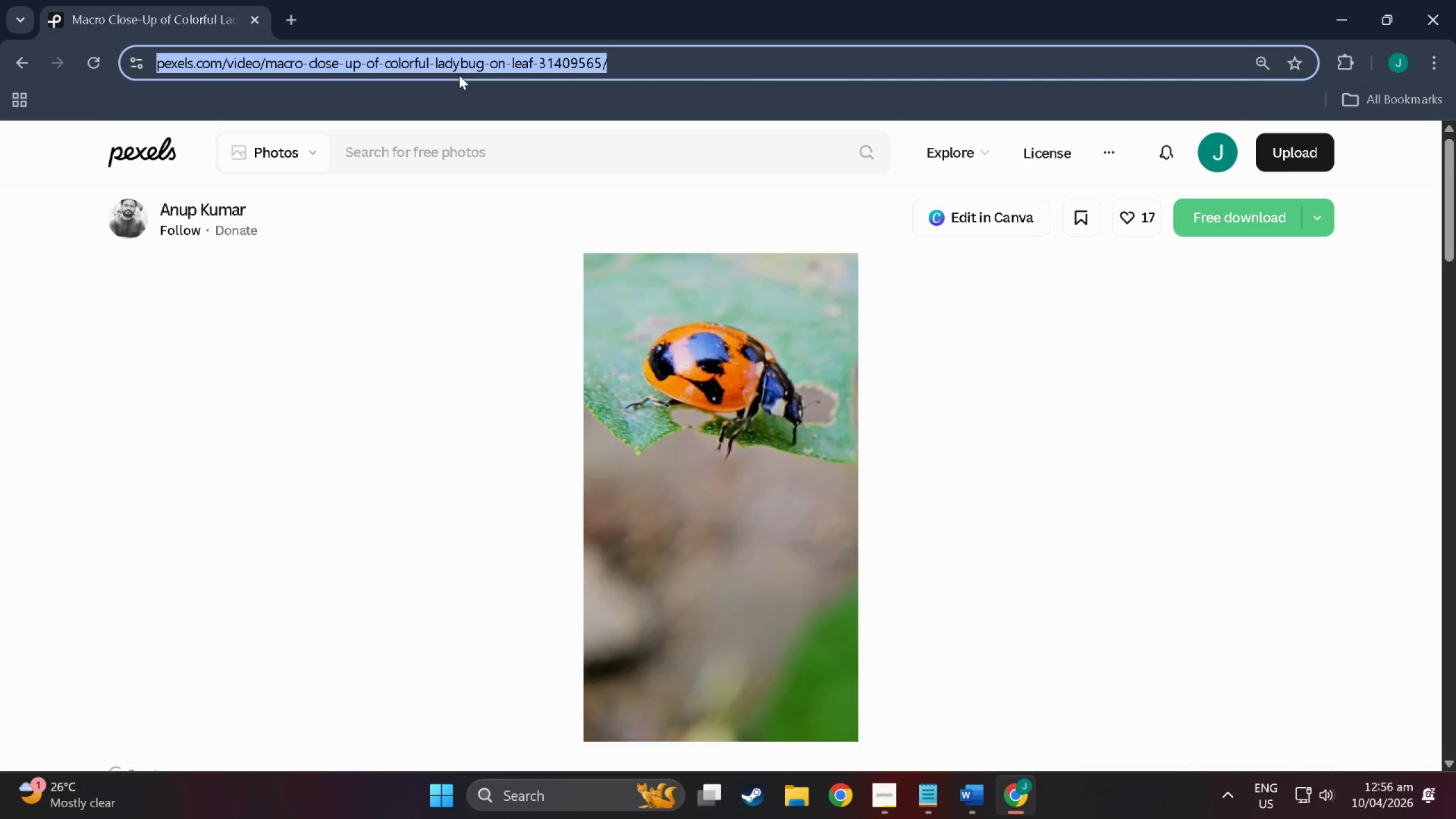 
key(Control+V)
 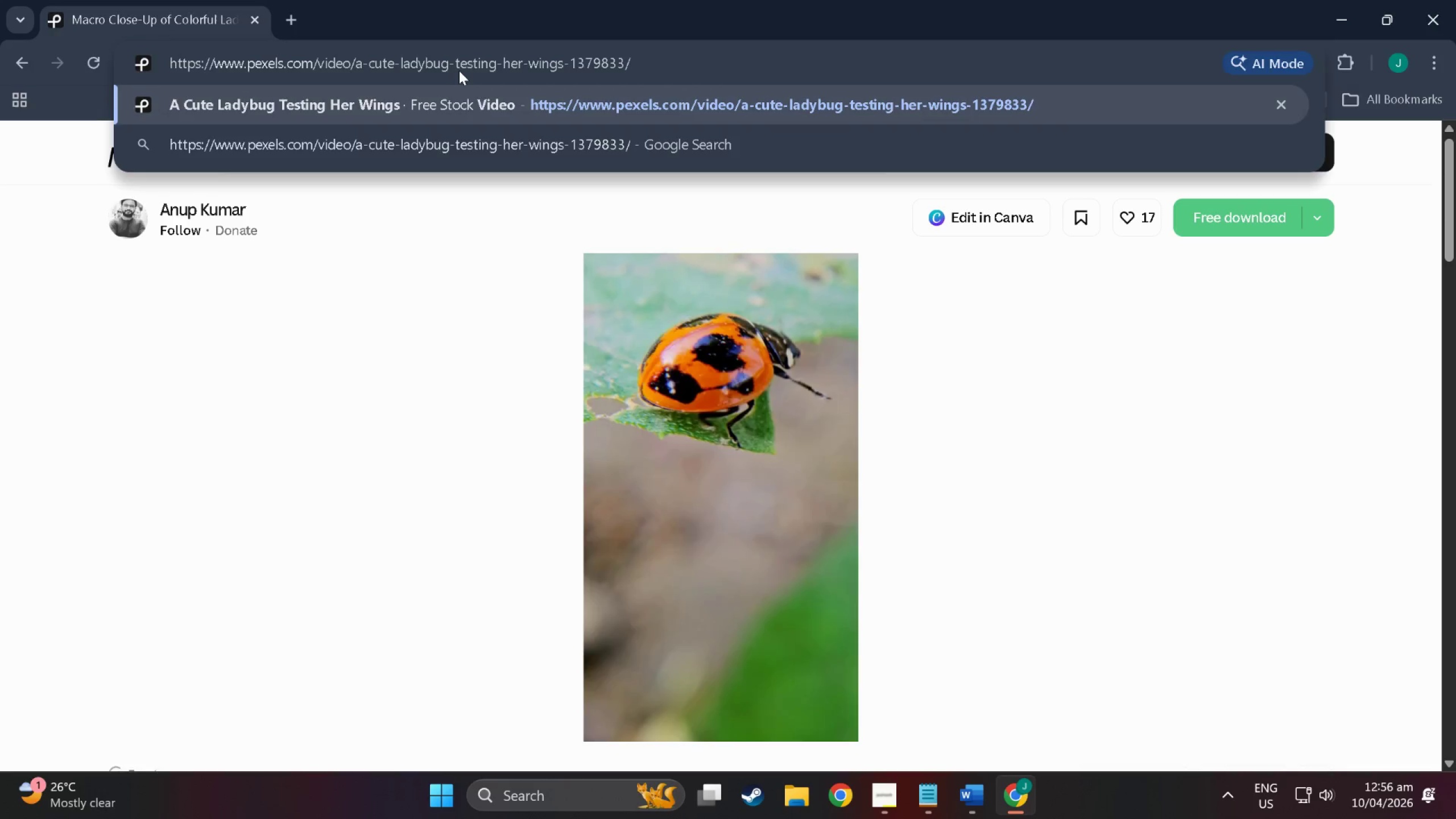 
key(NumpadEnter)
 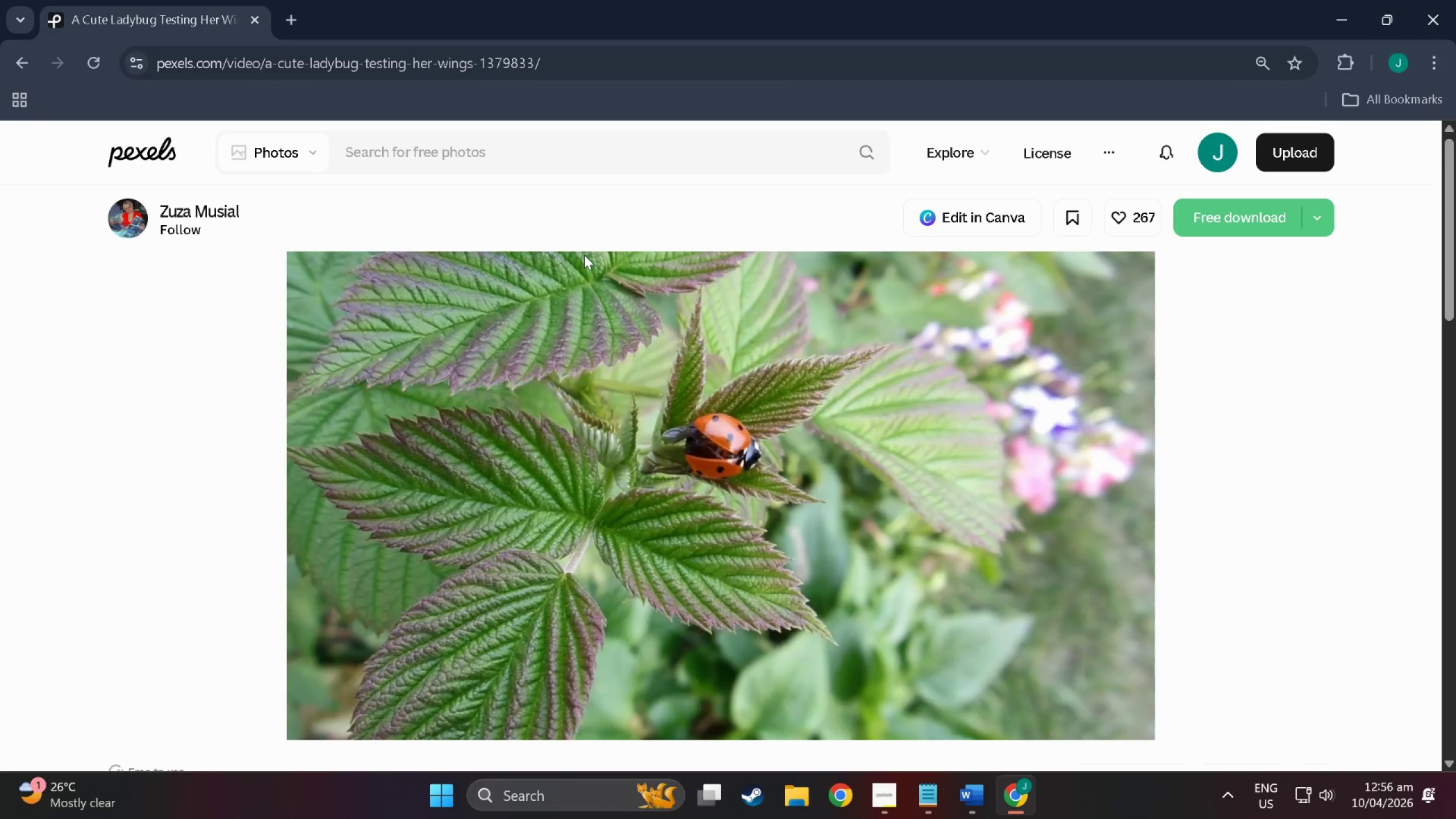 
key(Alt+AltLeft)
 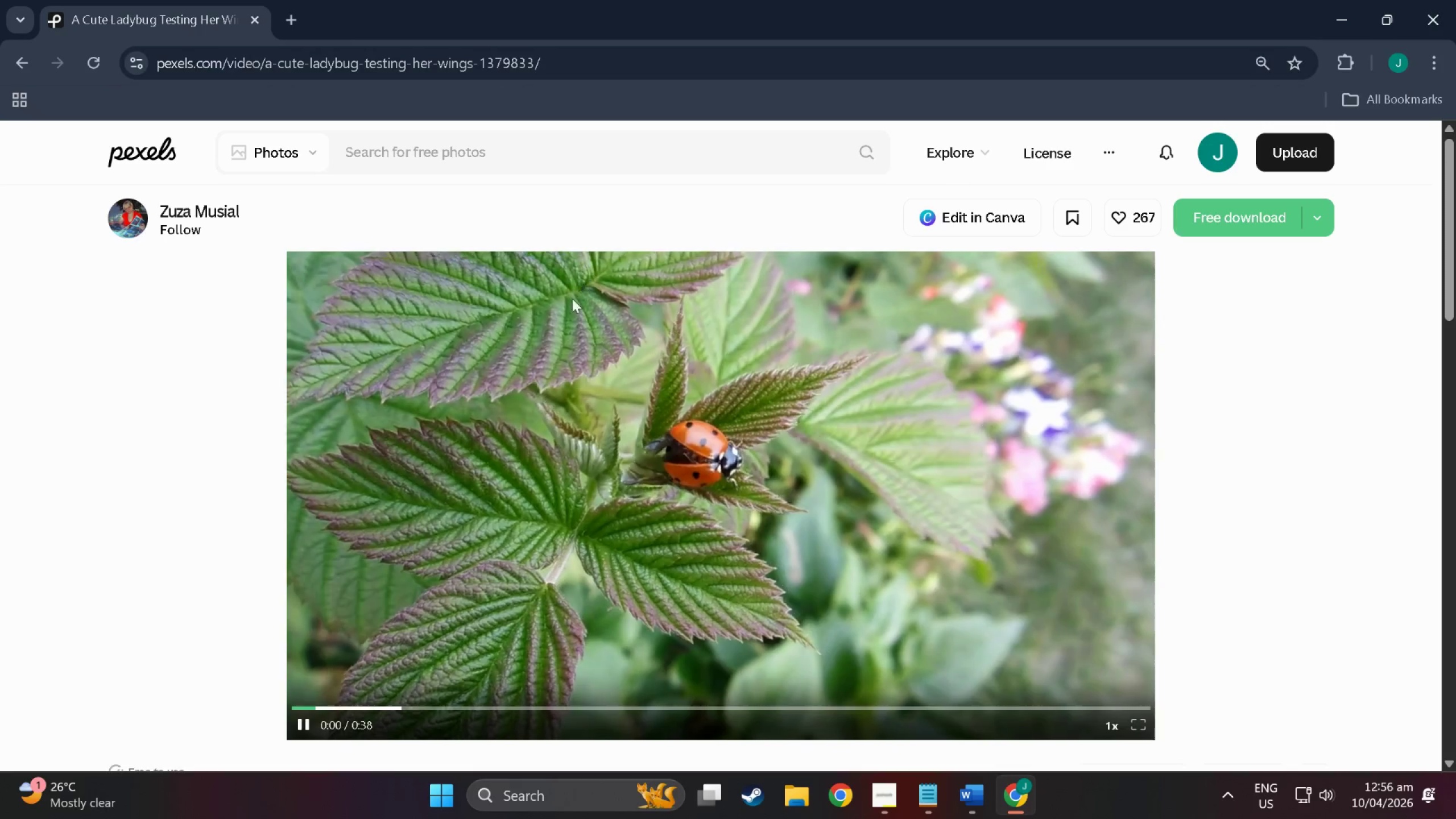 
key(Alt+Tab)
 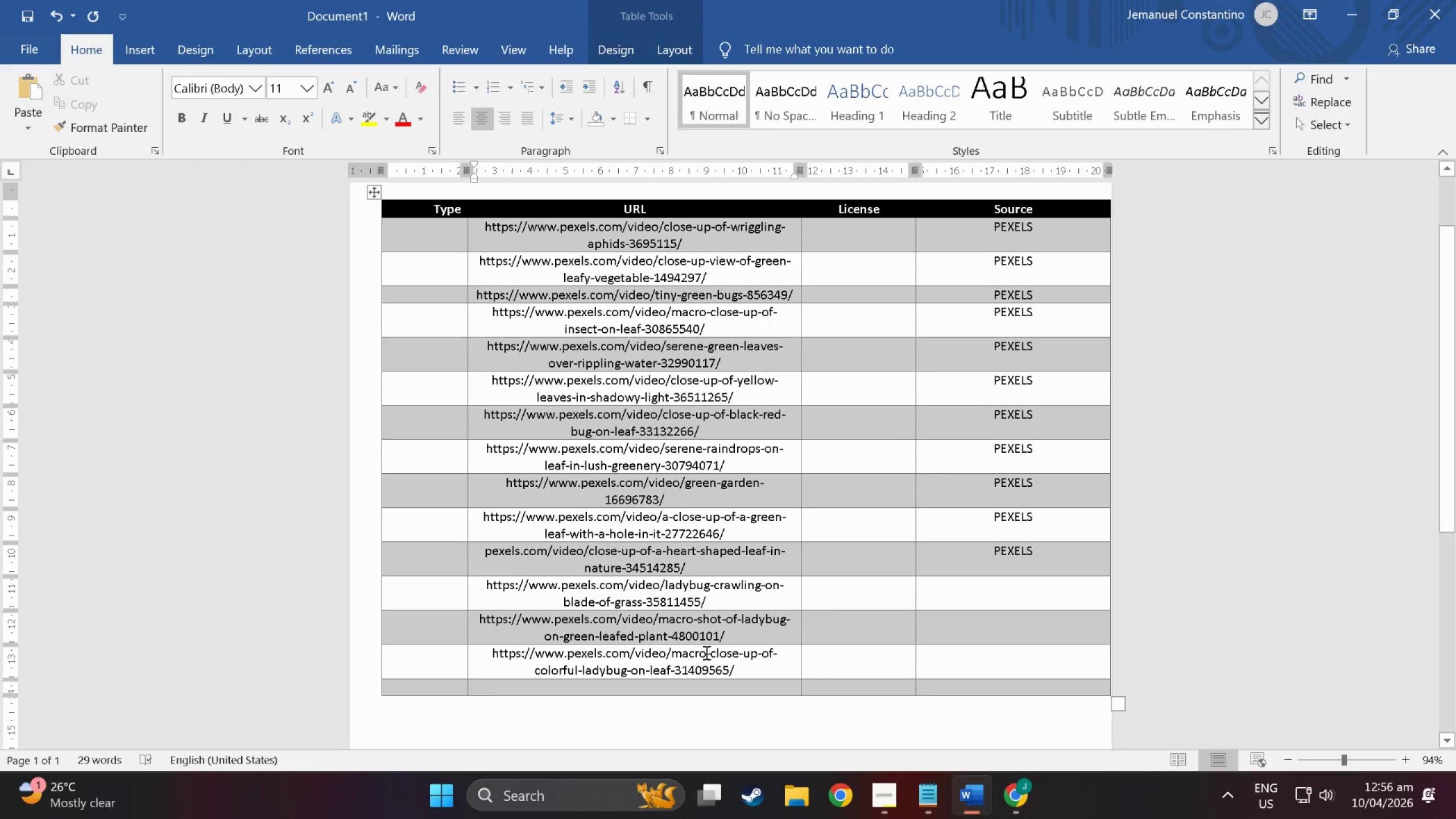 
key(Alt+Tab)
 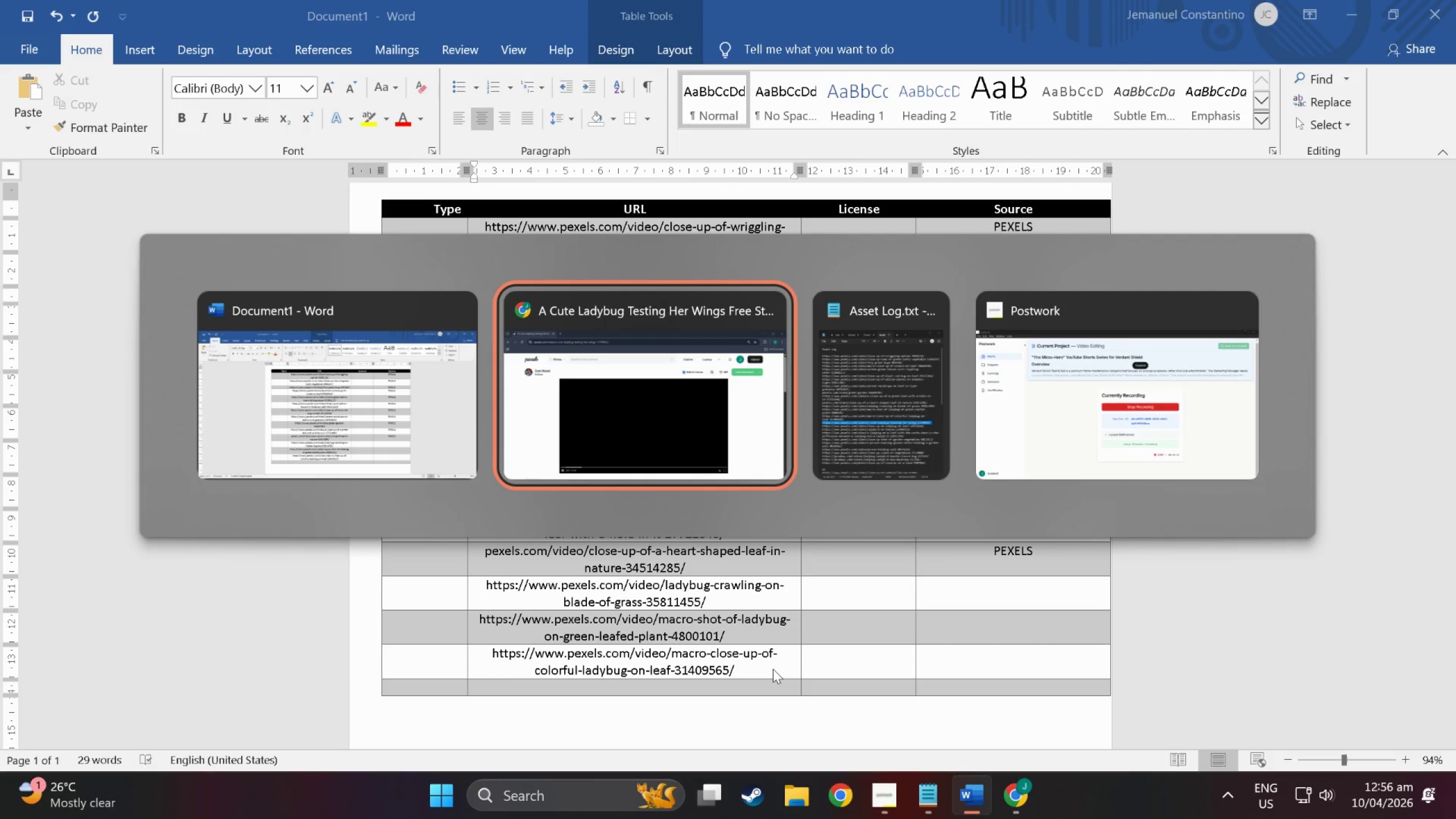 
key(Alt+Tab)
 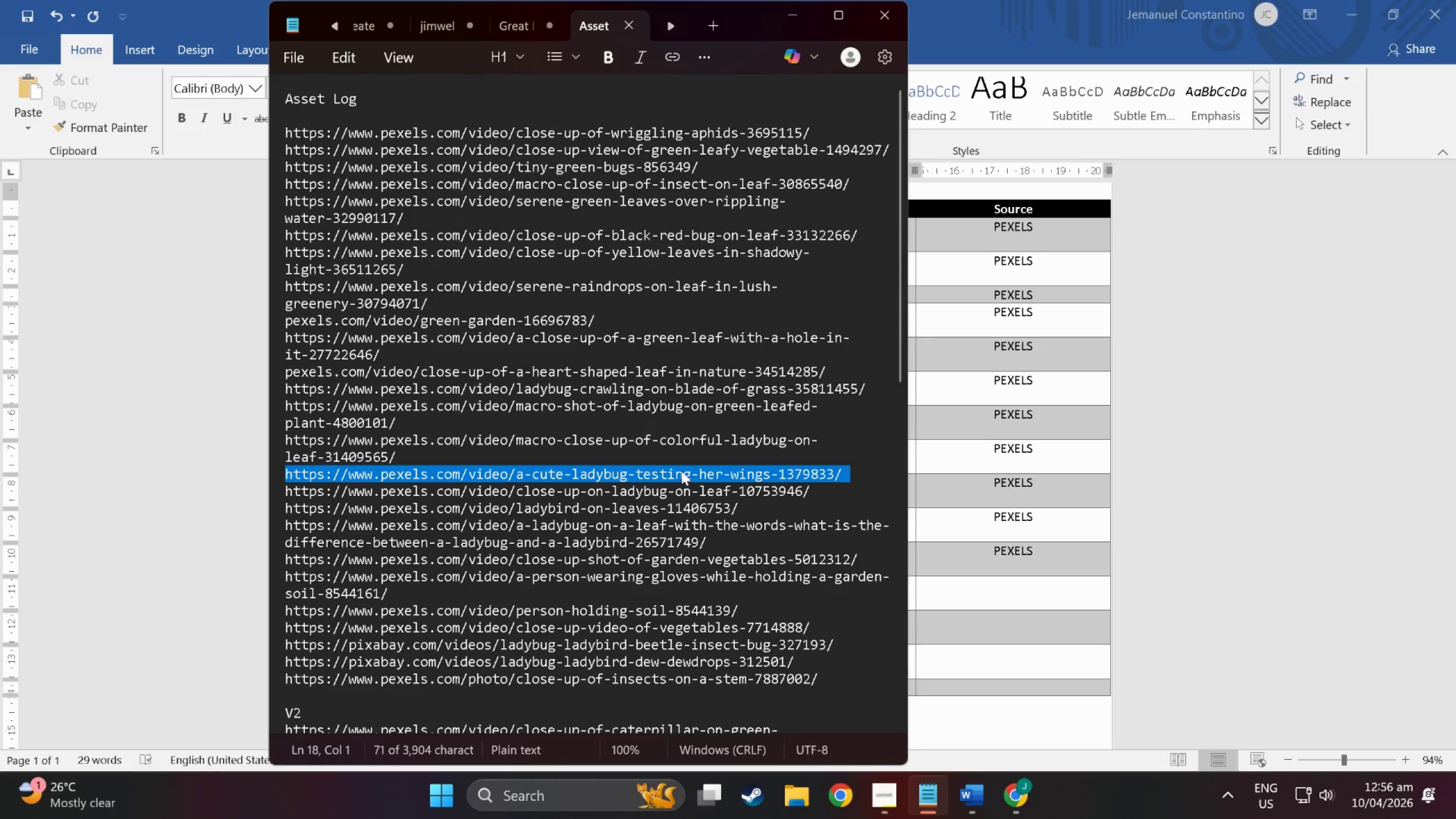 
key(Backspace)
 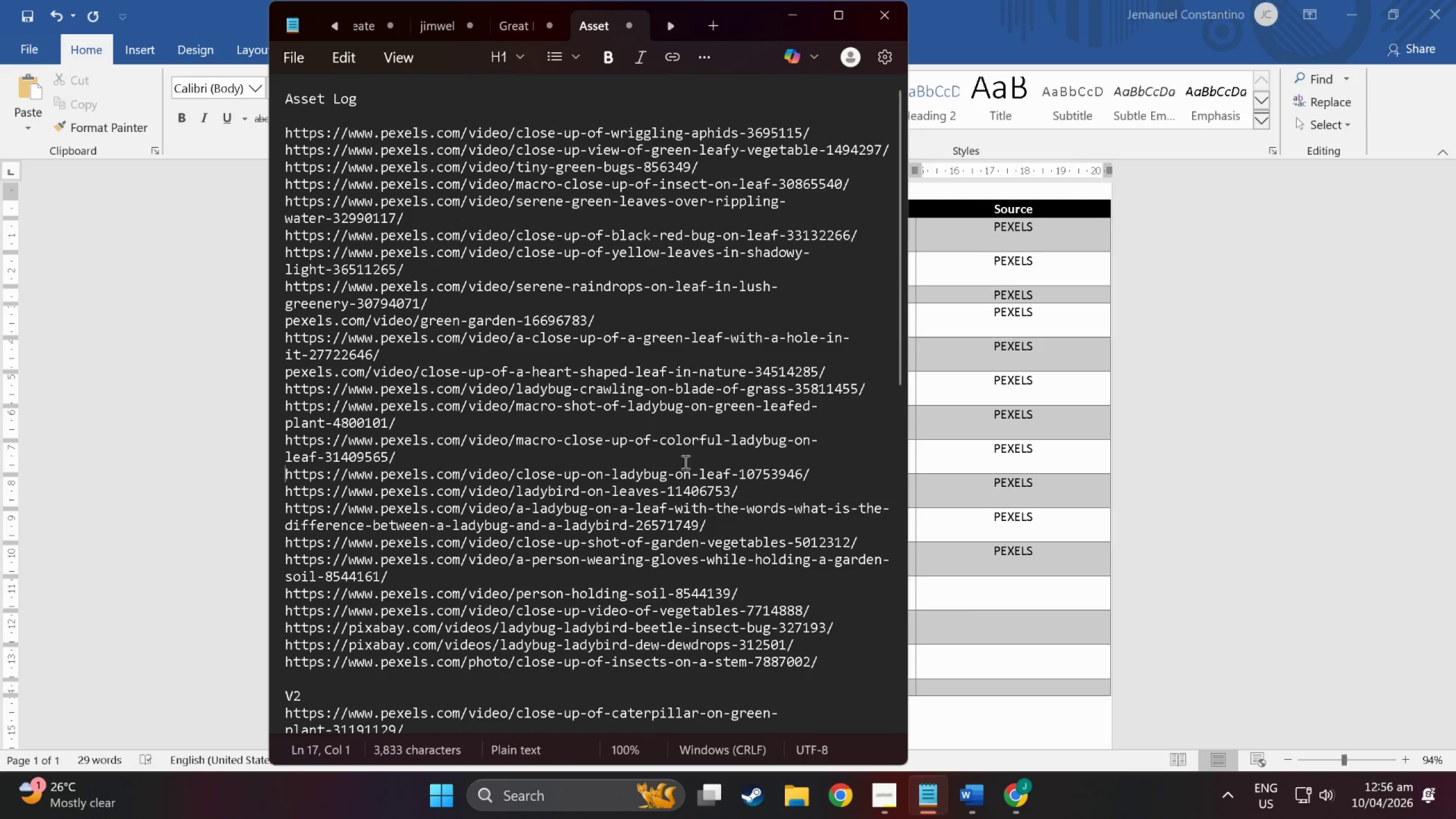 
double_click([684, 477])
 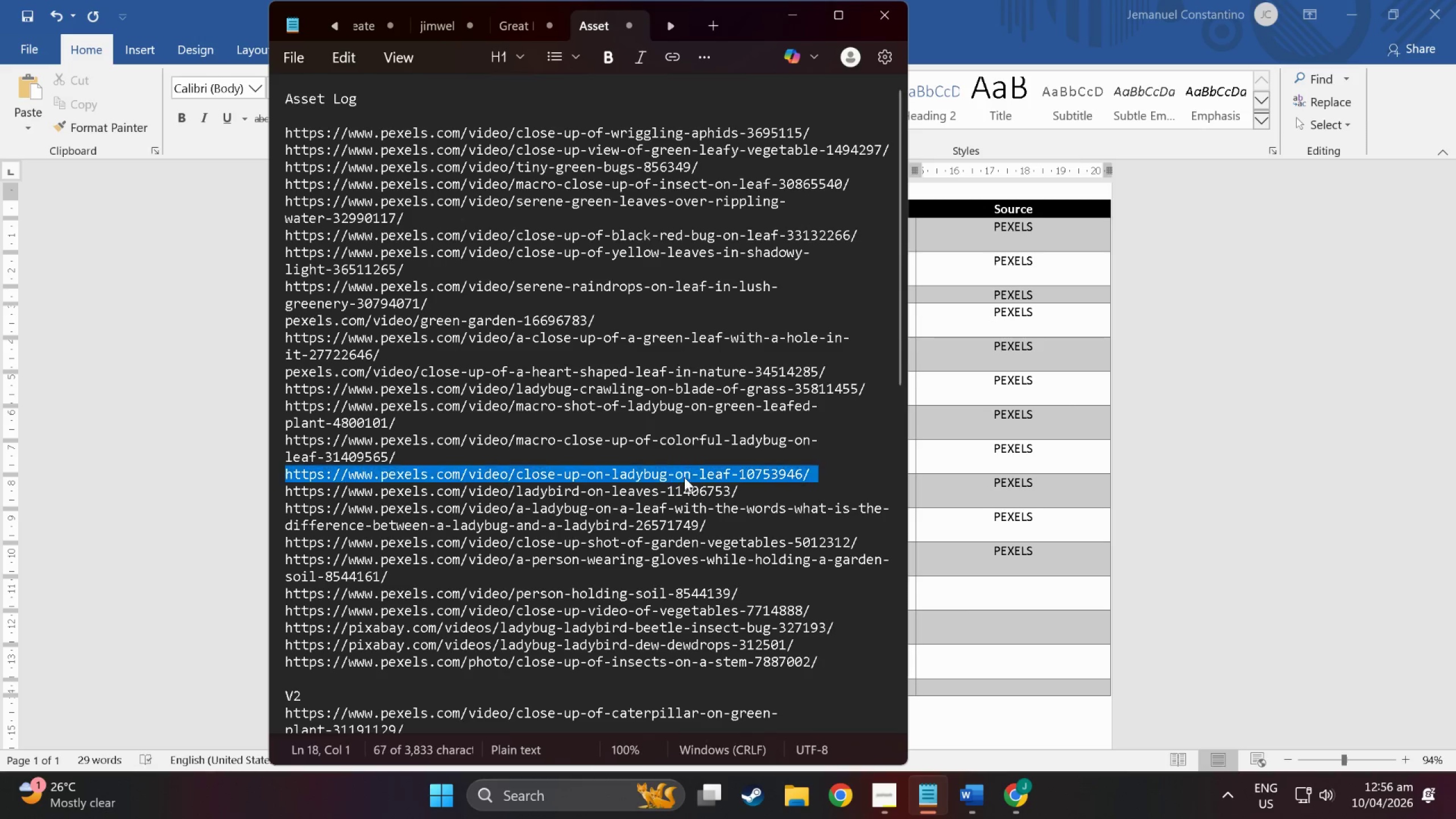 
triple_click([684, 477])
 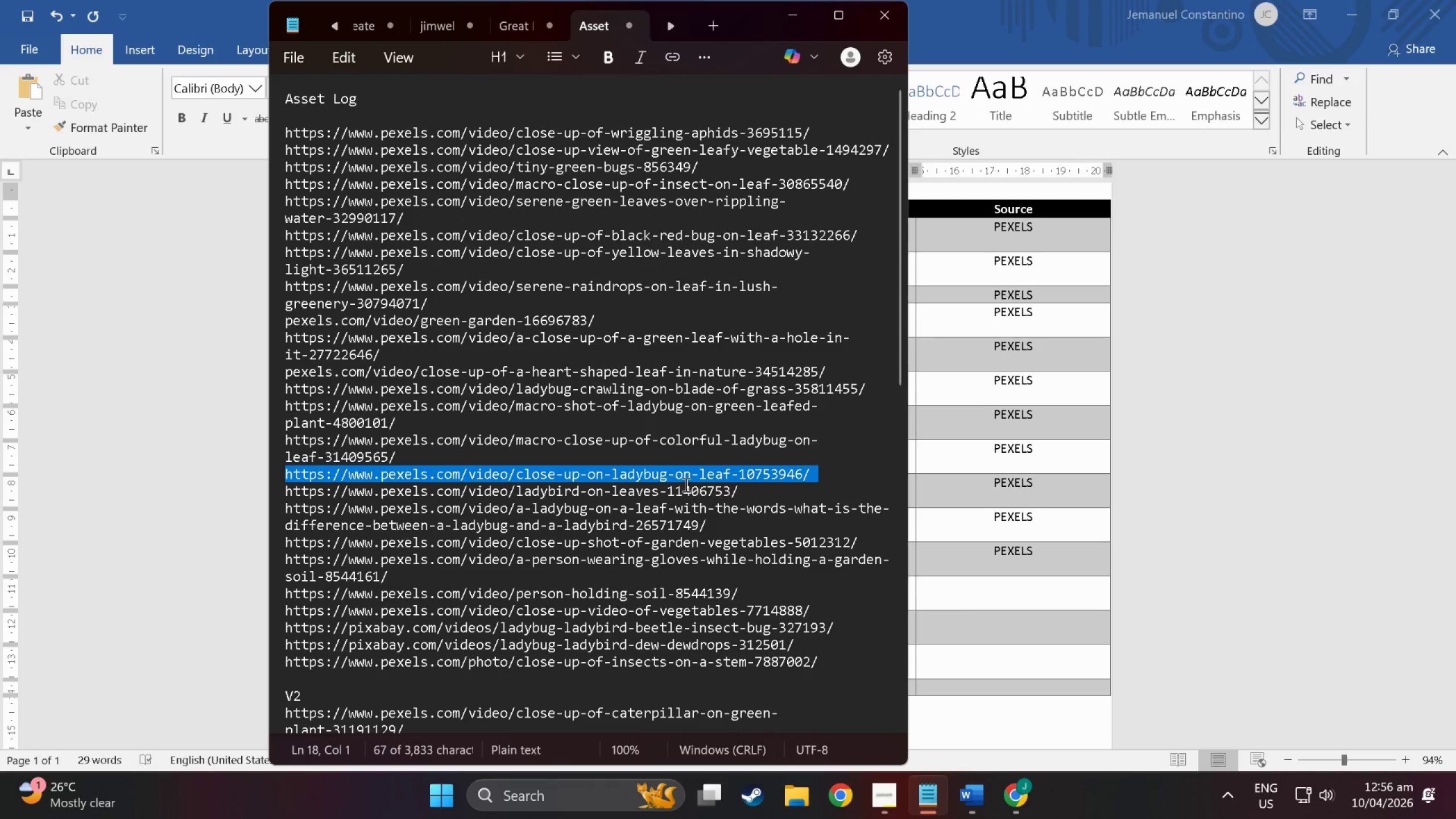 
key(Control+C)
 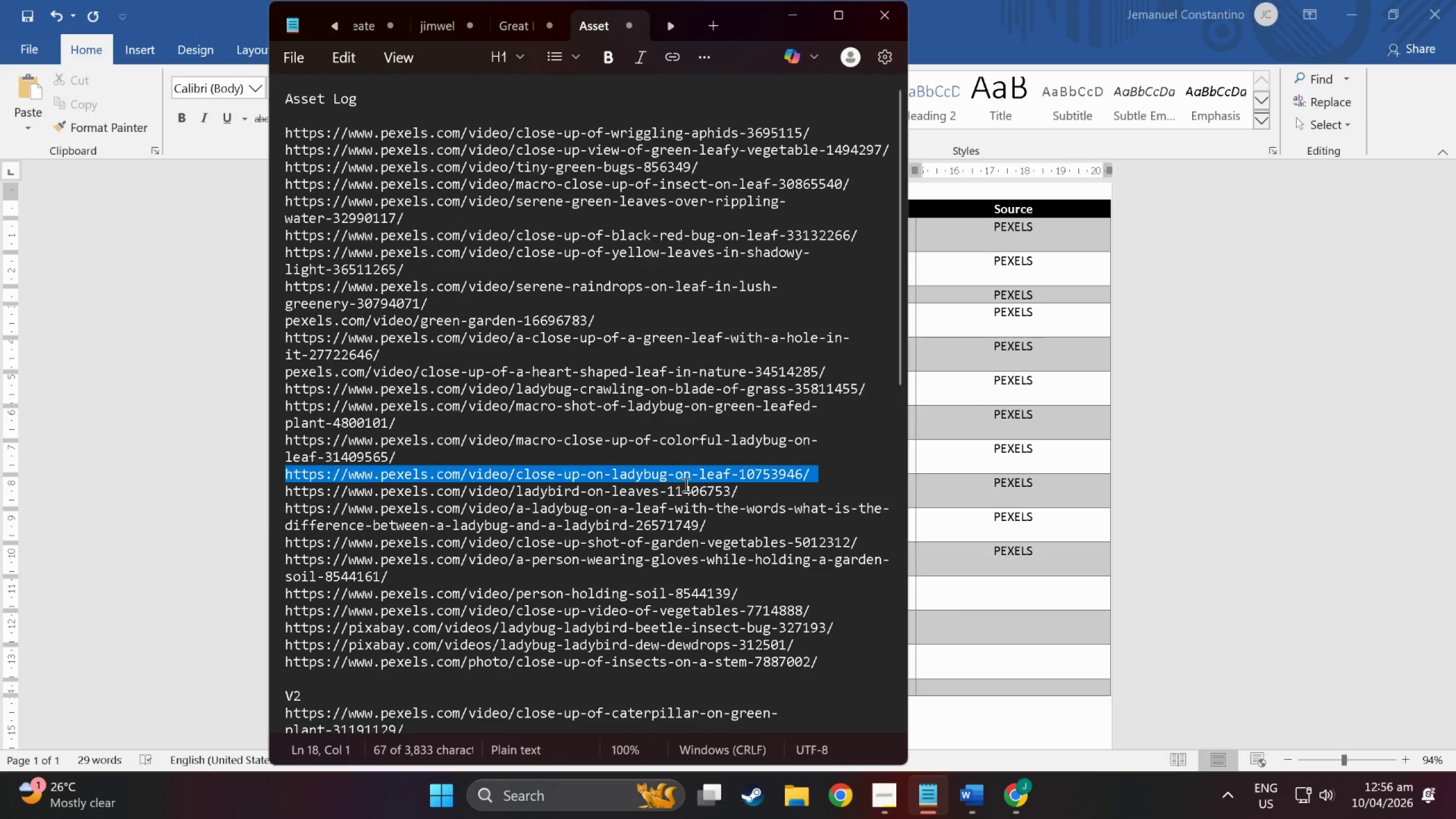 
key(Alt+Tab)
 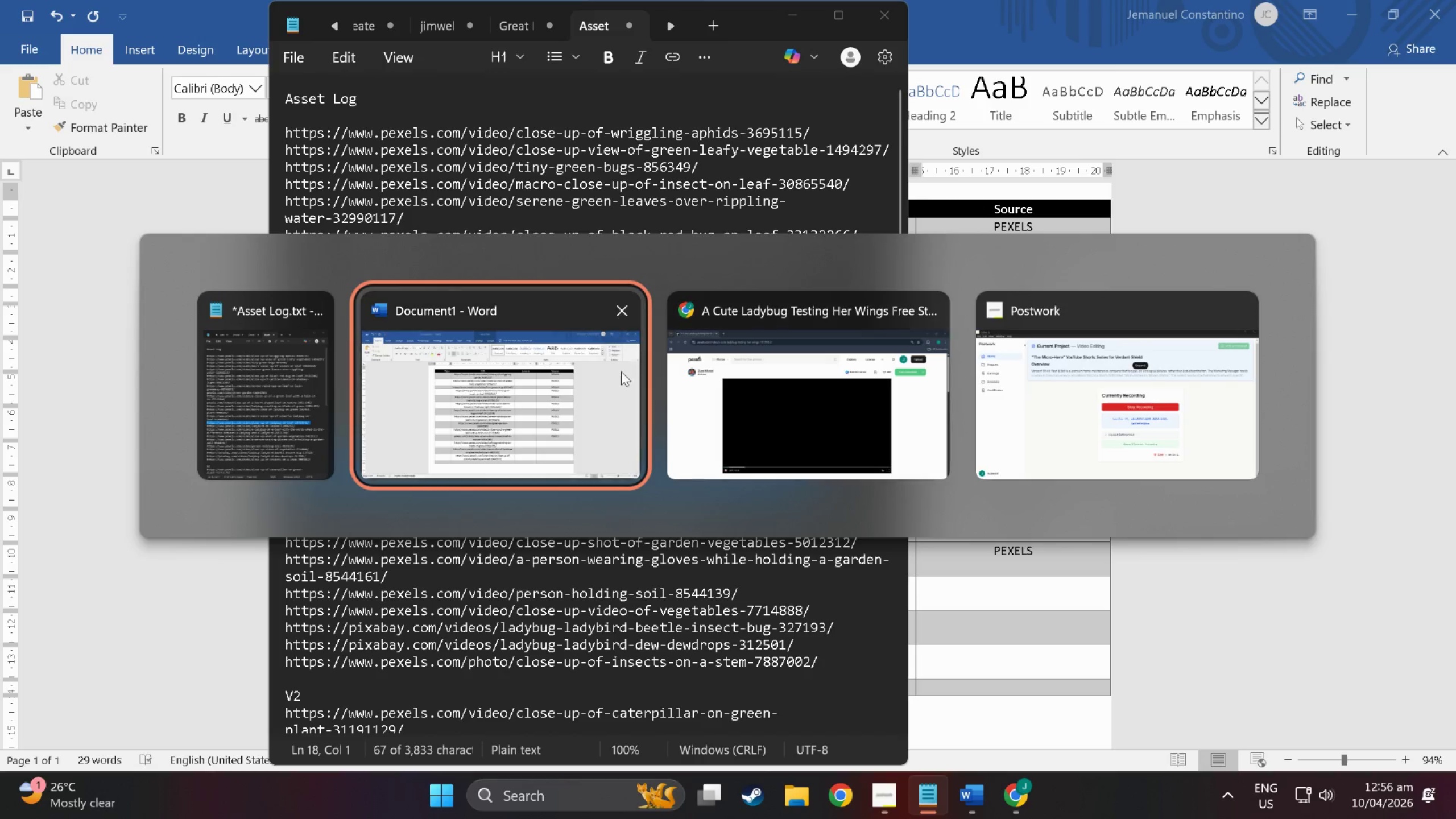 
key(Alt+Tab)
 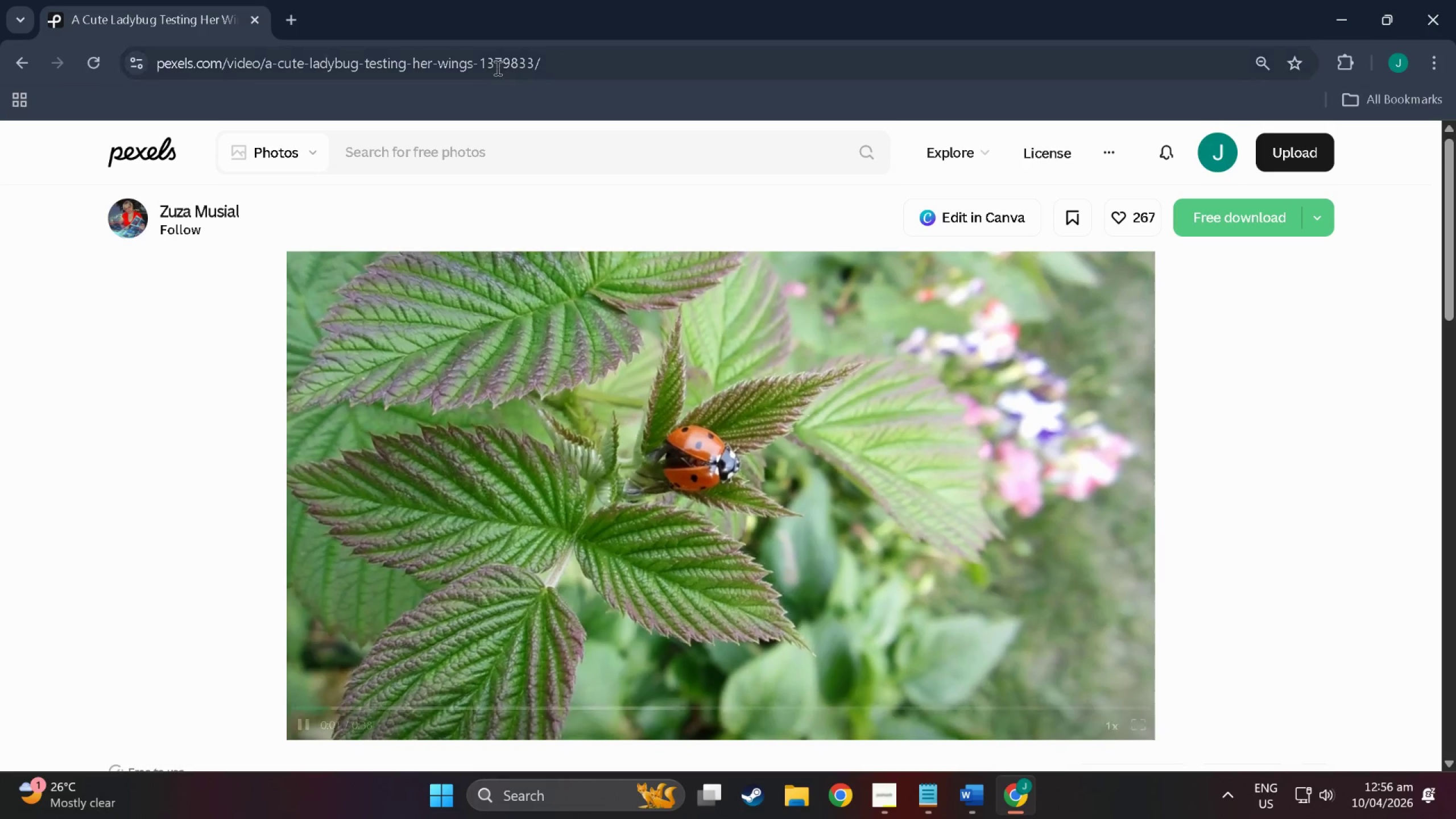 
double_click([498, 66])
 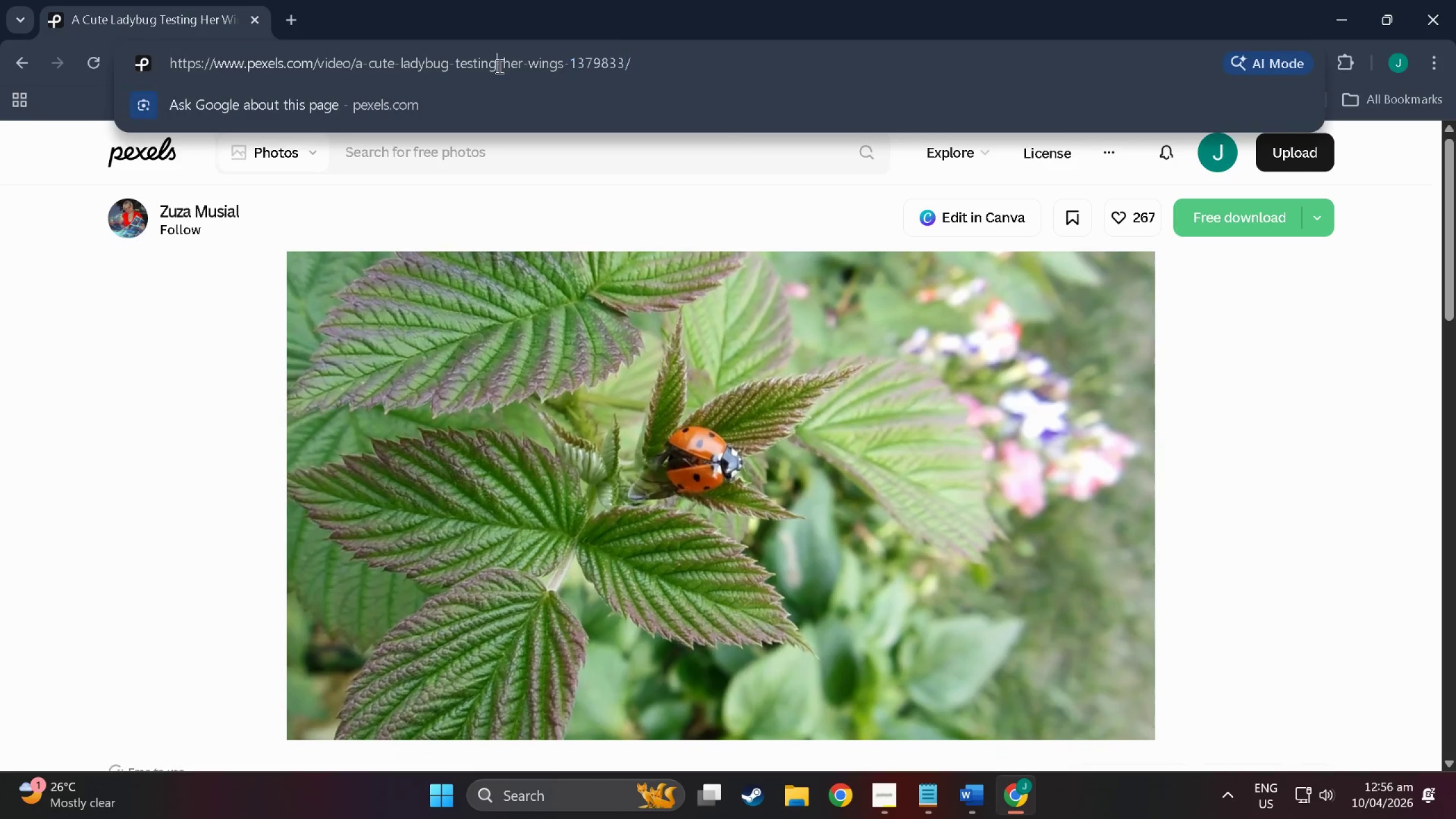 
double_click([498, 66])
 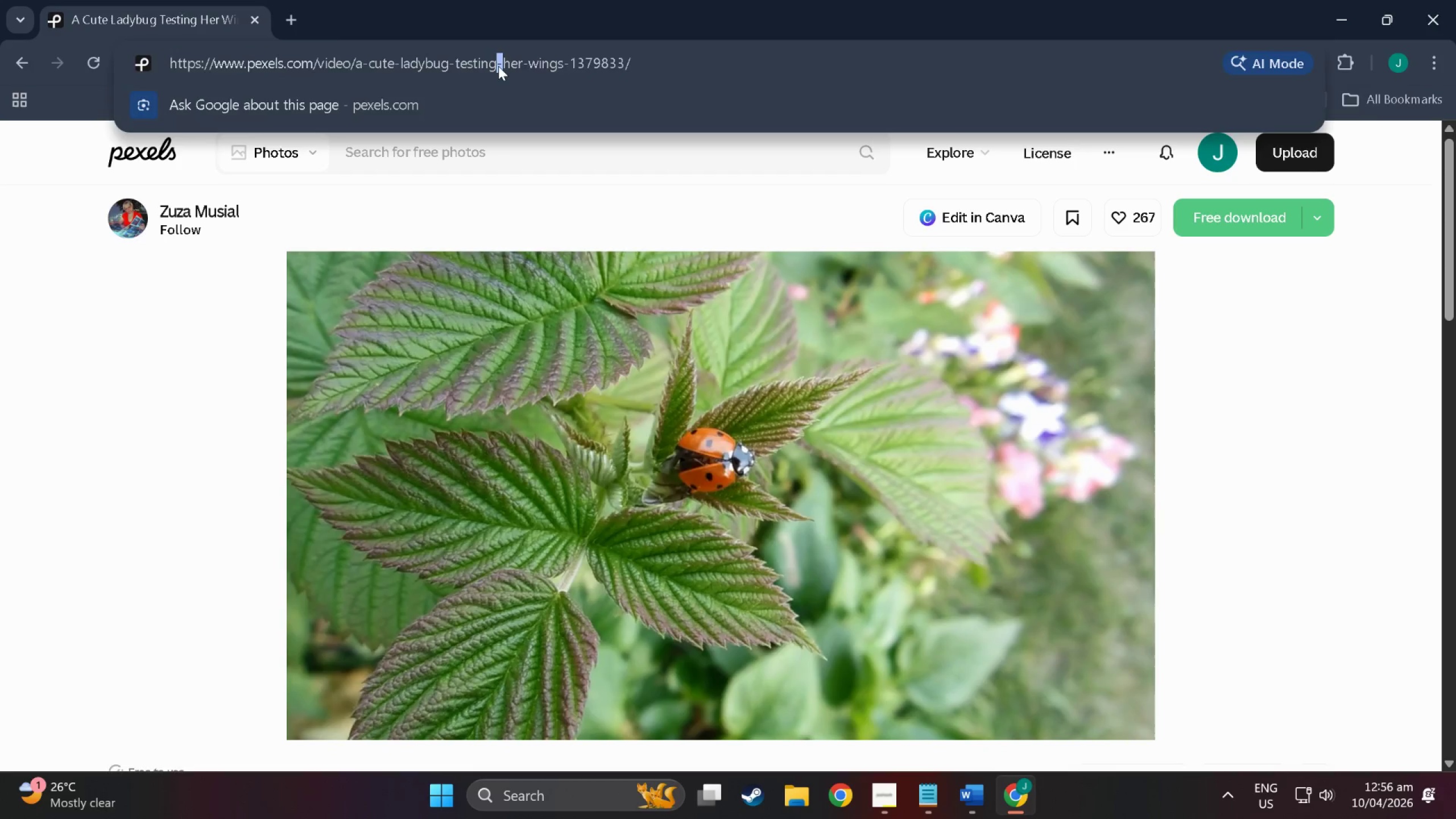 
triple_click([498, 66])
 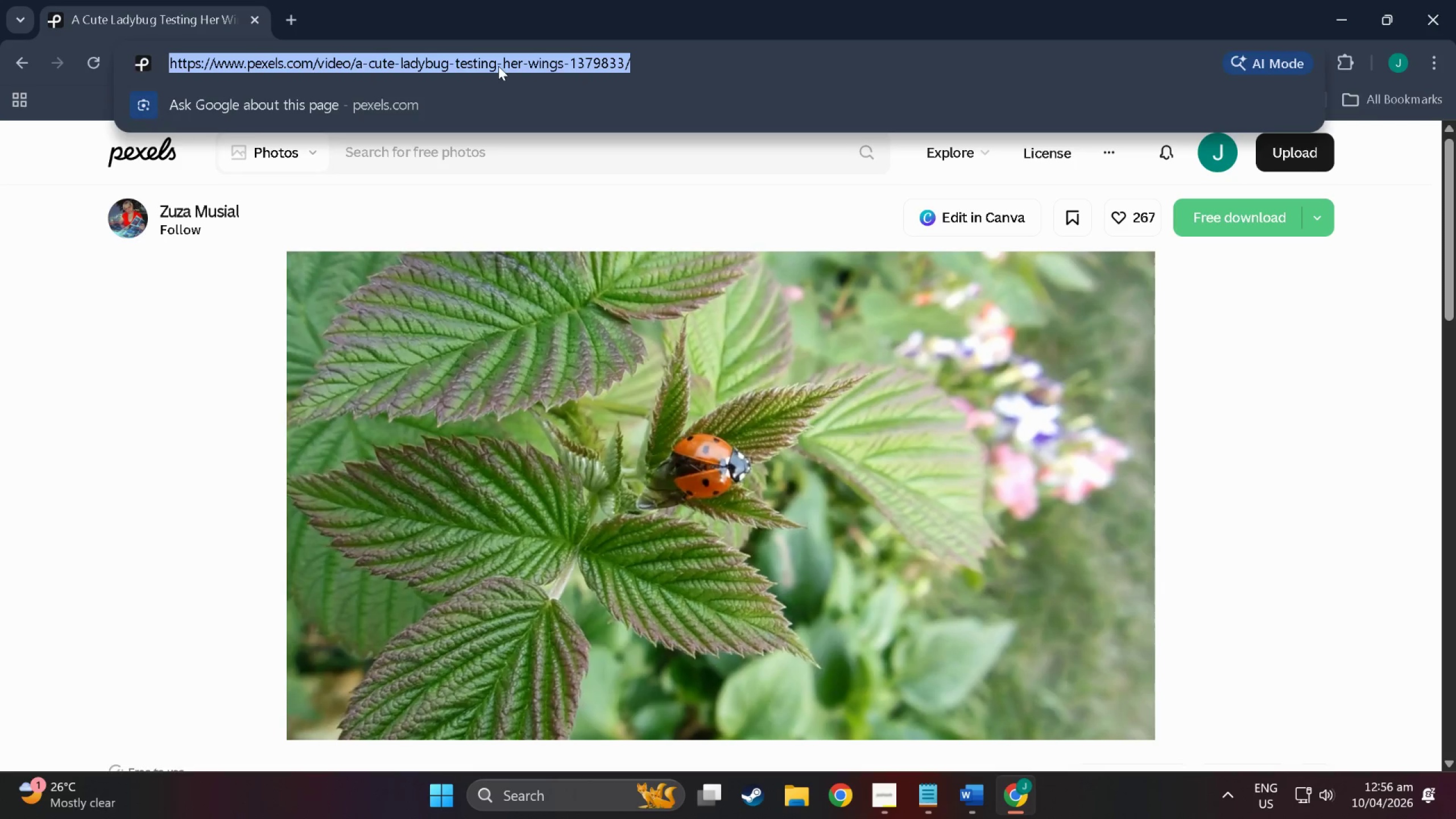 
key(Control+V)
 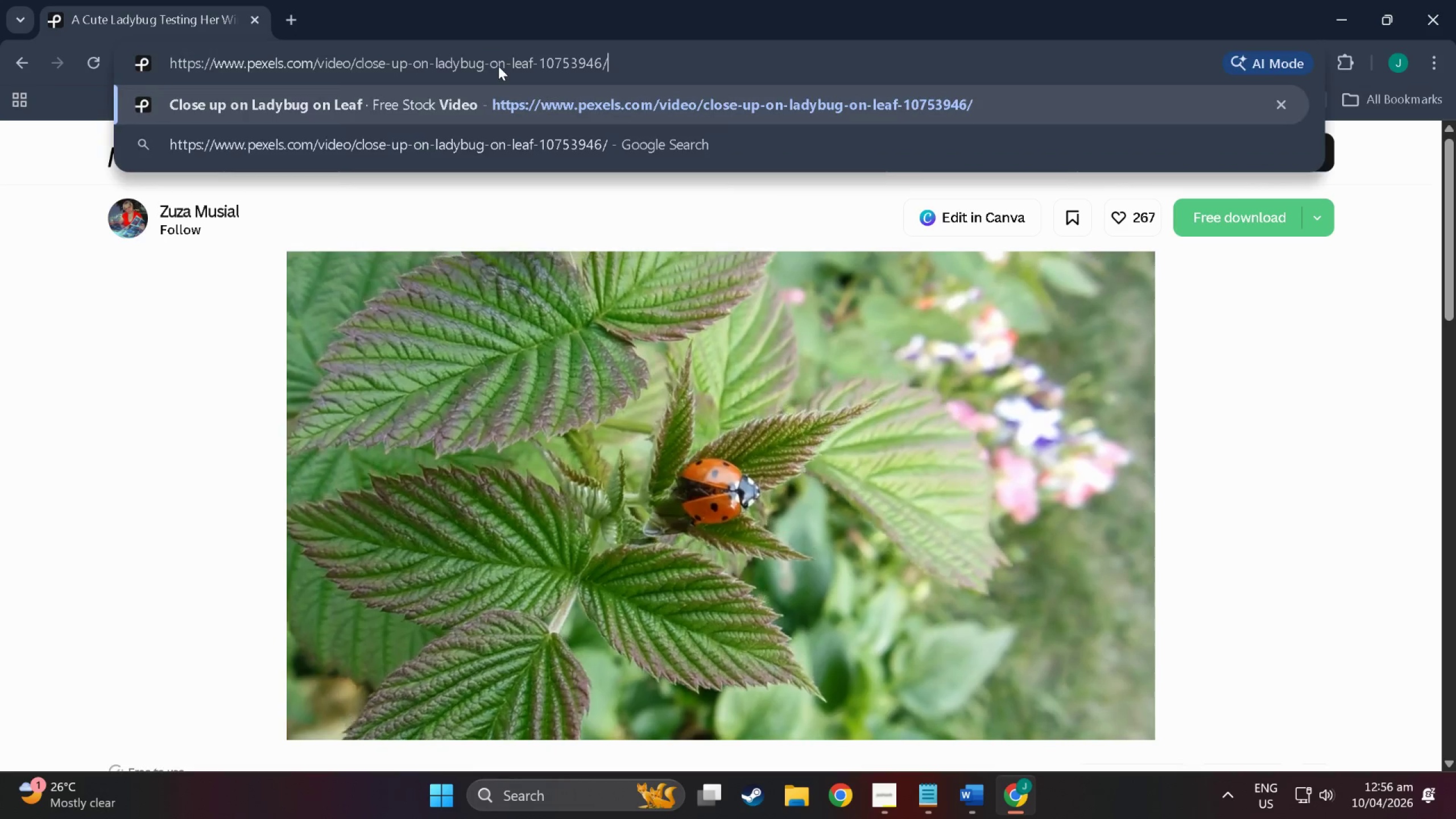 
key(NumpadEnter)
 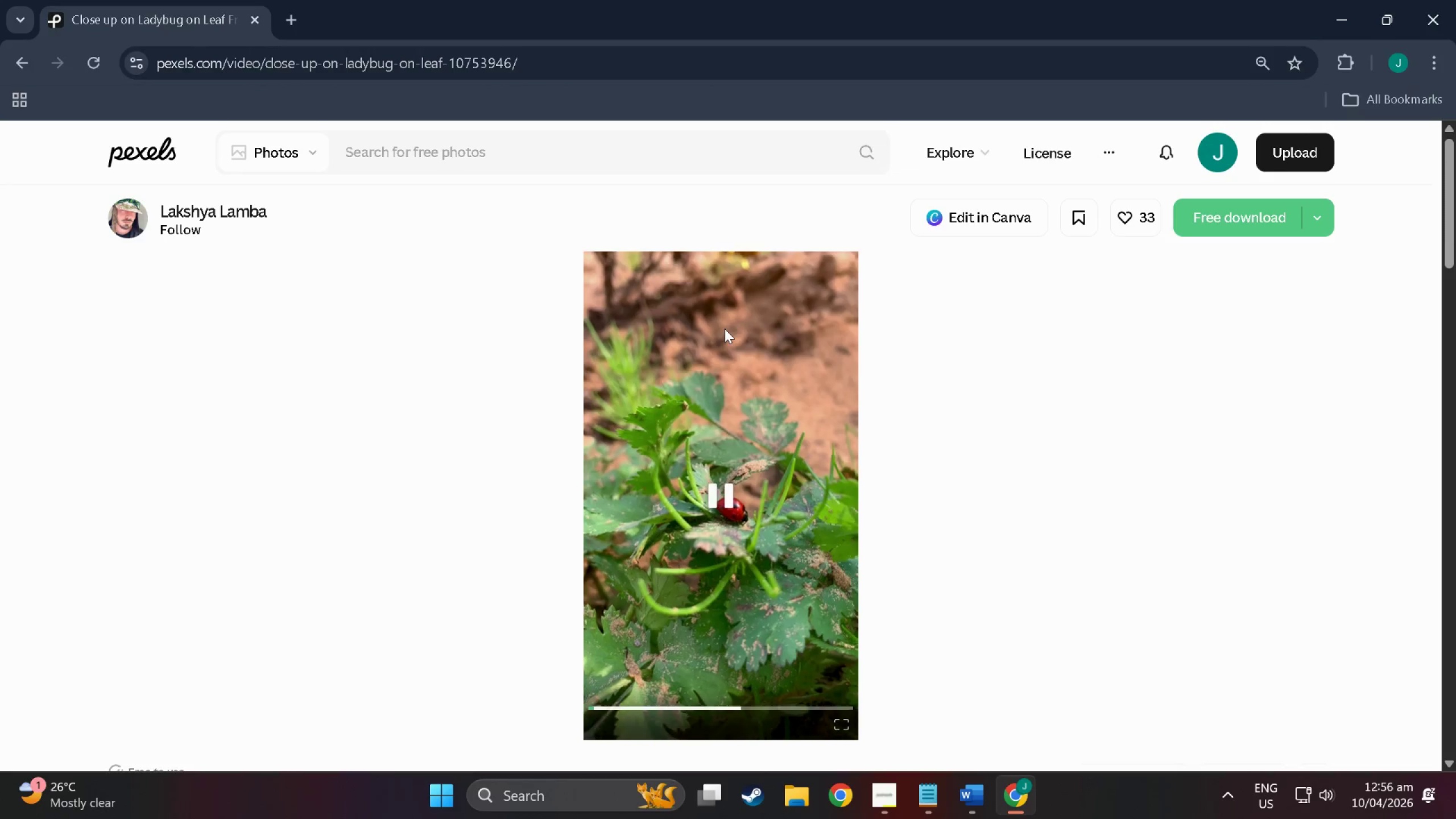 
key(Alt+Tab)
 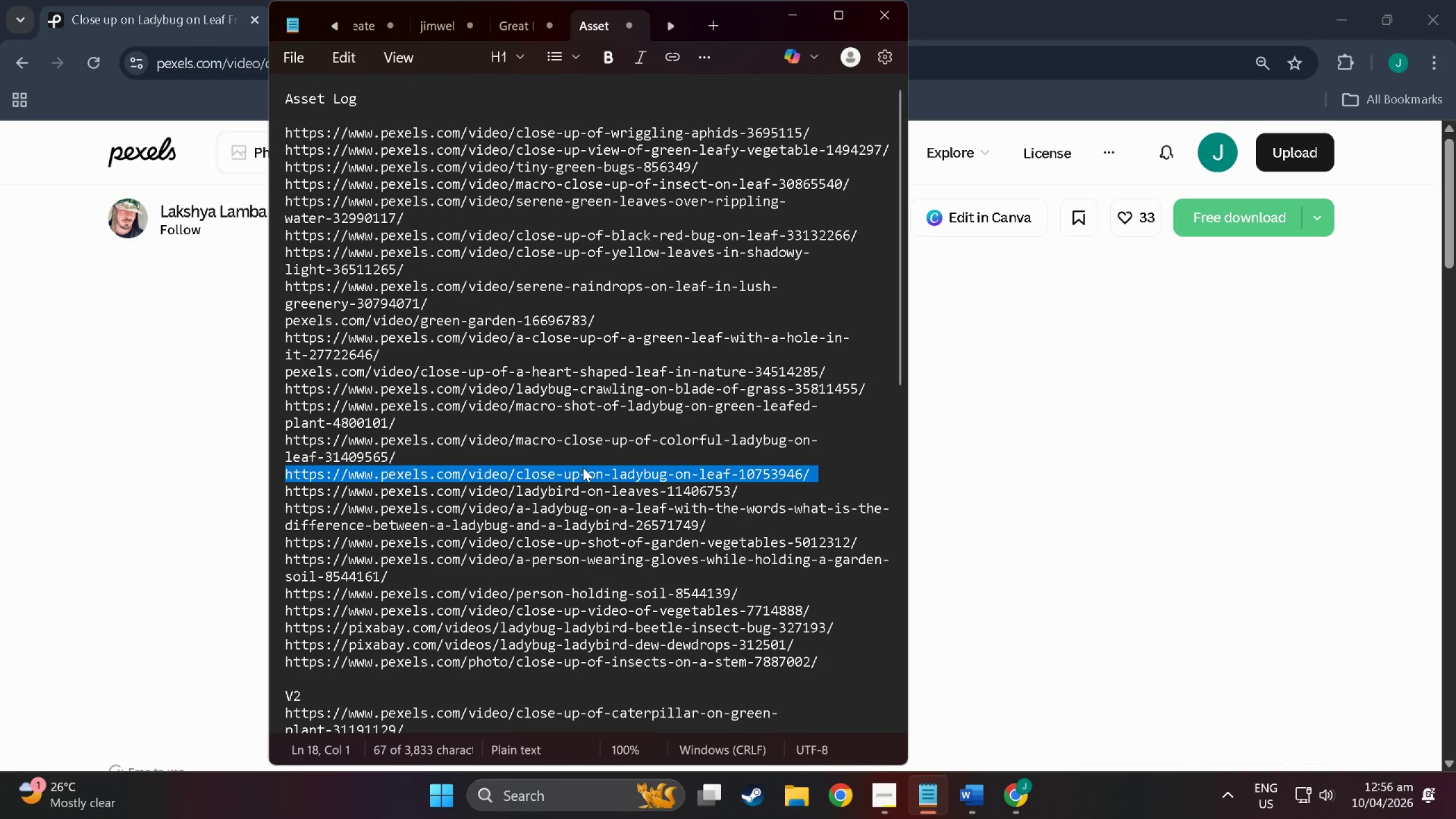 
key(Backspace)
 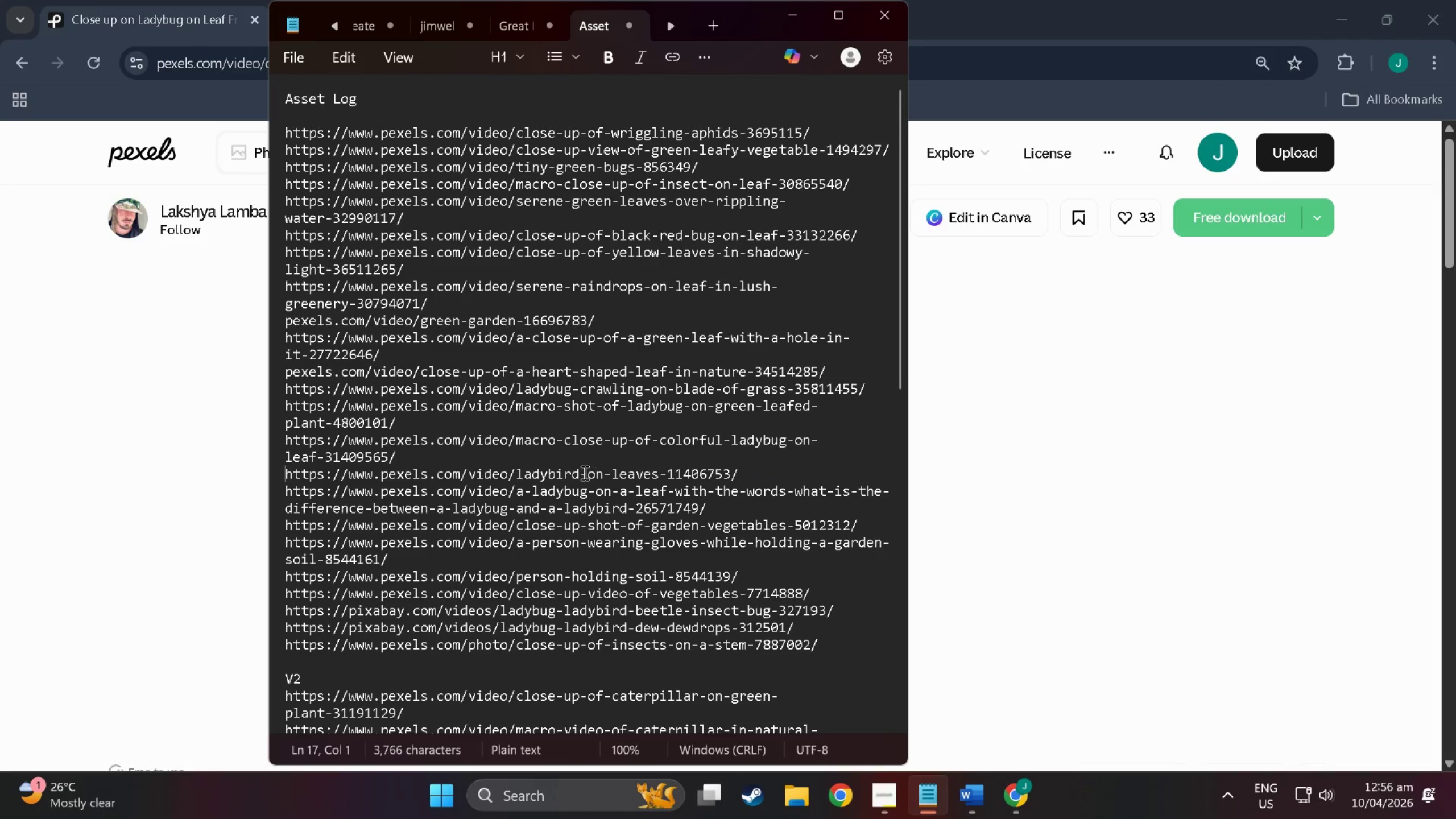 
double_click([584, 473])
 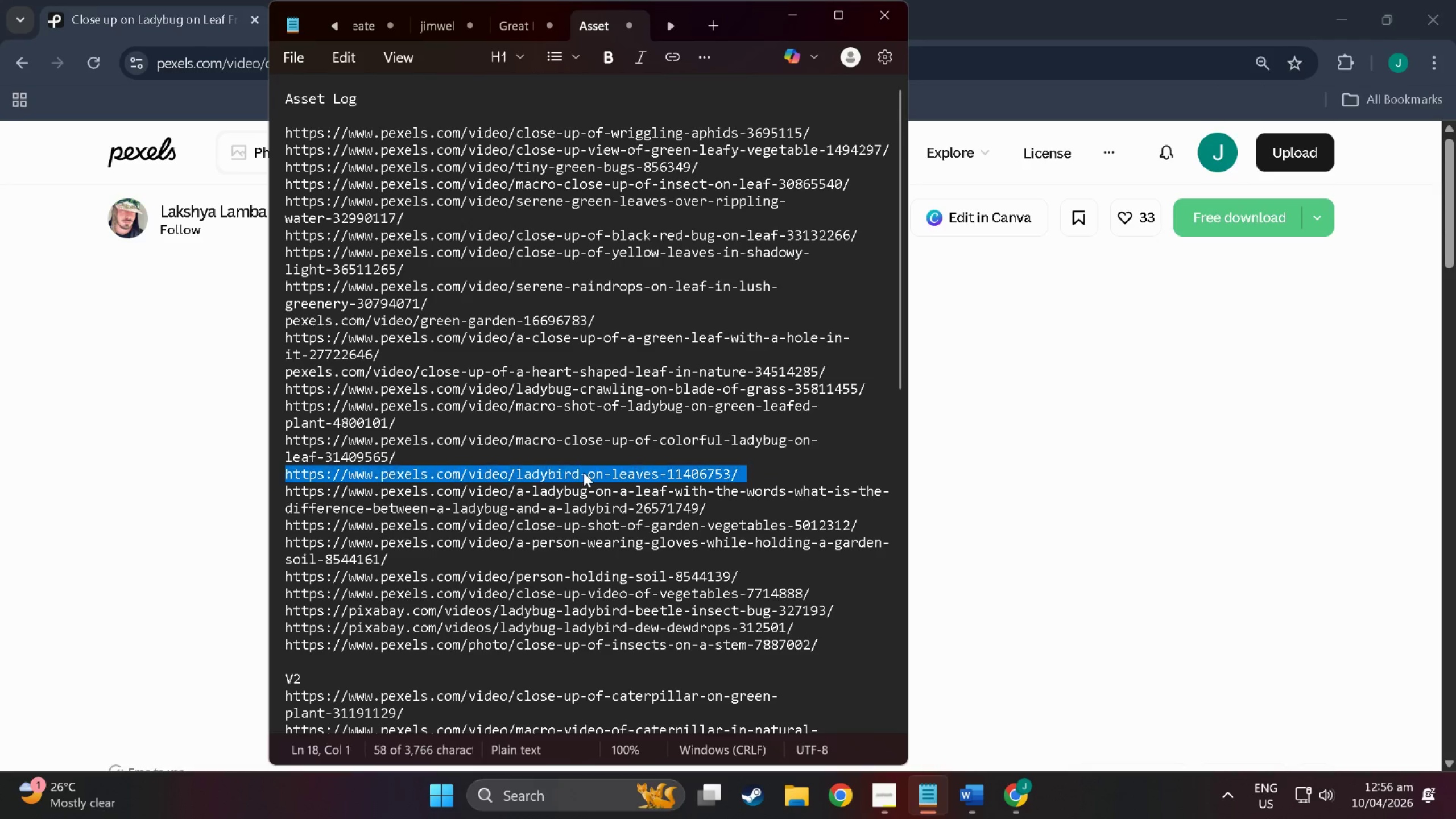 
triple_click([584, 473])
 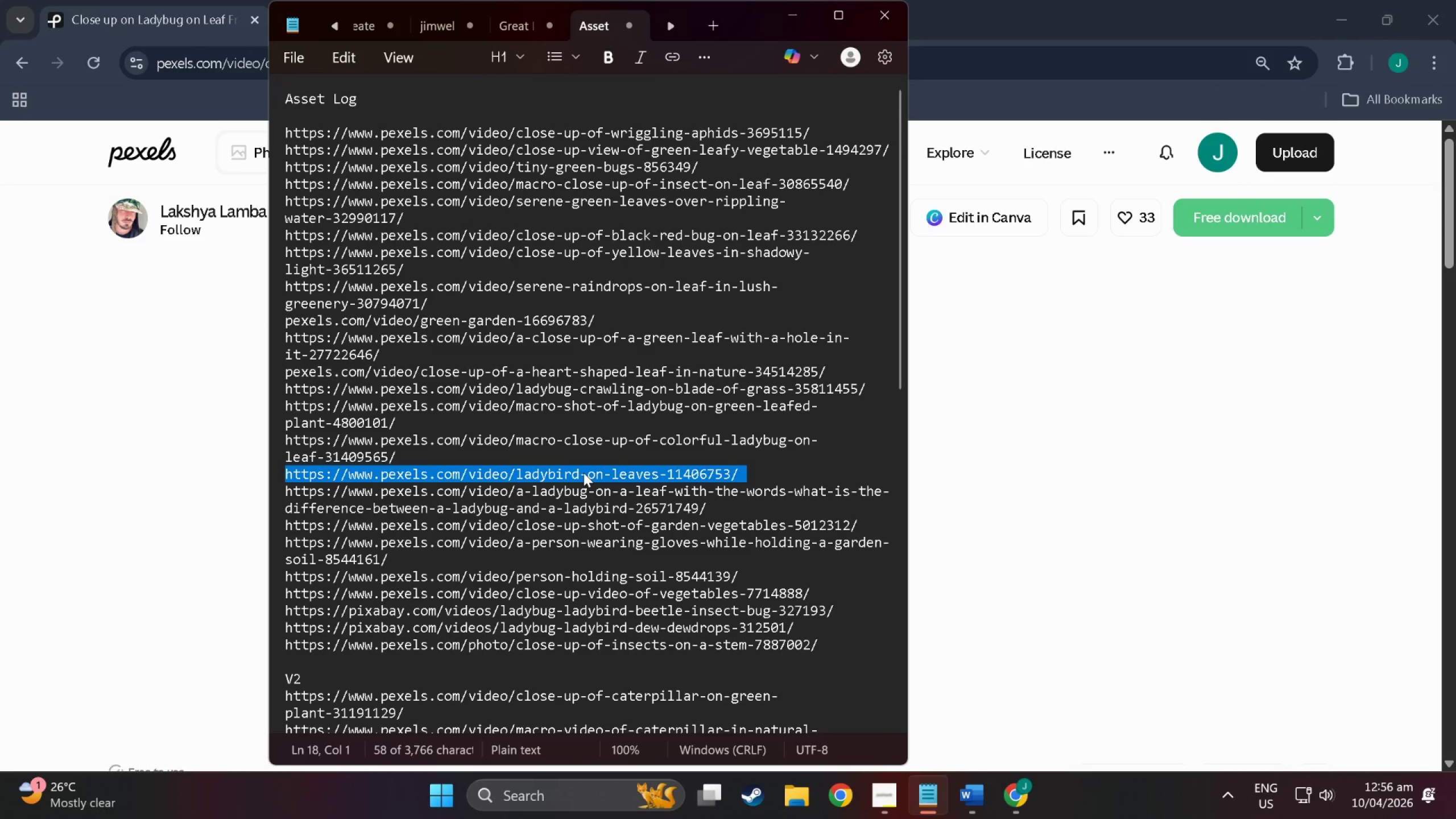 
key(Control+ControlLeft)
 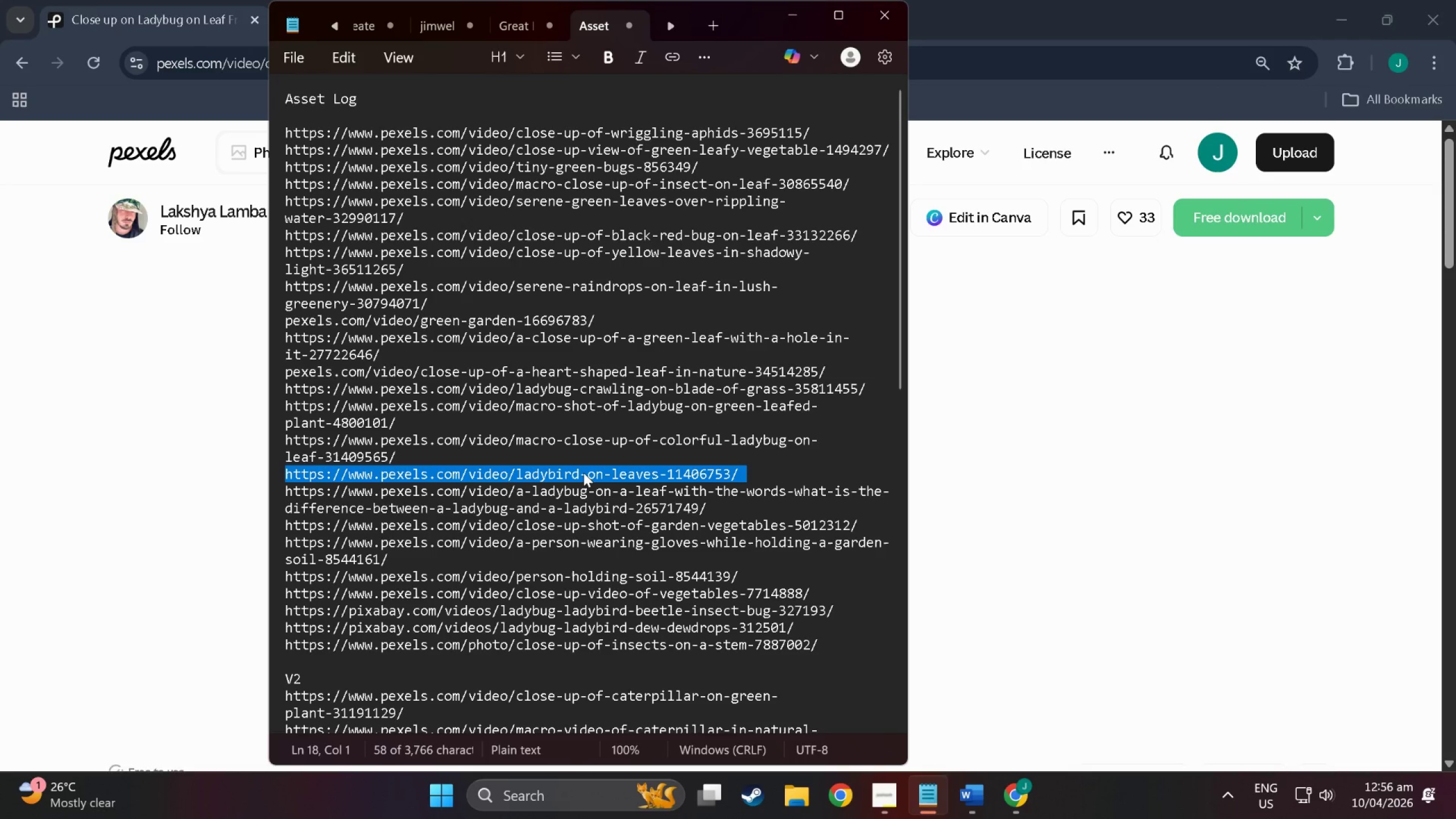 
key(Control+C)
 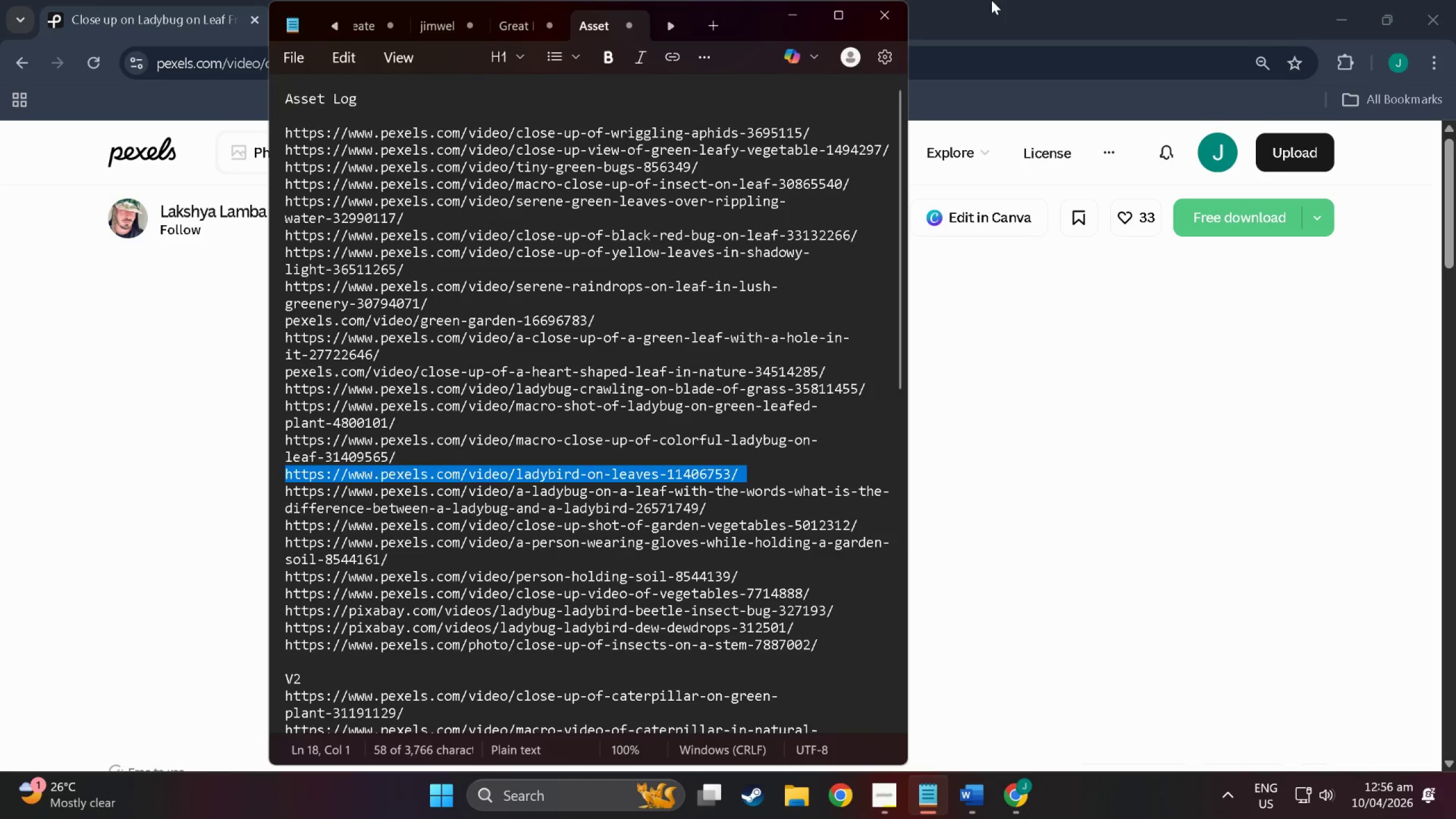 
left_click([995, 0])
 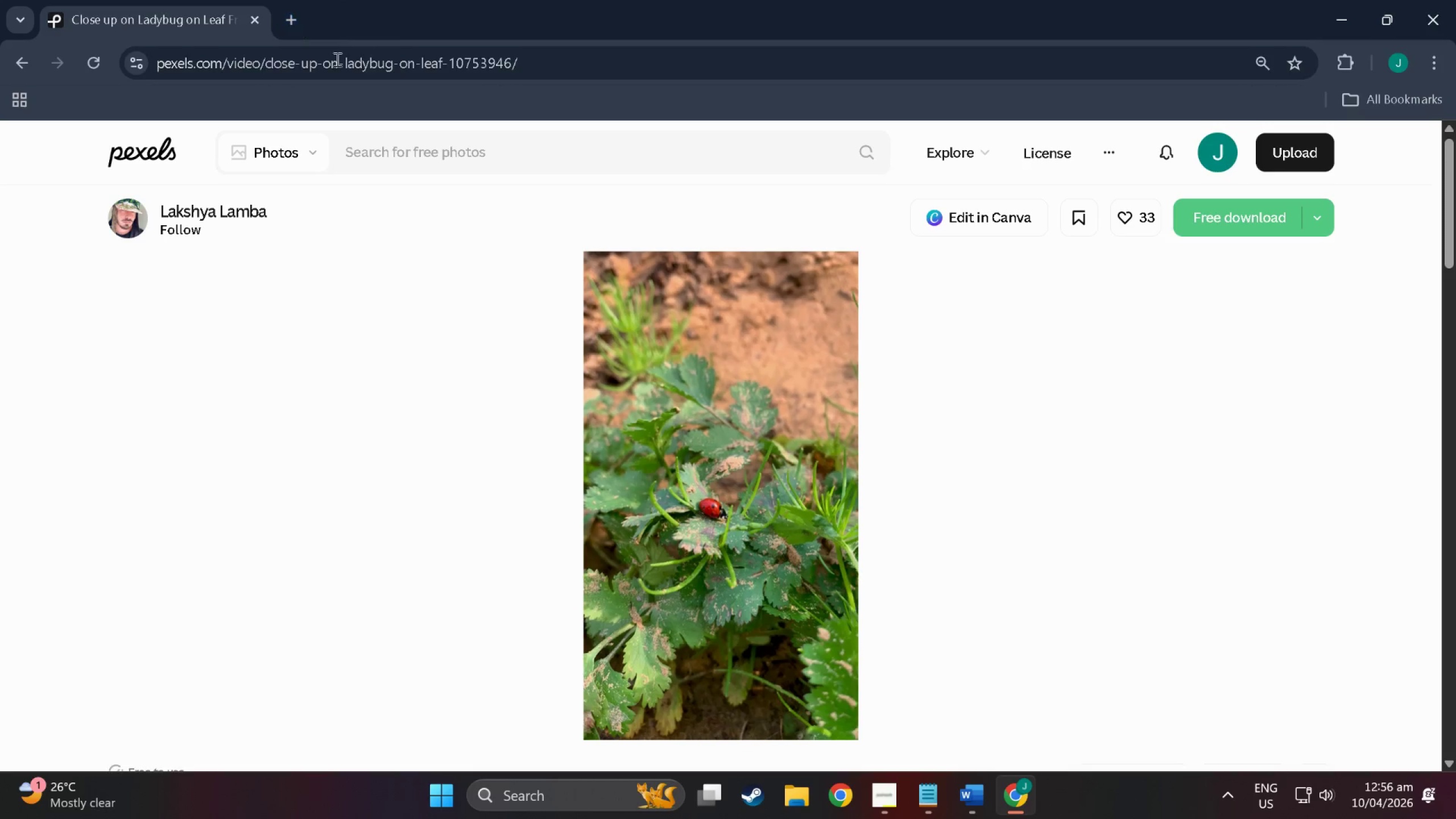 
left_click([374, 60])
 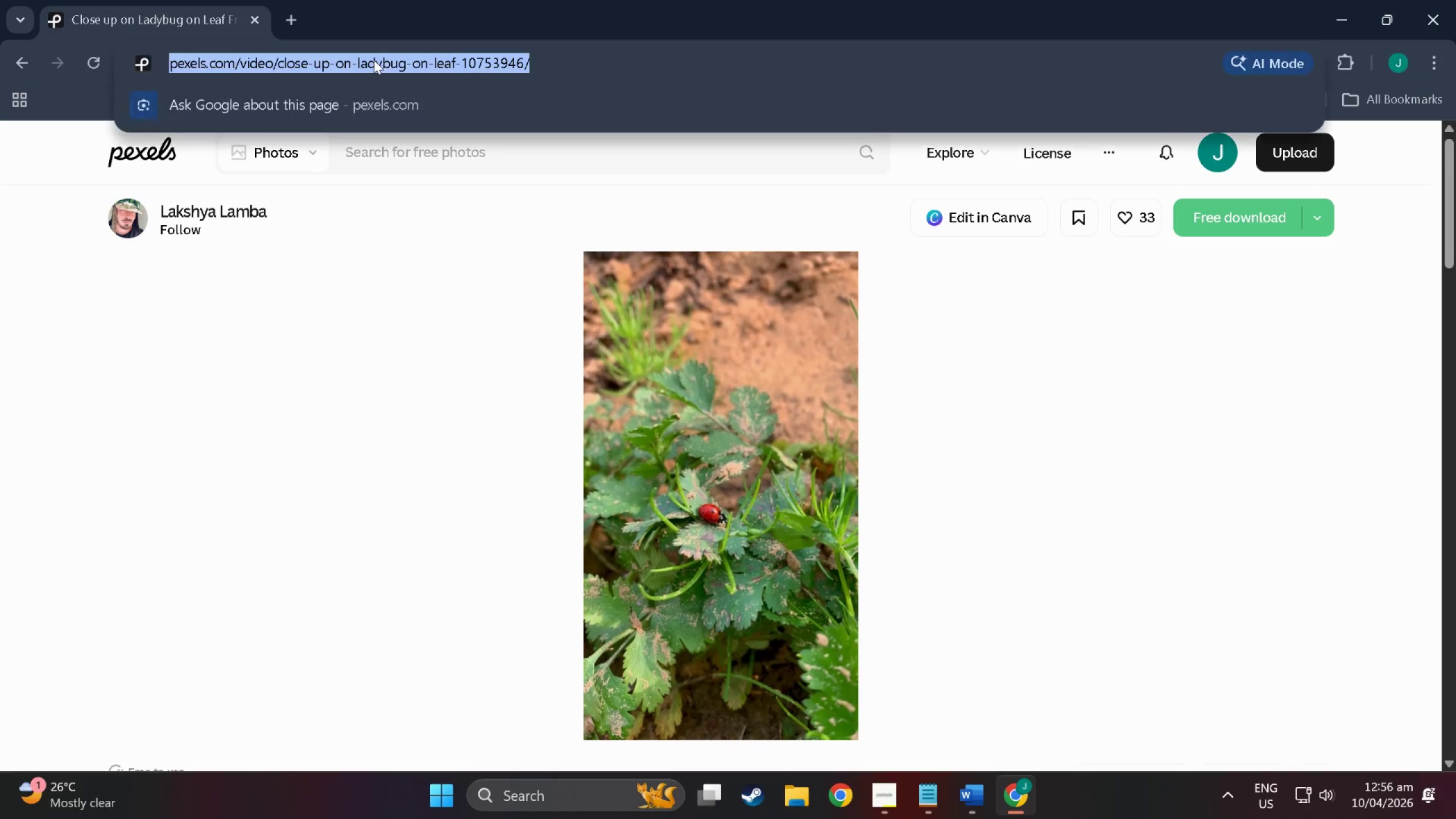 
key(Control+V)
 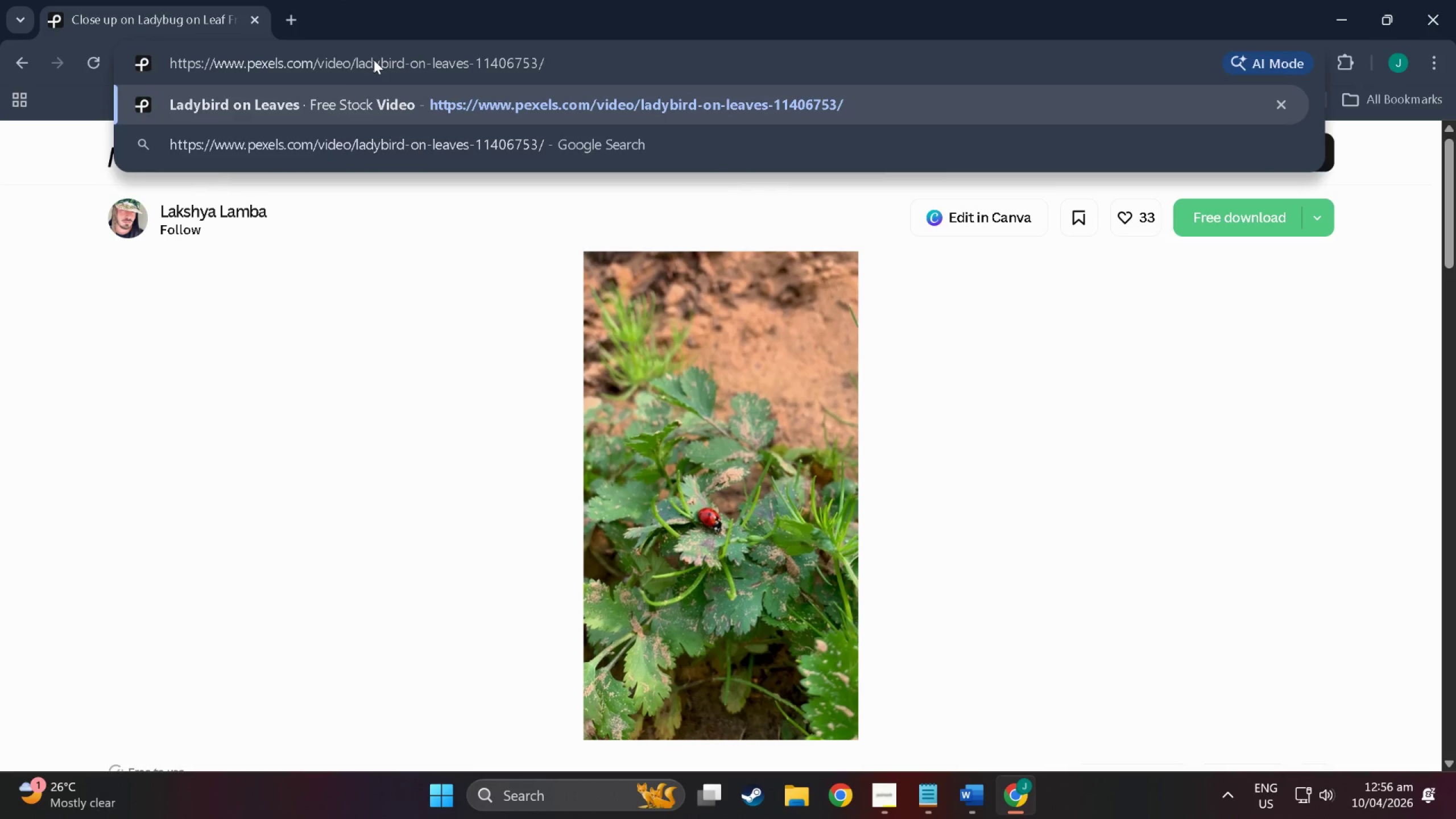 
key(NumpadEnter)
 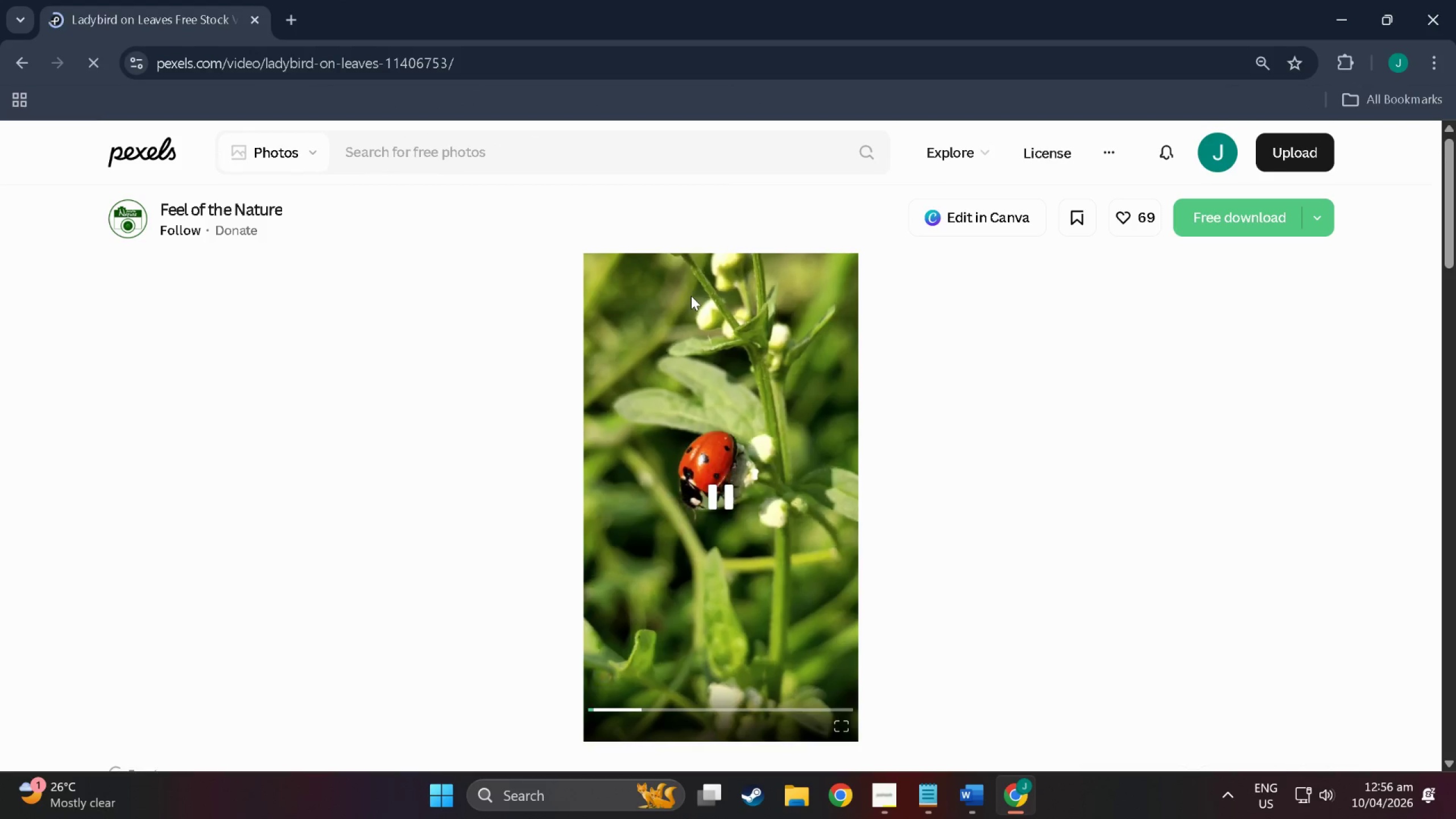 
key(Alt+AltLeft)
 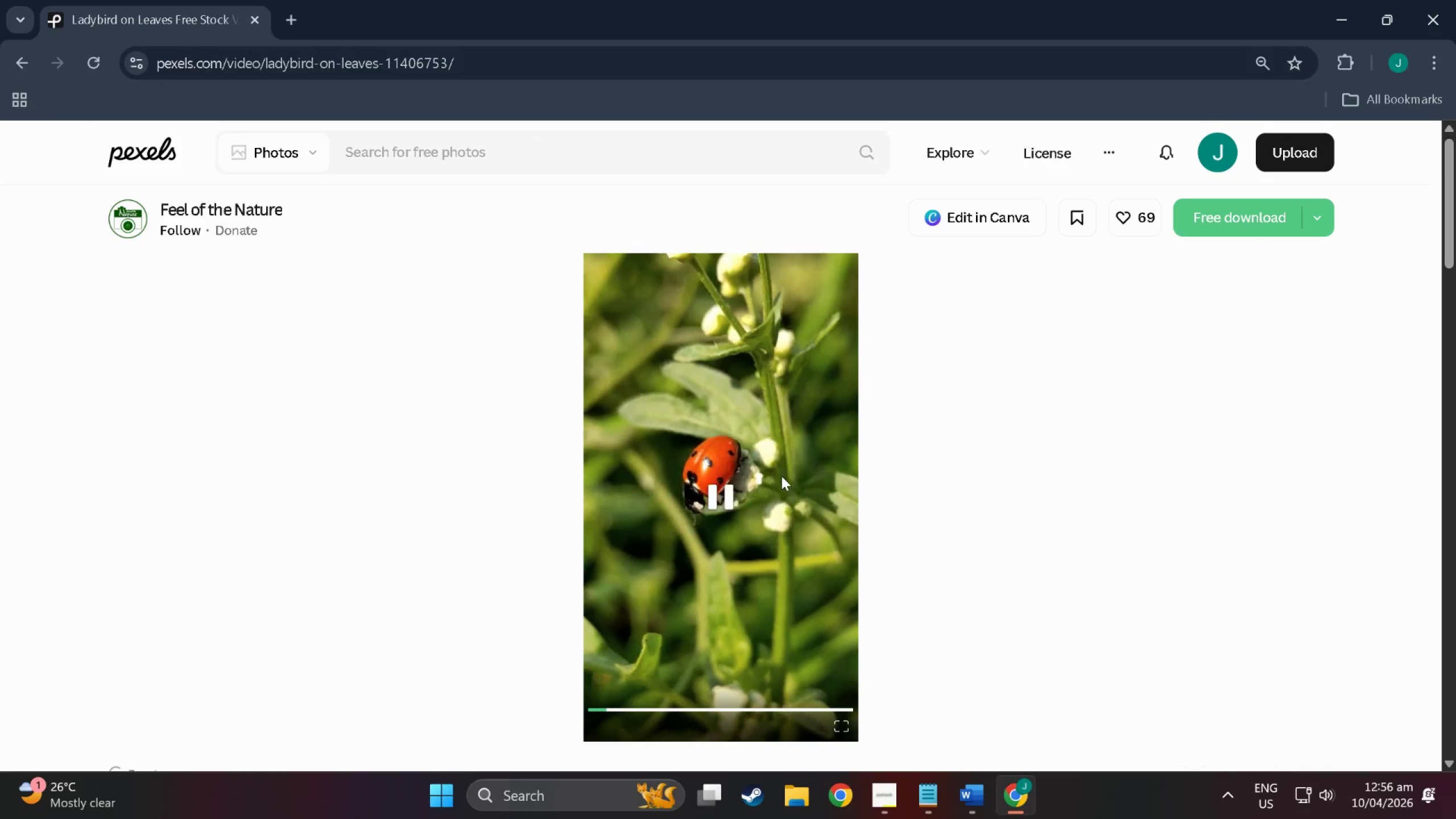 
key(Alt+Tab)
 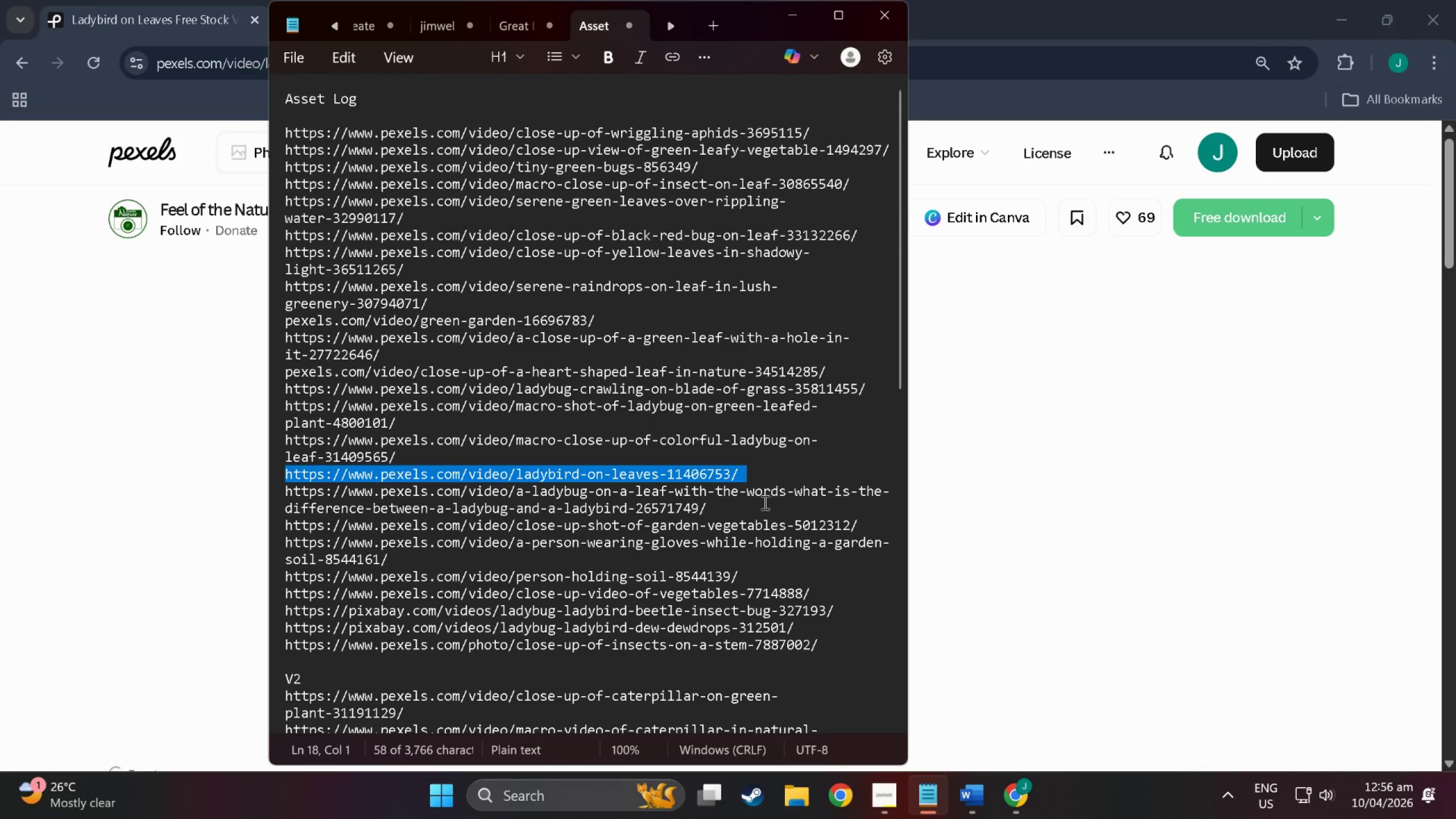 
key(Alt+Tab)
 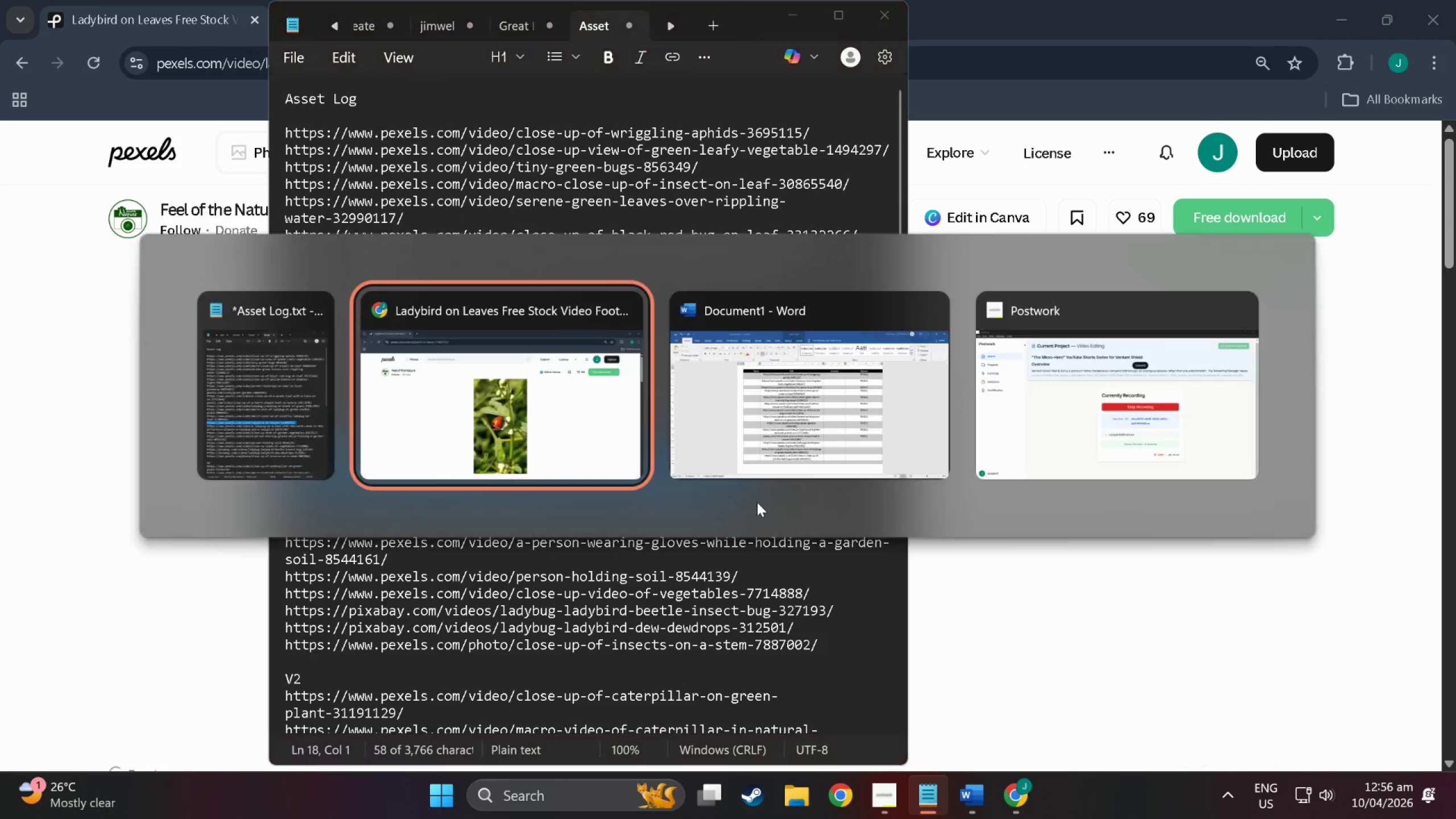 
key(Alt+Tab)
 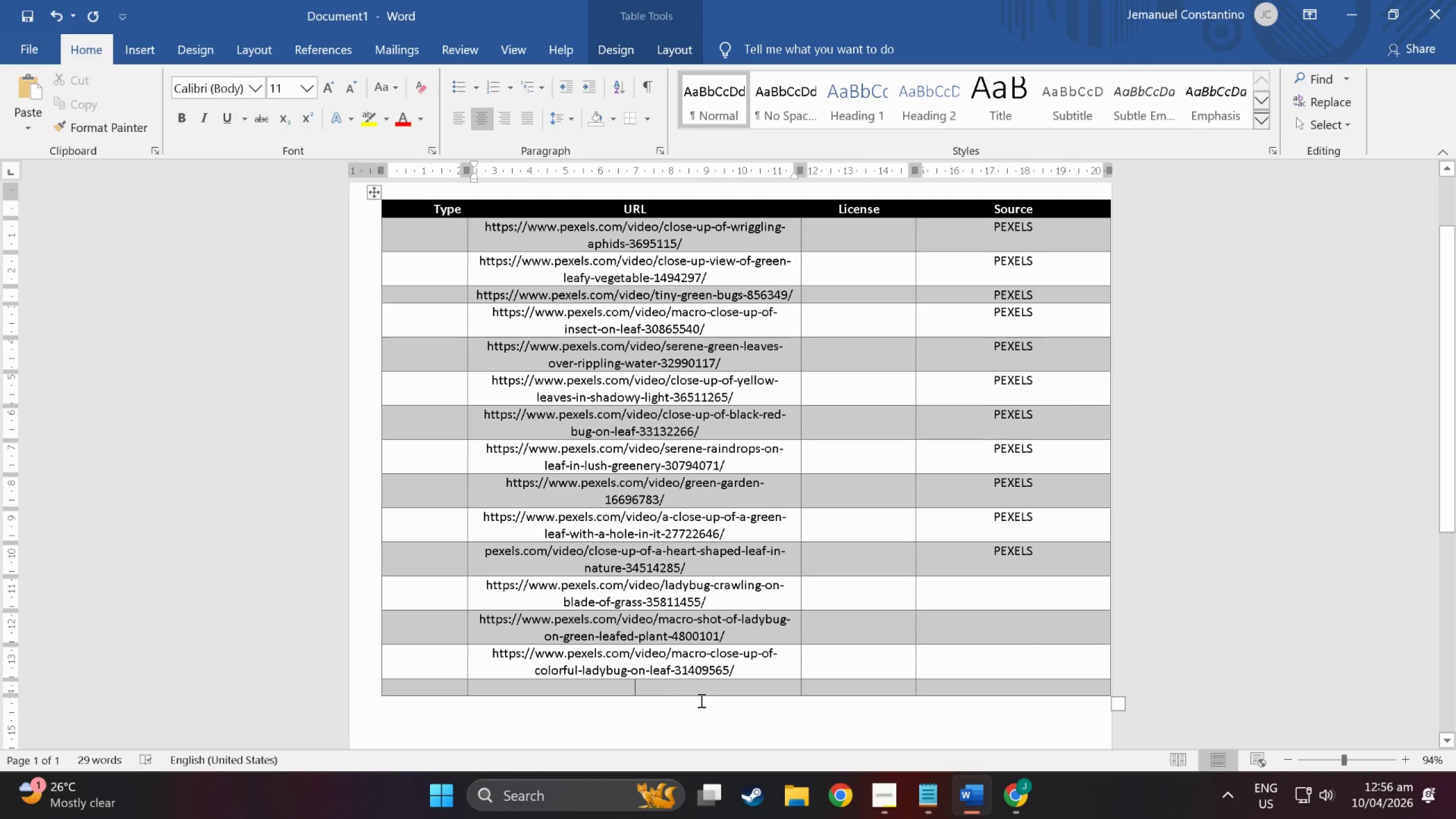 
key(Control+V)
 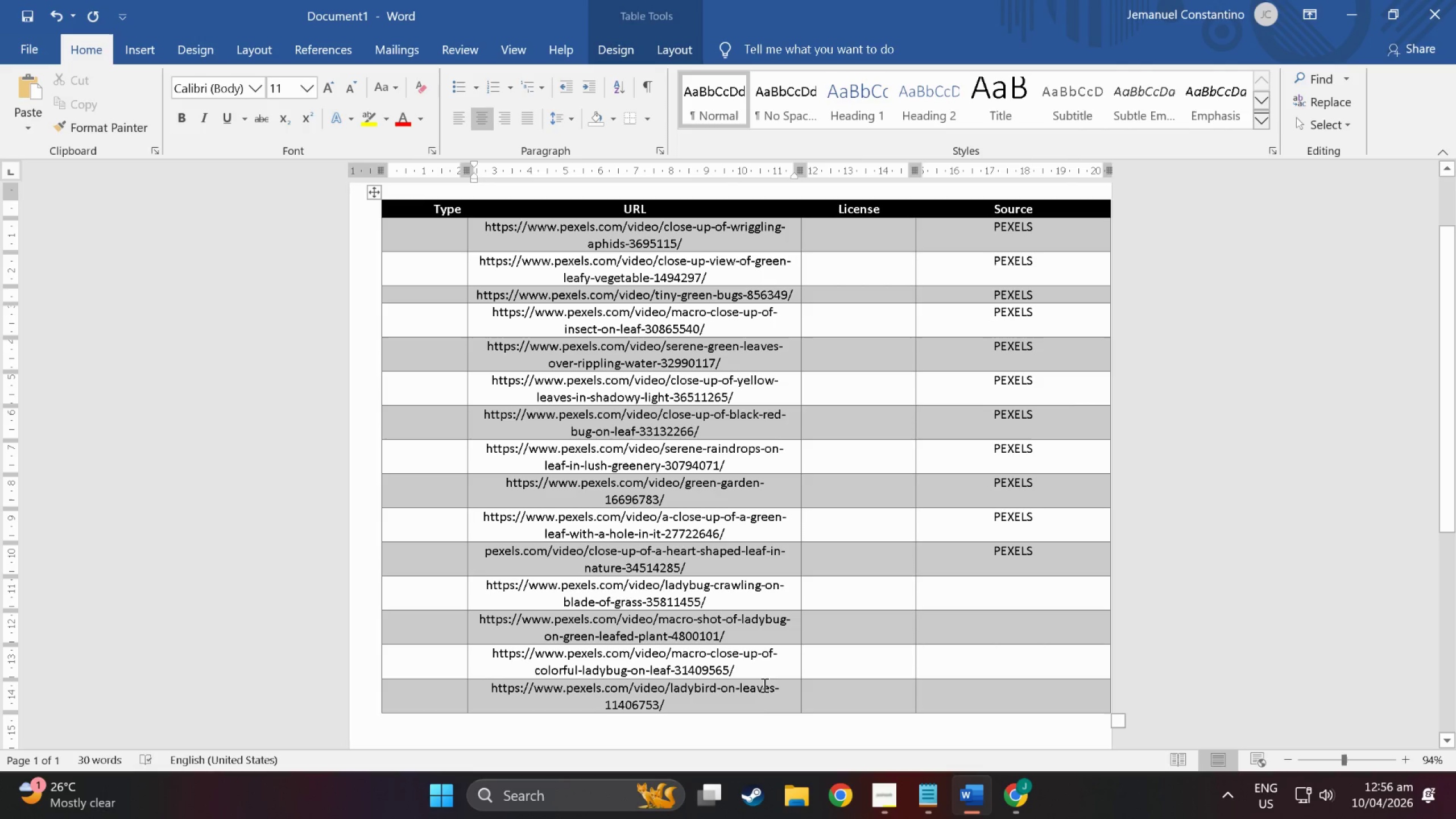 
hold_key(key=AltLeft, duration=0.58)
 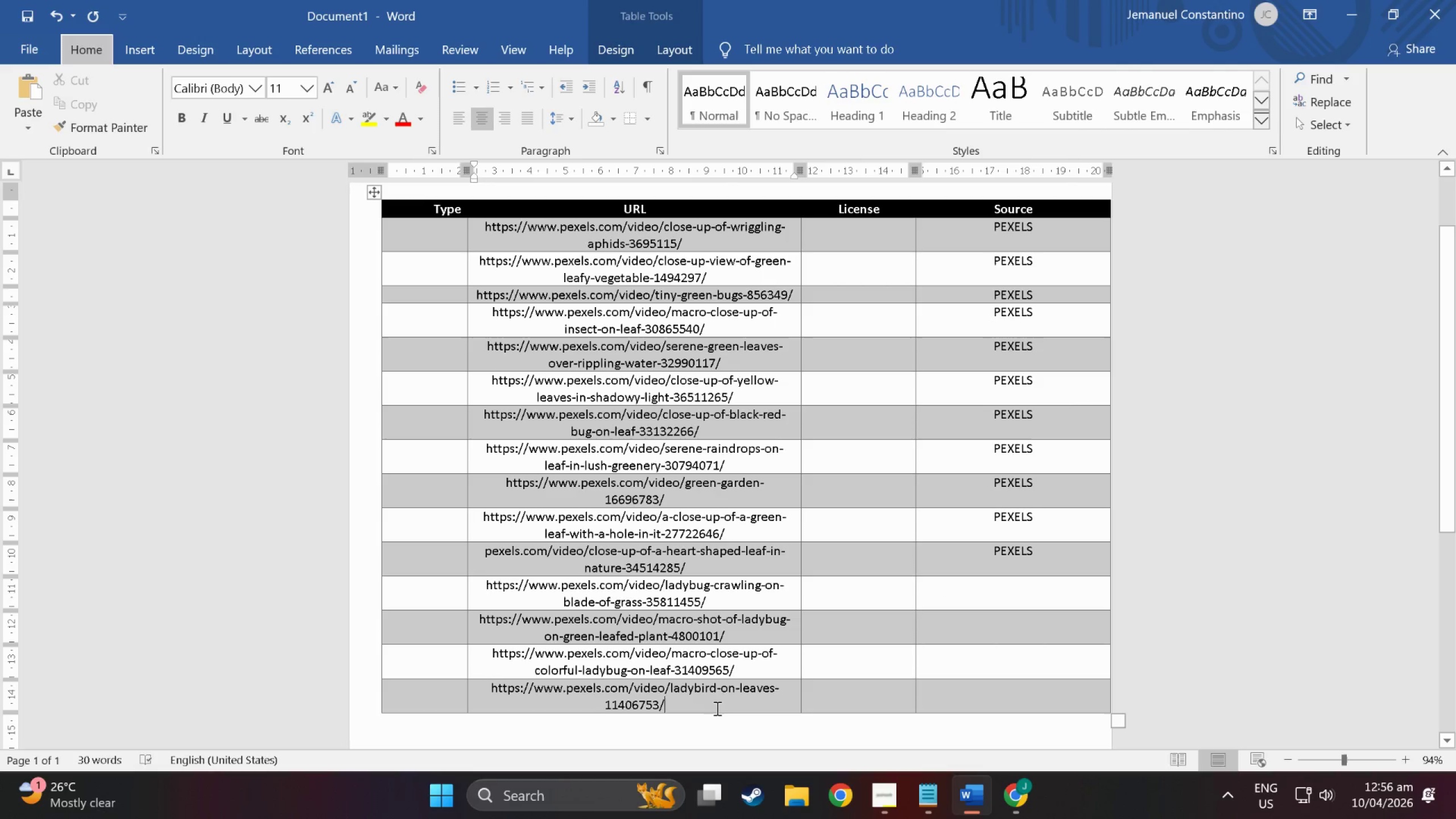 
left_click([716, 708])
 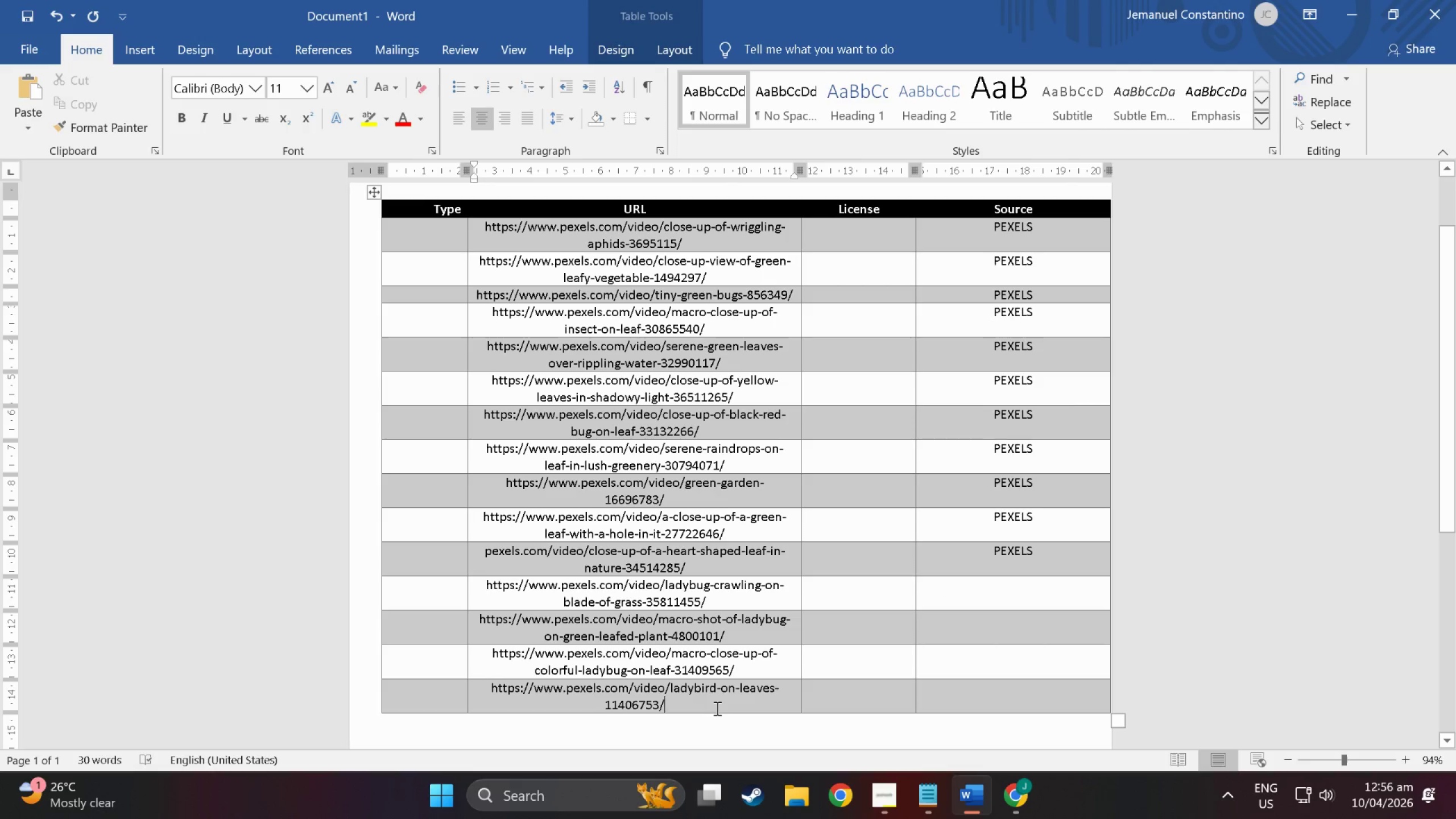 
right_click([716, 708])
 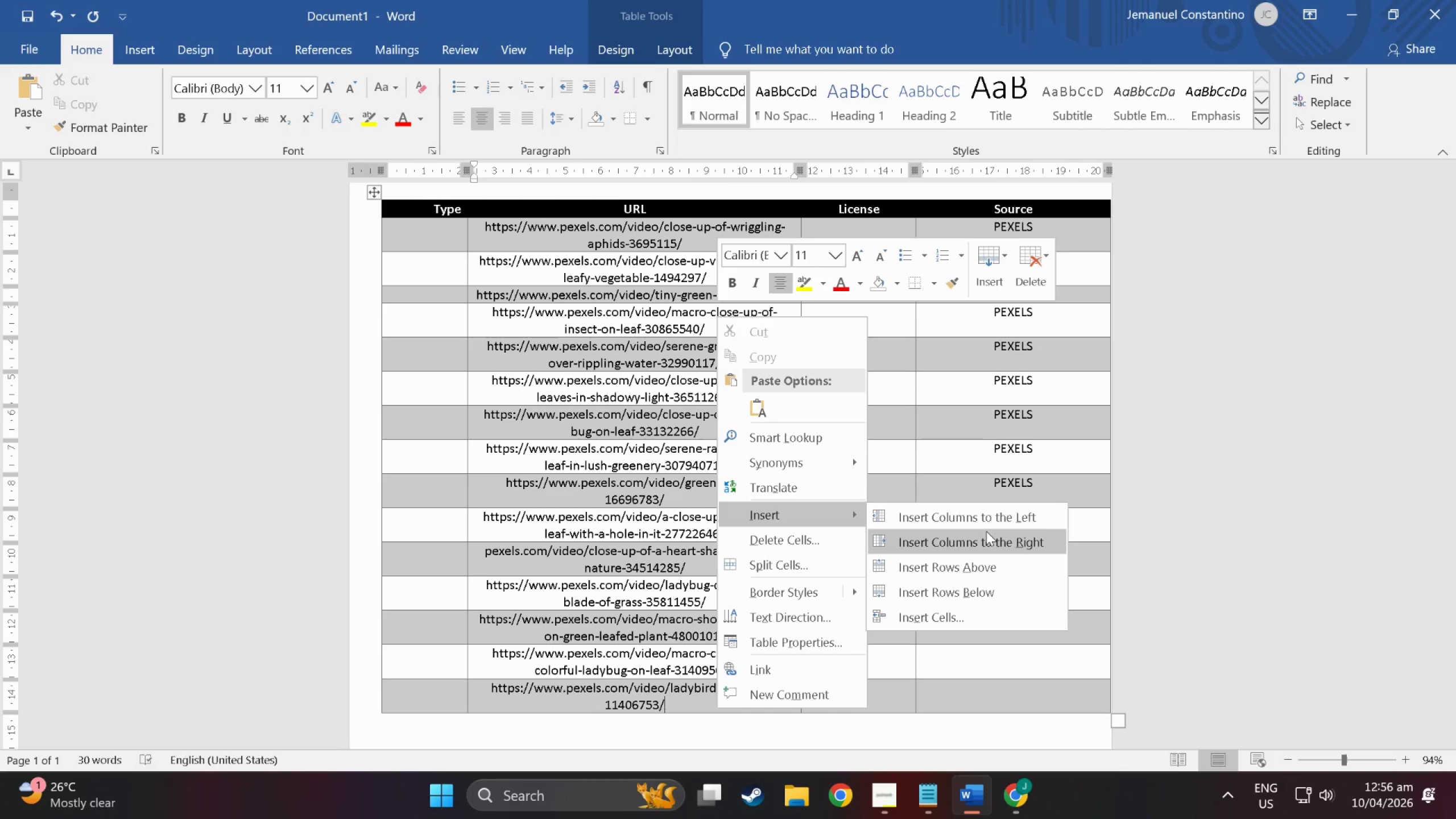 
left_click([979, 597])
 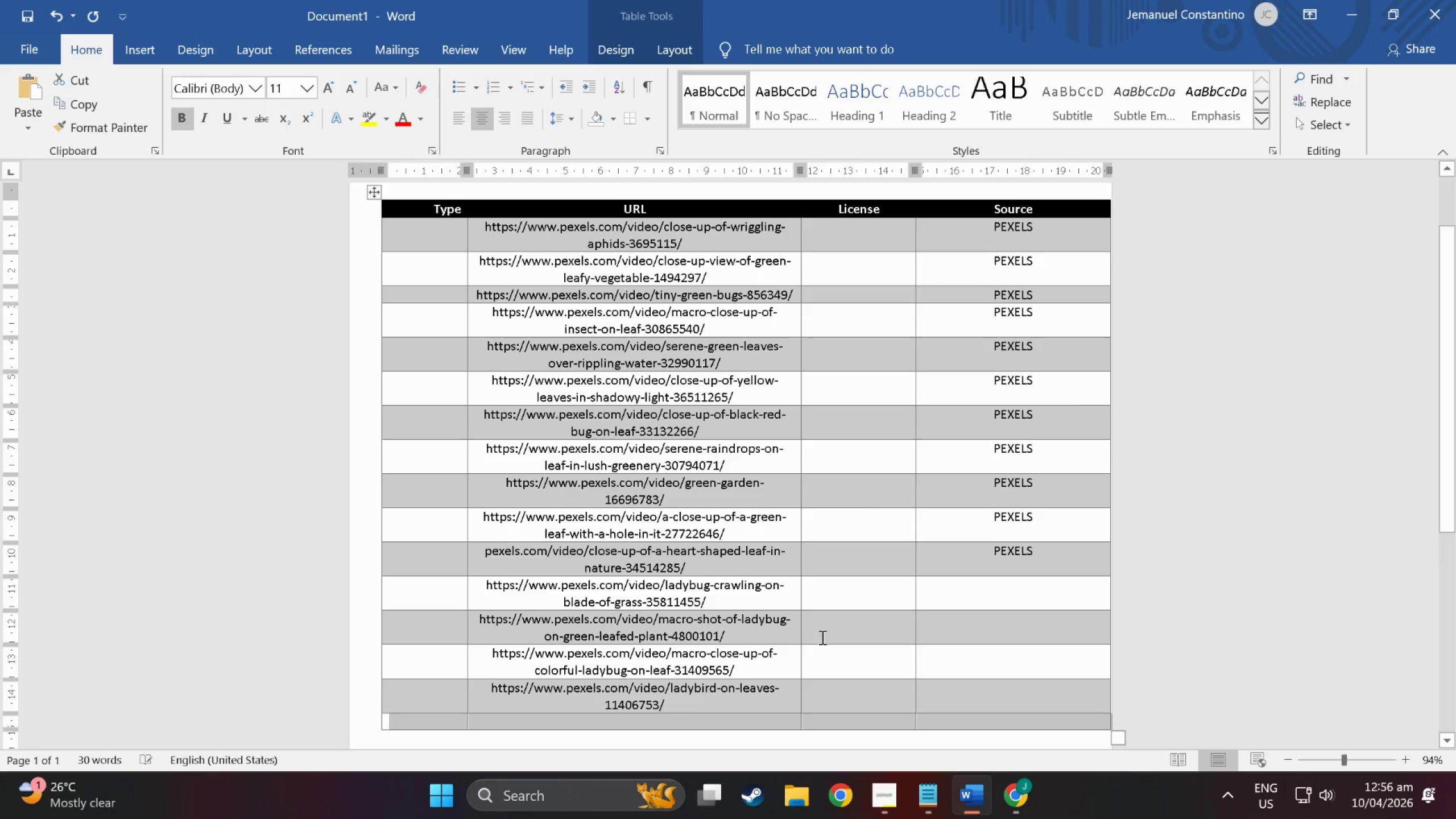 
scroll: coordinate [735, 640], scroll_direction: down, amount: 3.0
 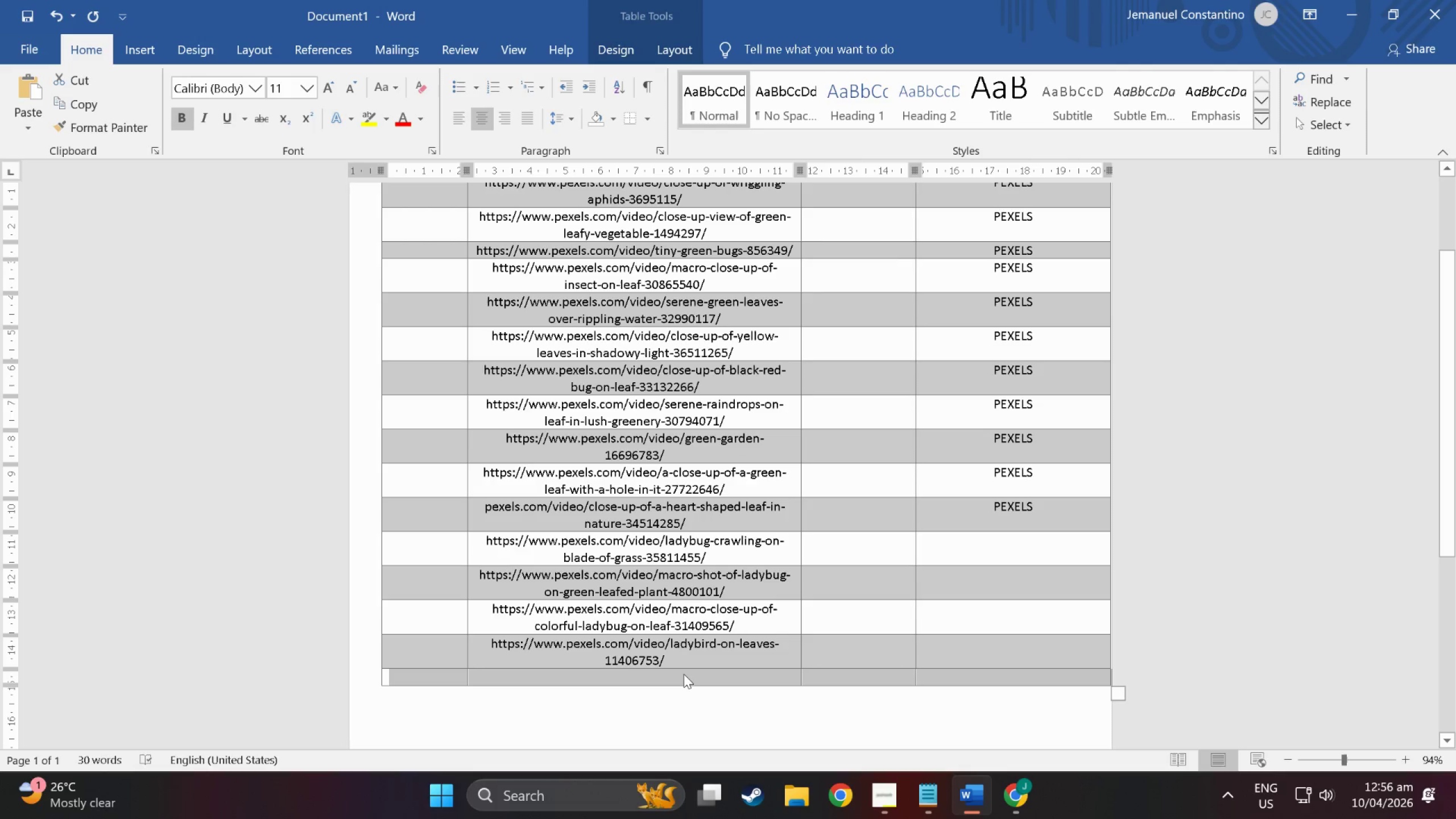 
left_click([684, 673])
 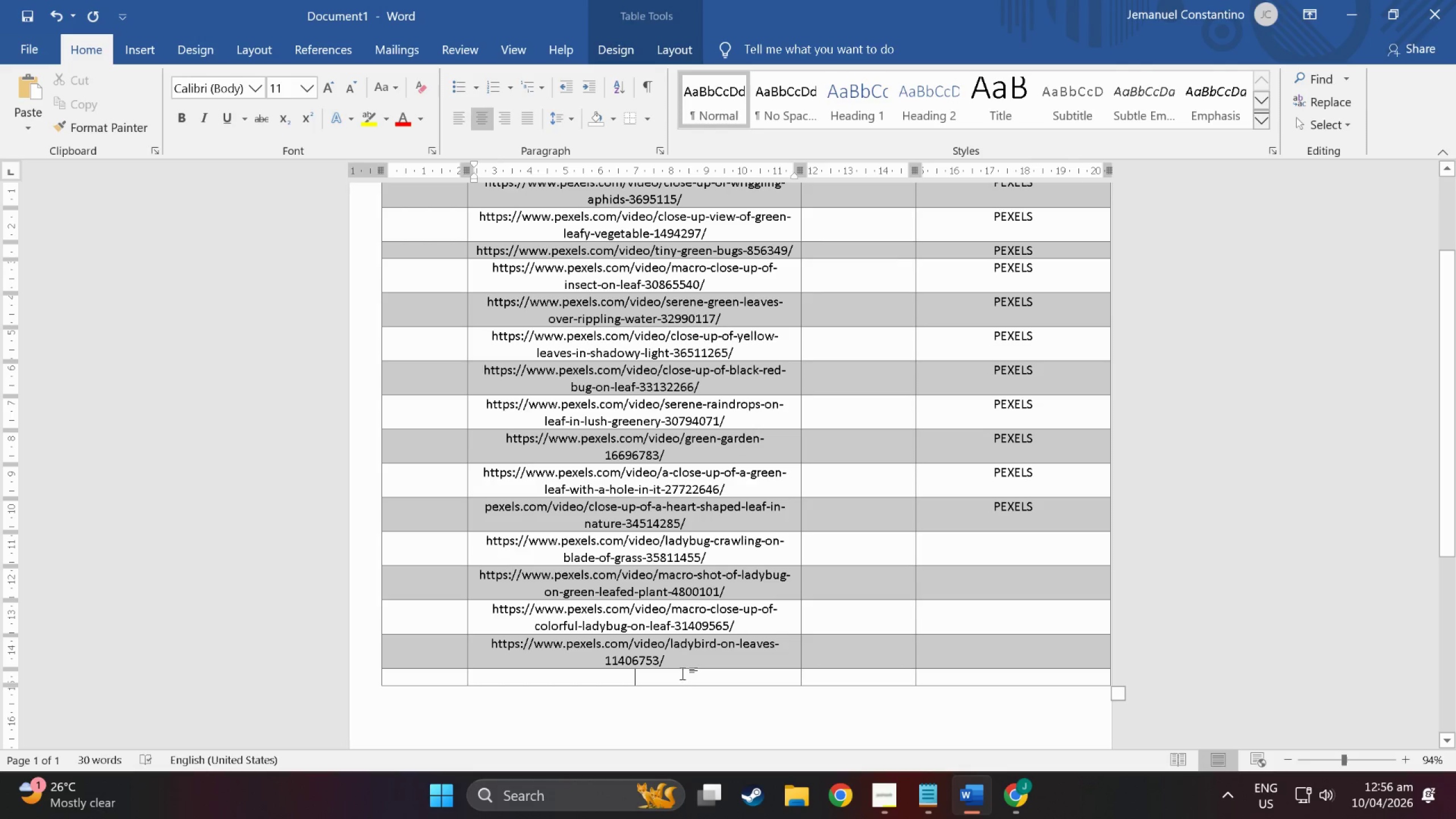 
right_click([682, 673])
 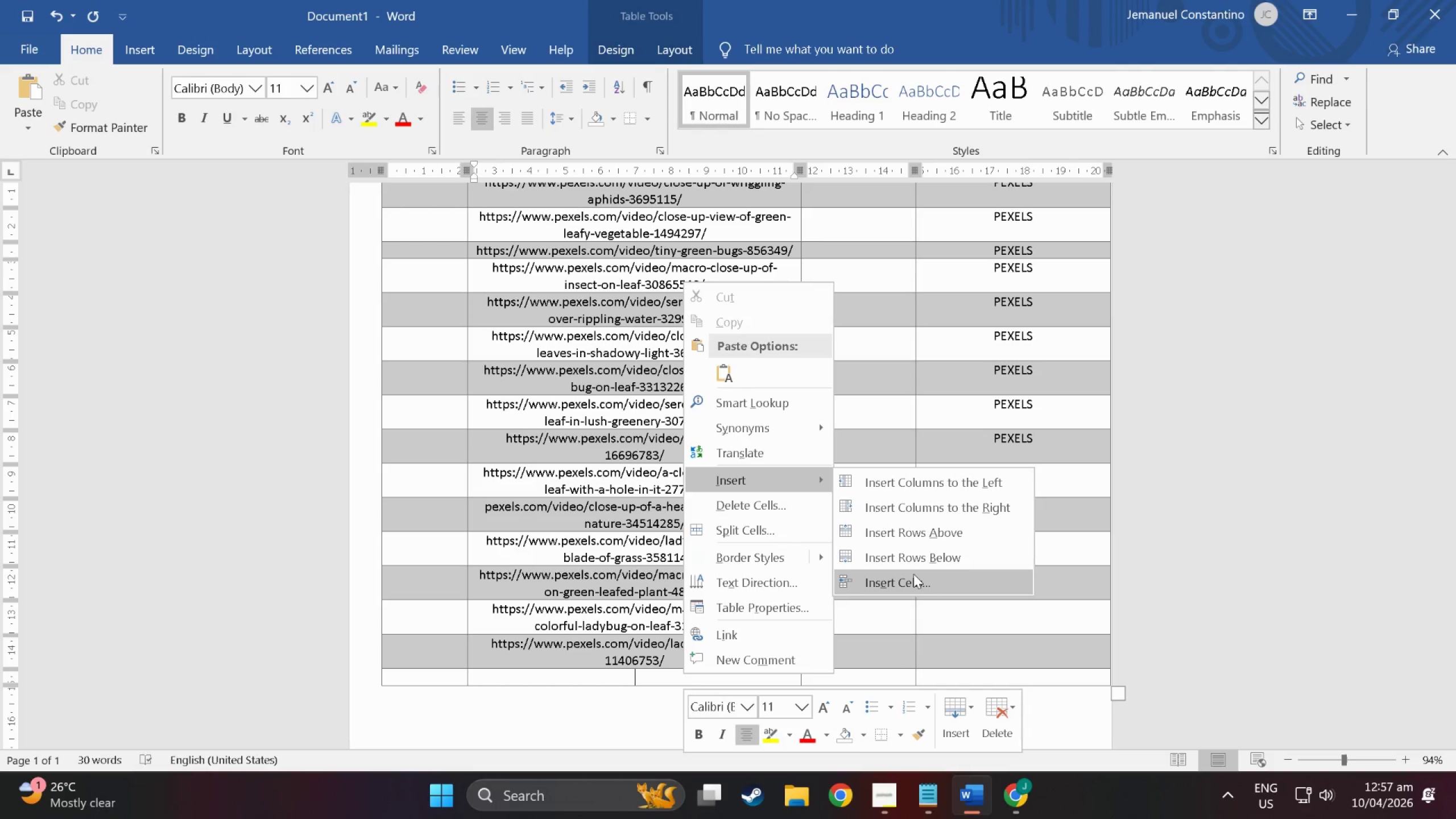 
scroll: coordinate [760, 626], scroll_direction: down, amount: 6.0
 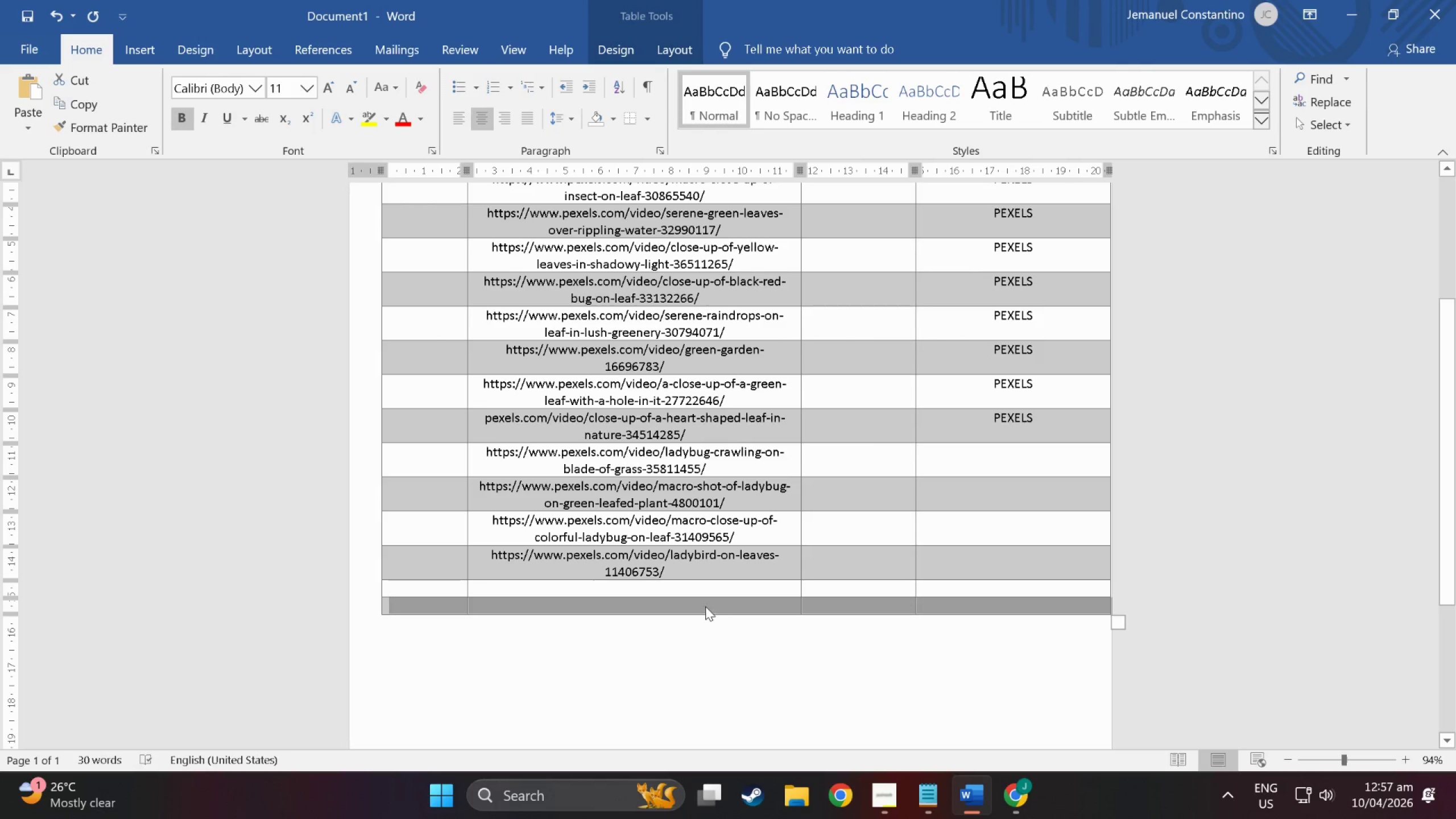 
left_click([705, 606])
 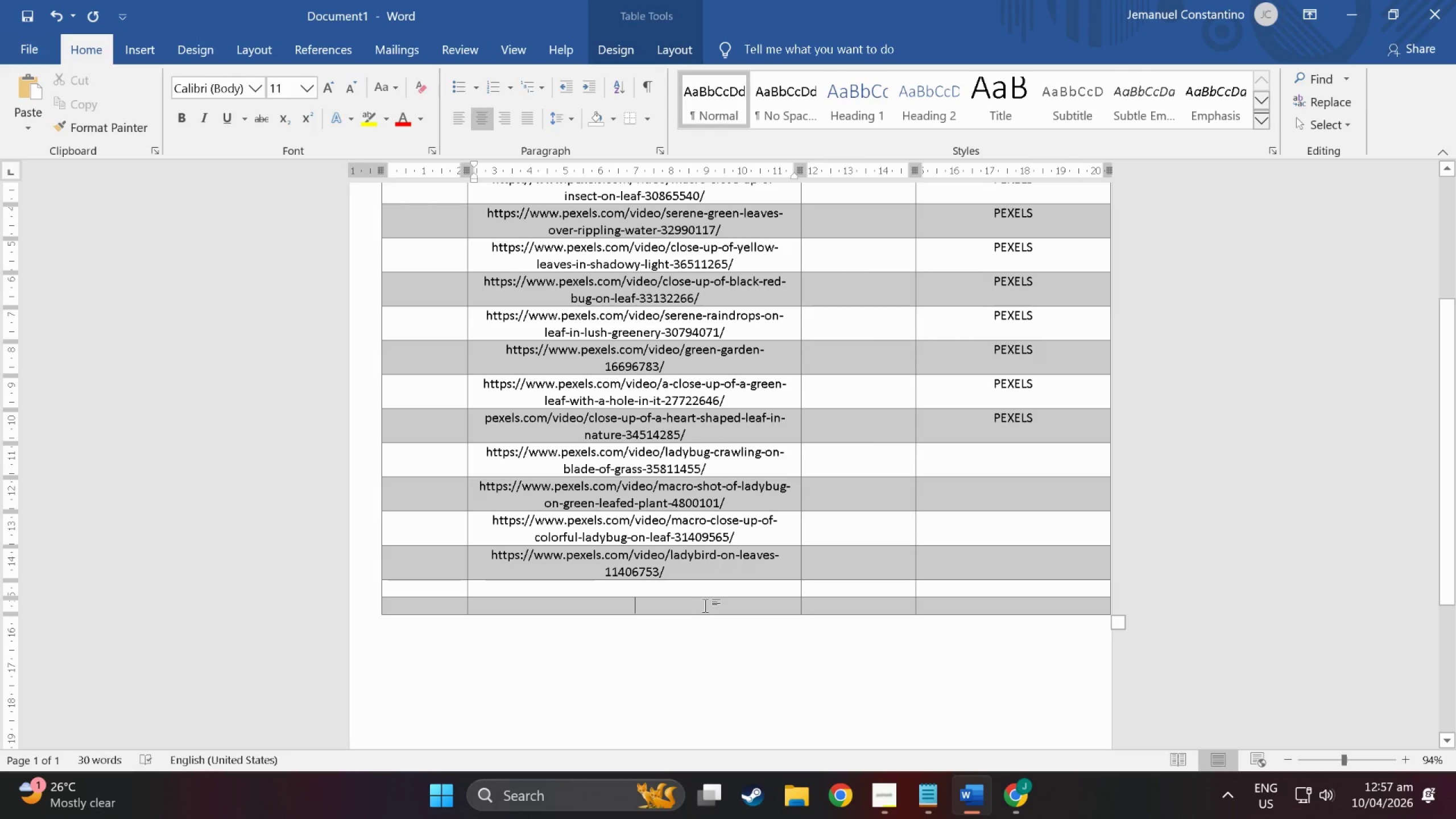 
right_click([705, 606])
 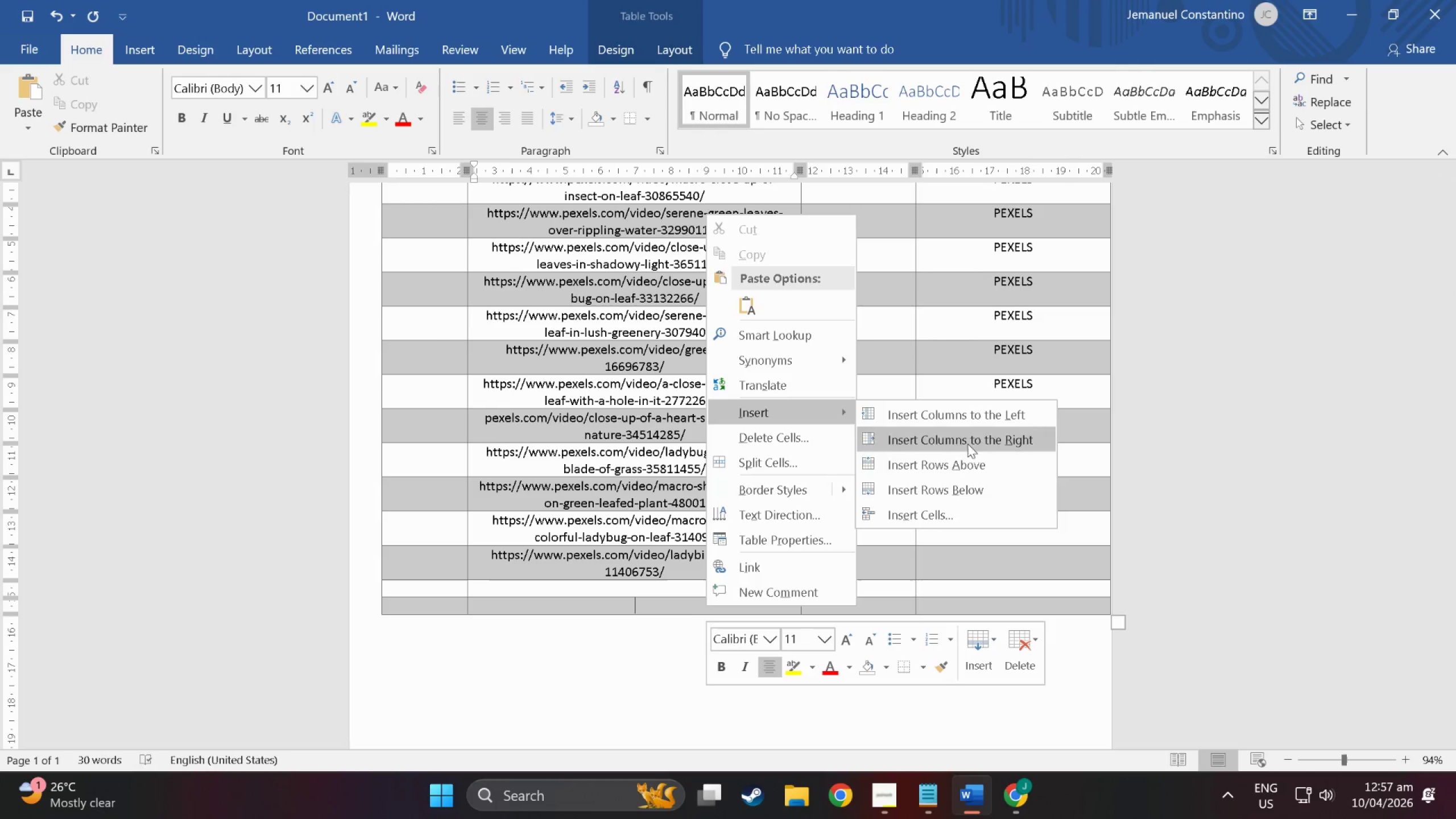 
left_click([955, 494])
 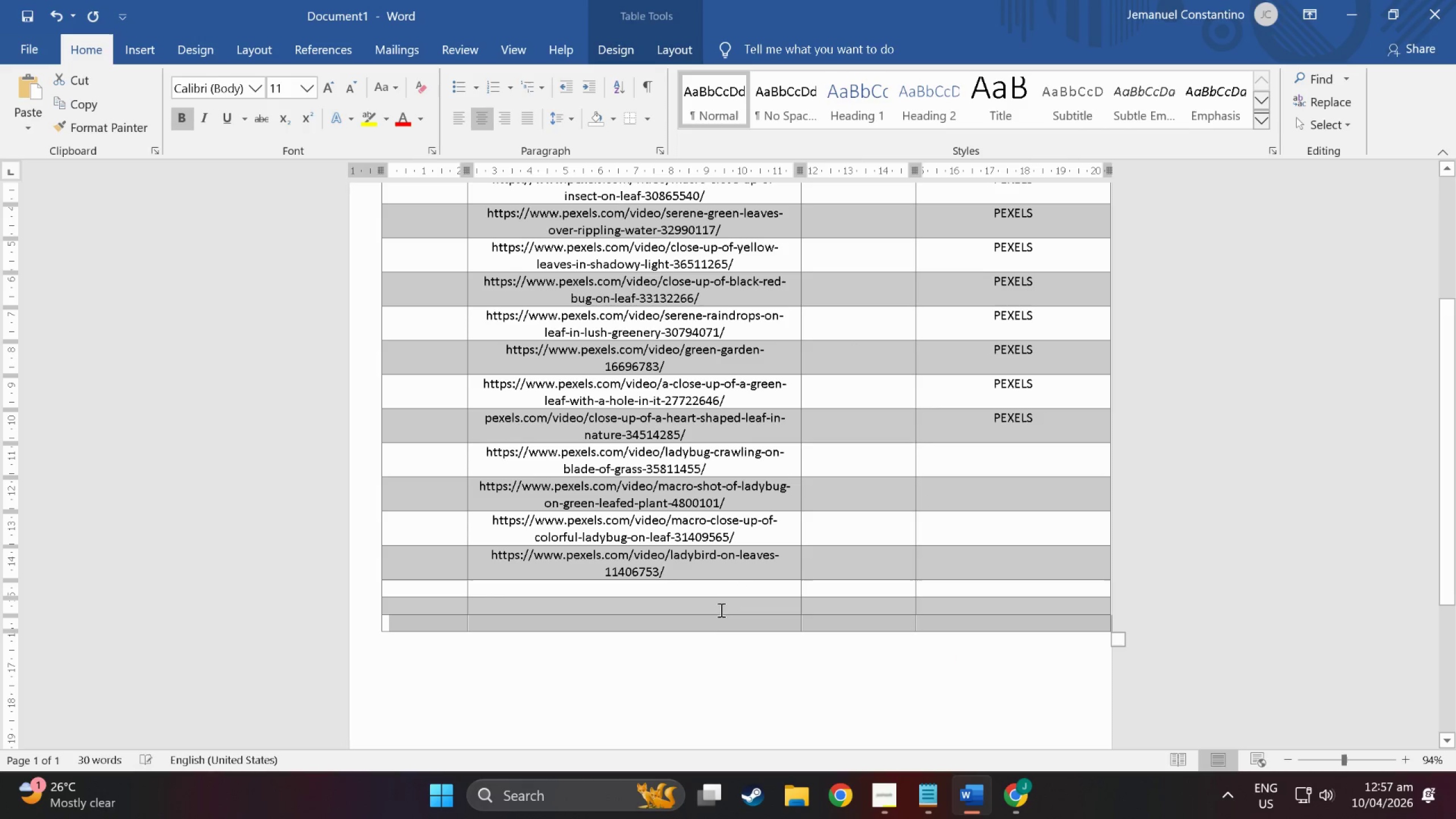 
left_click([709, 618])
 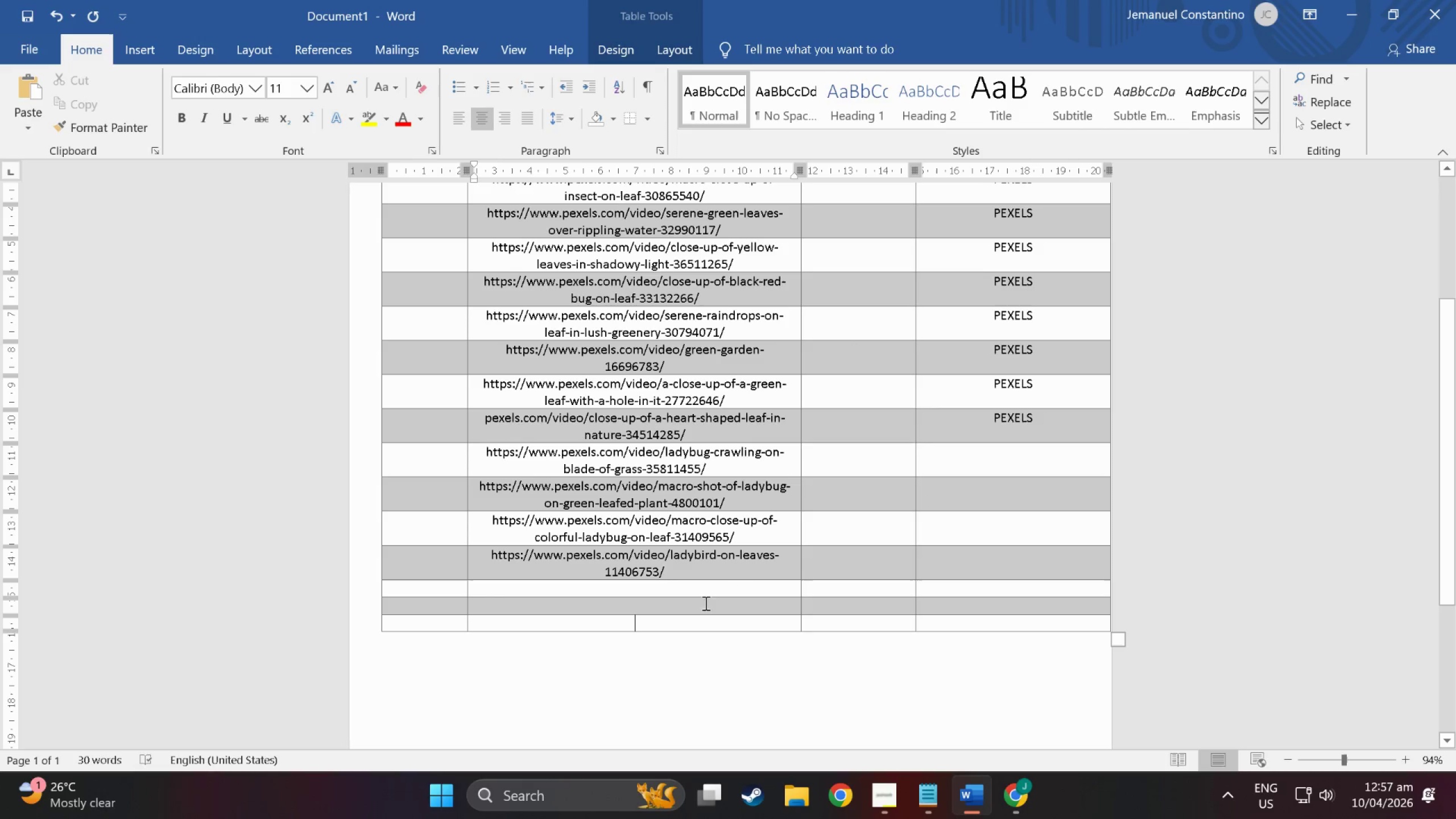 
left_click([705, 602])
 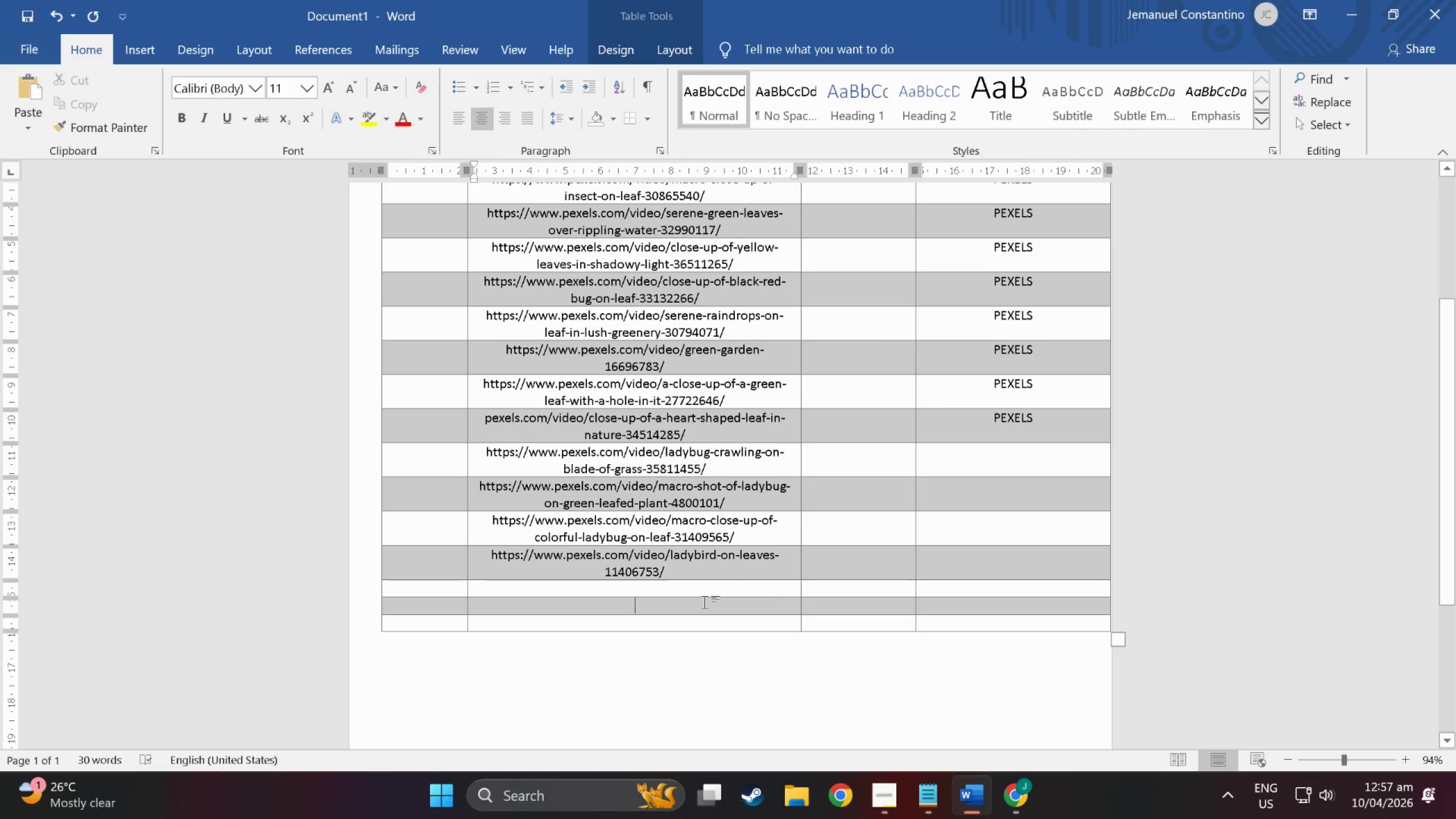 
right_click([705, 602])
 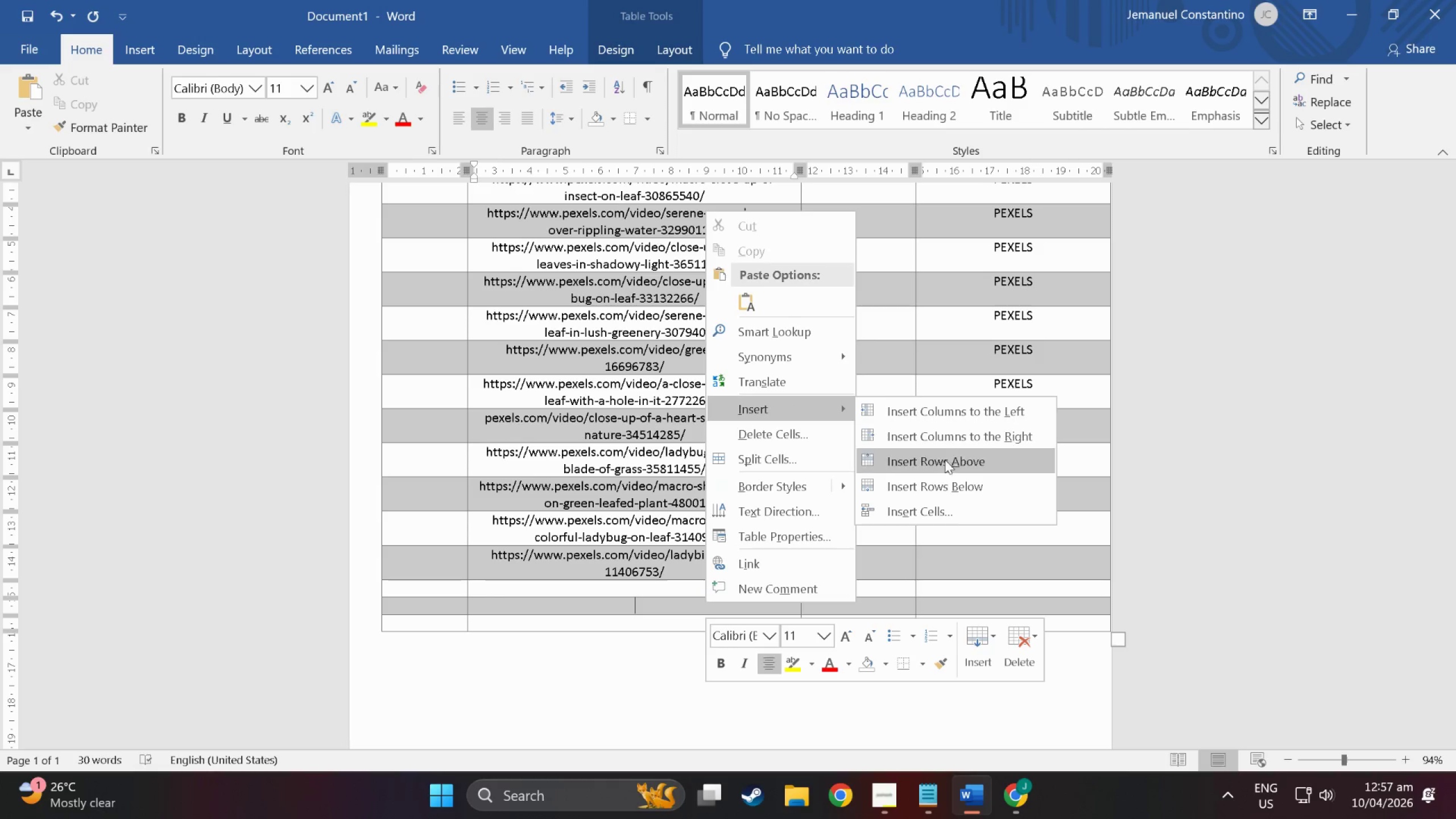 
left_click([950, 481])
 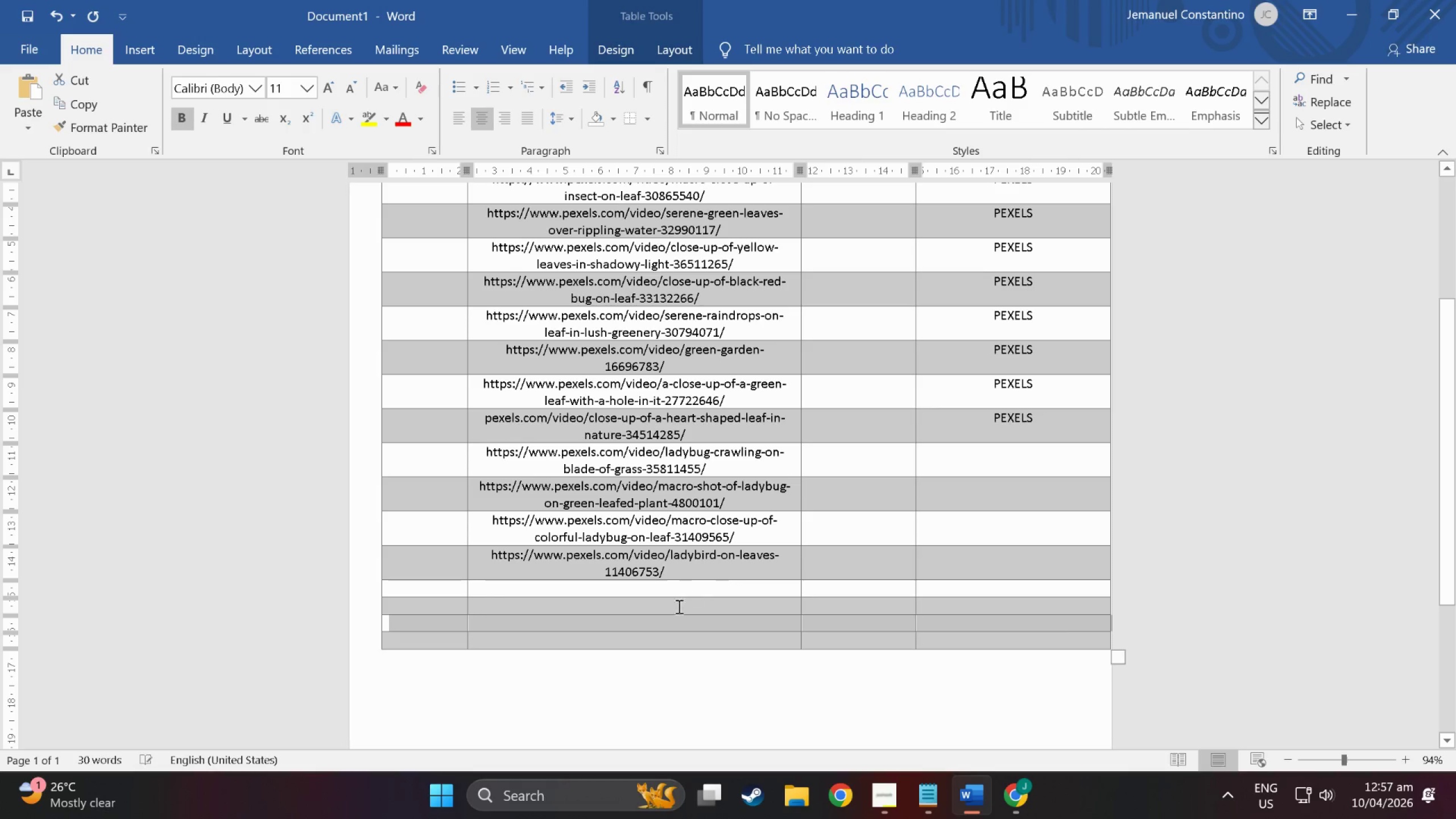 
left_click([667, 618])
 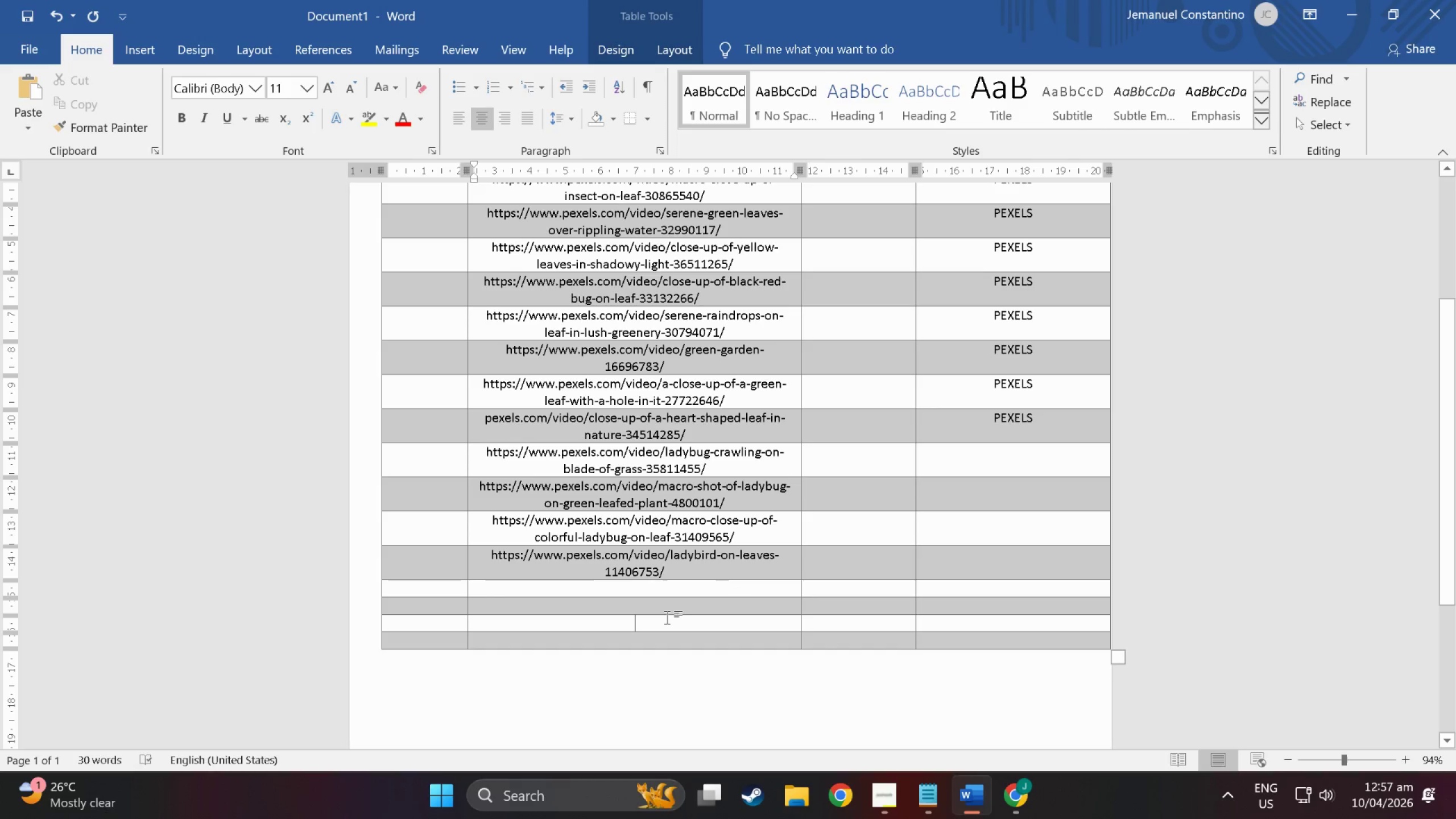 
right_click([667, 618])
 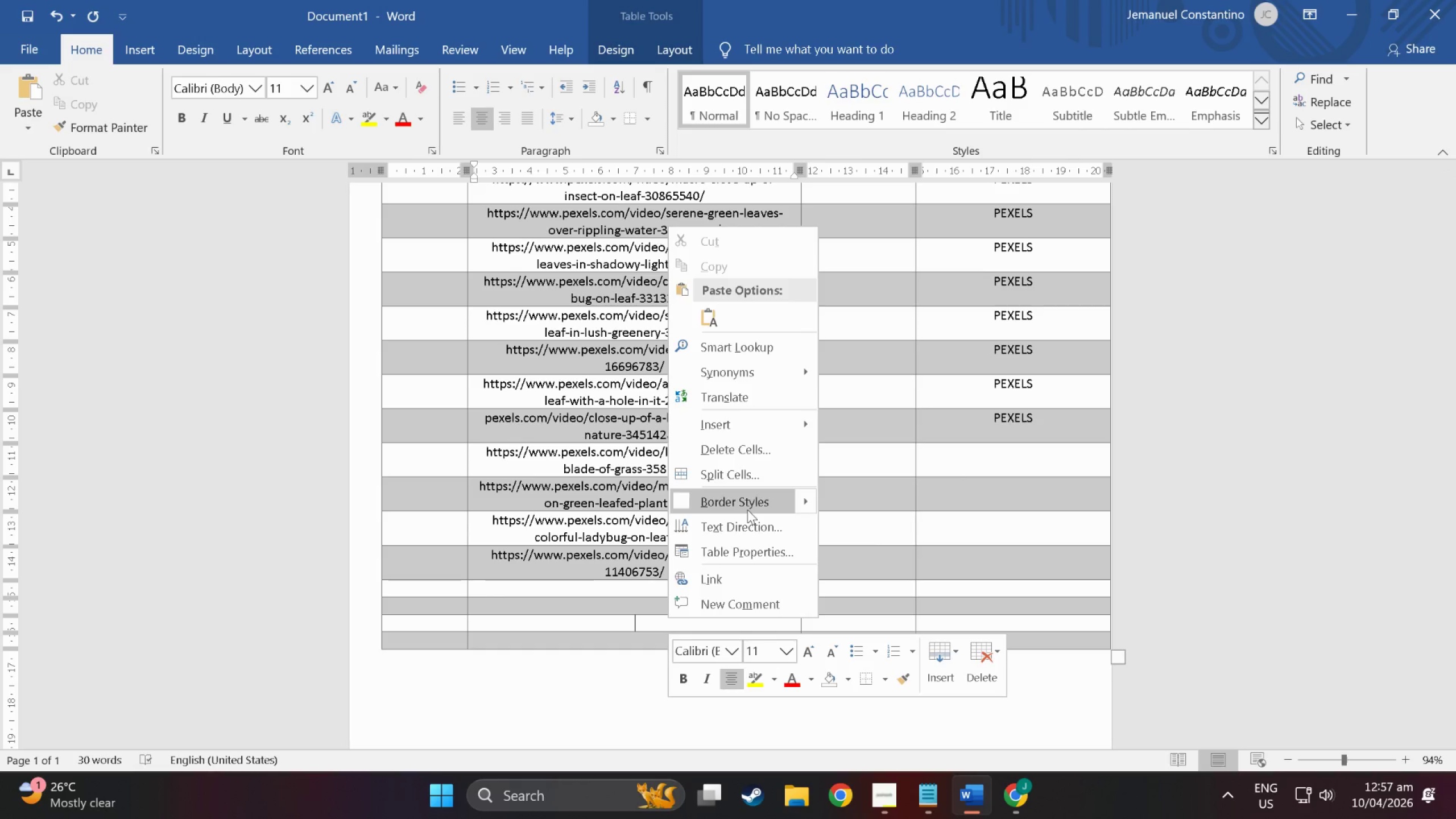 
mouse_move([746, 449])
 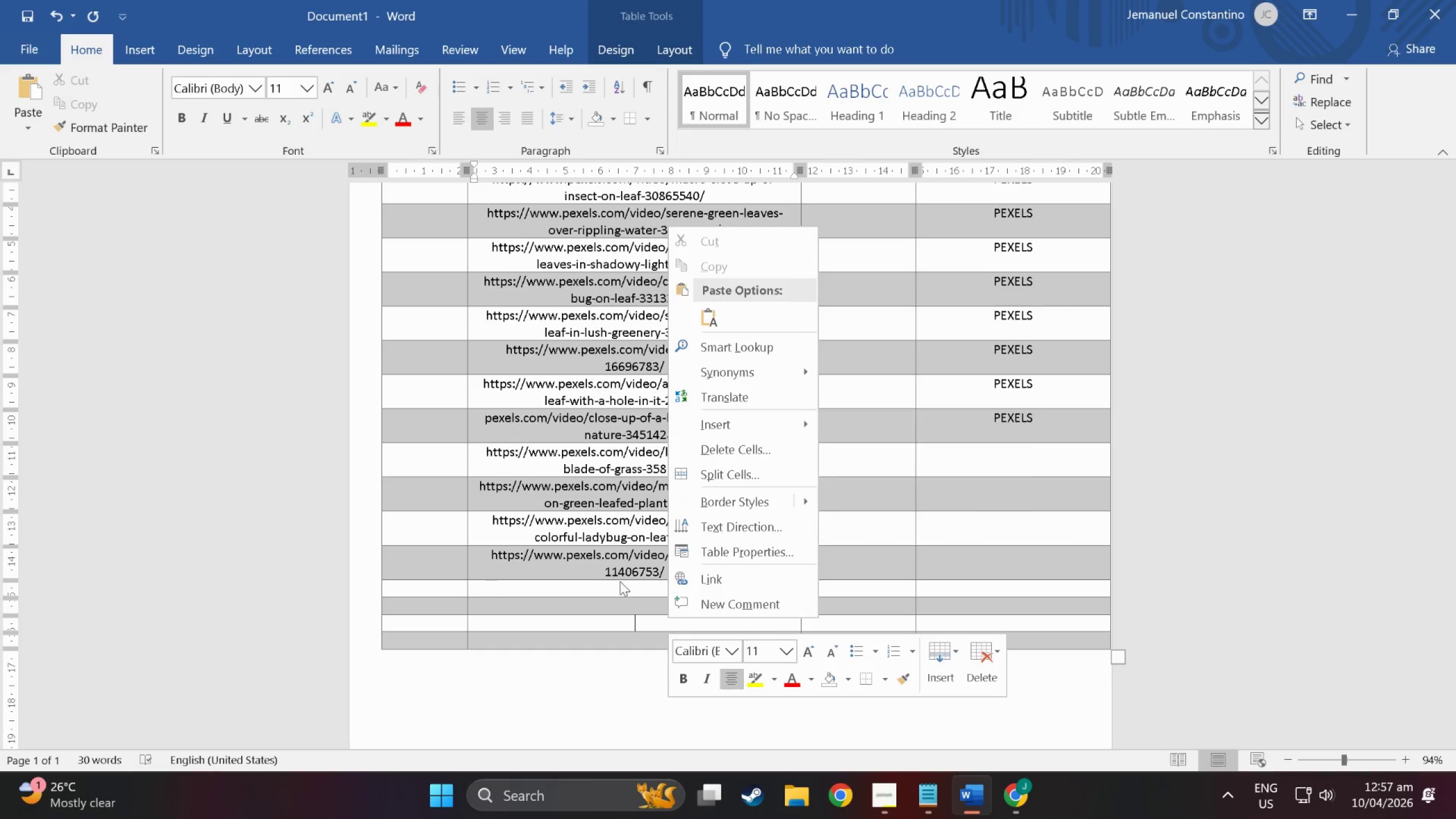 
left_click([620, 581])
 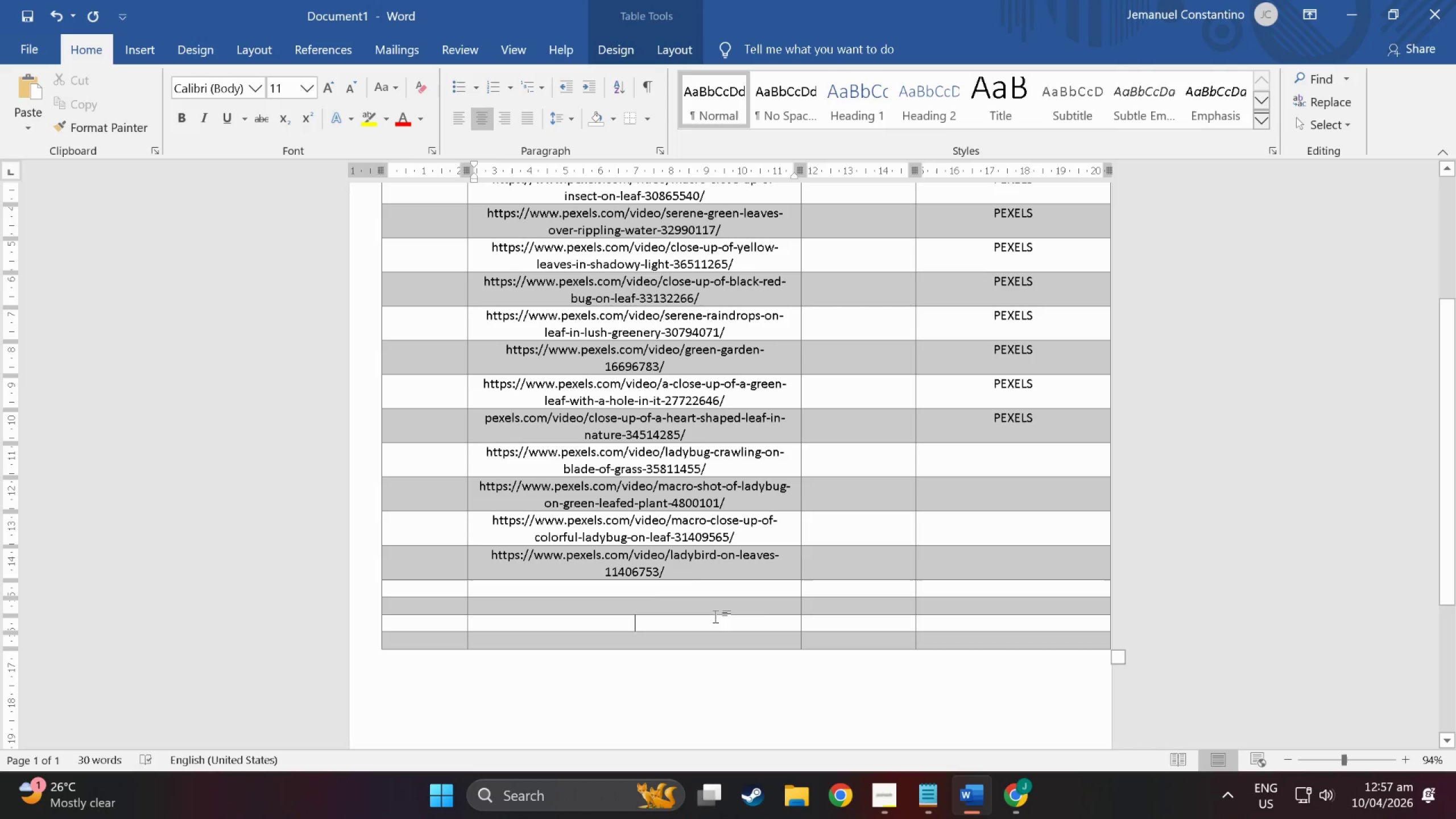 
left_click([764, 623])
 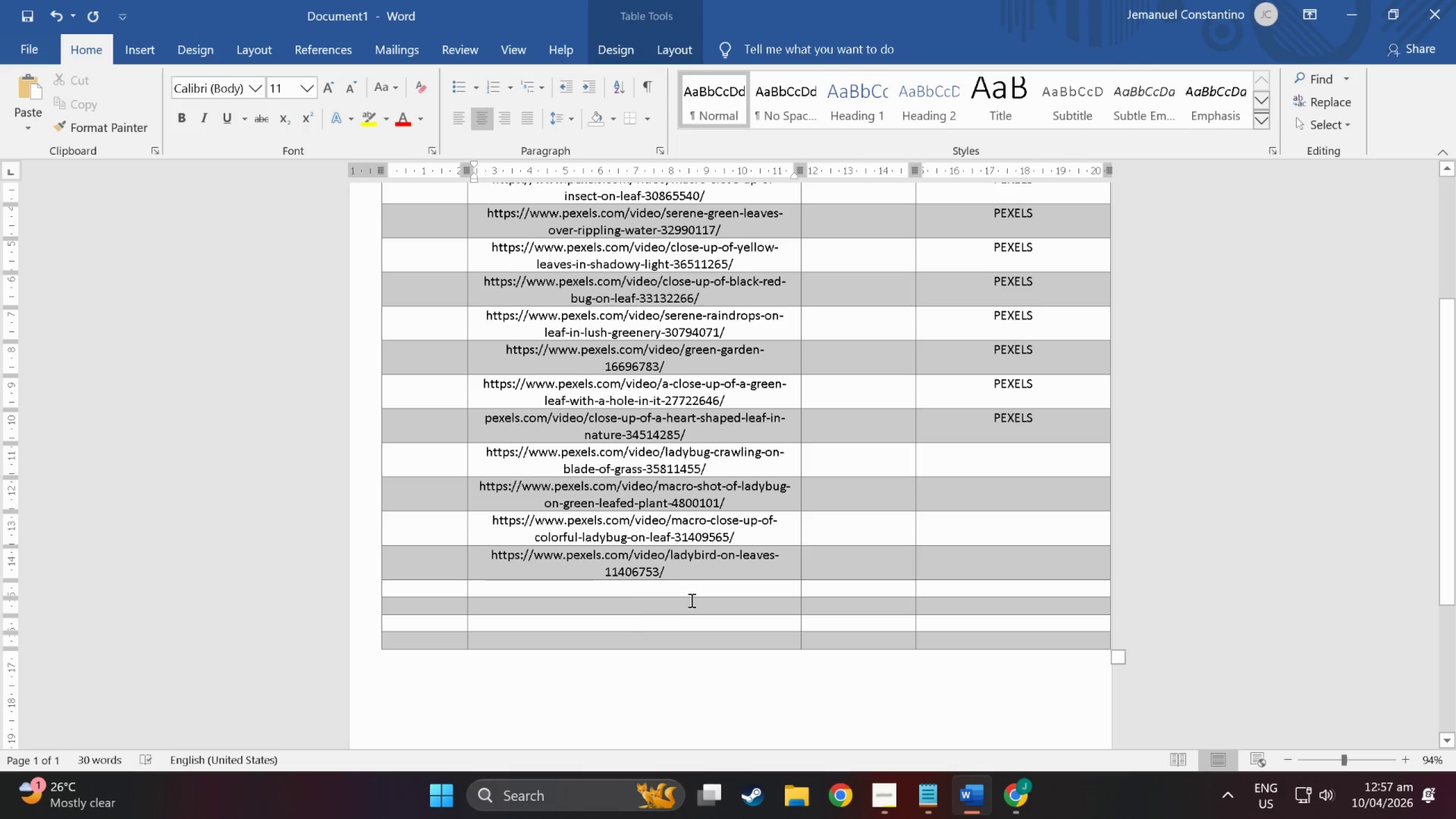 
left_click([660, 582])
 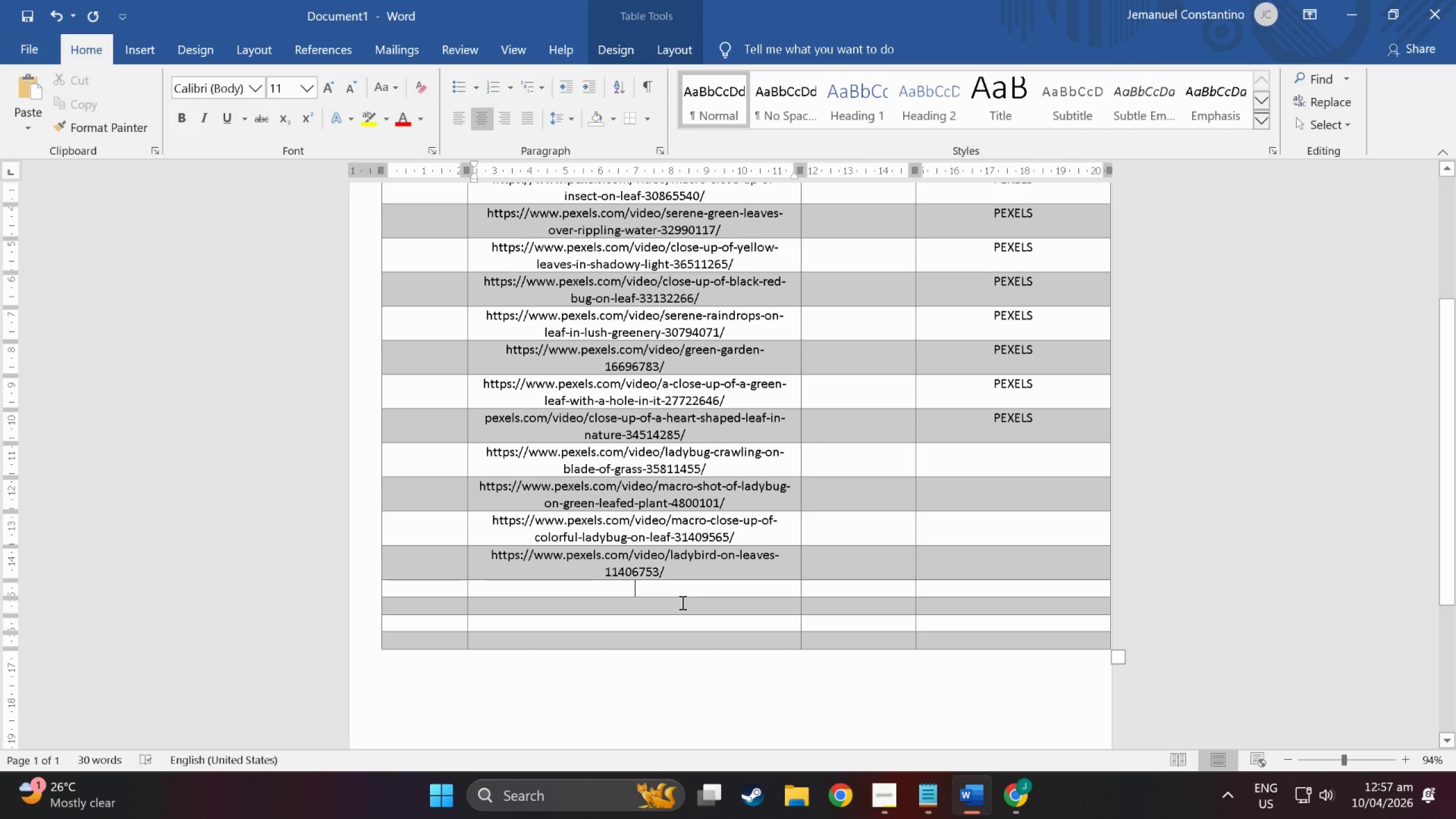 
right_click([681, 602])
 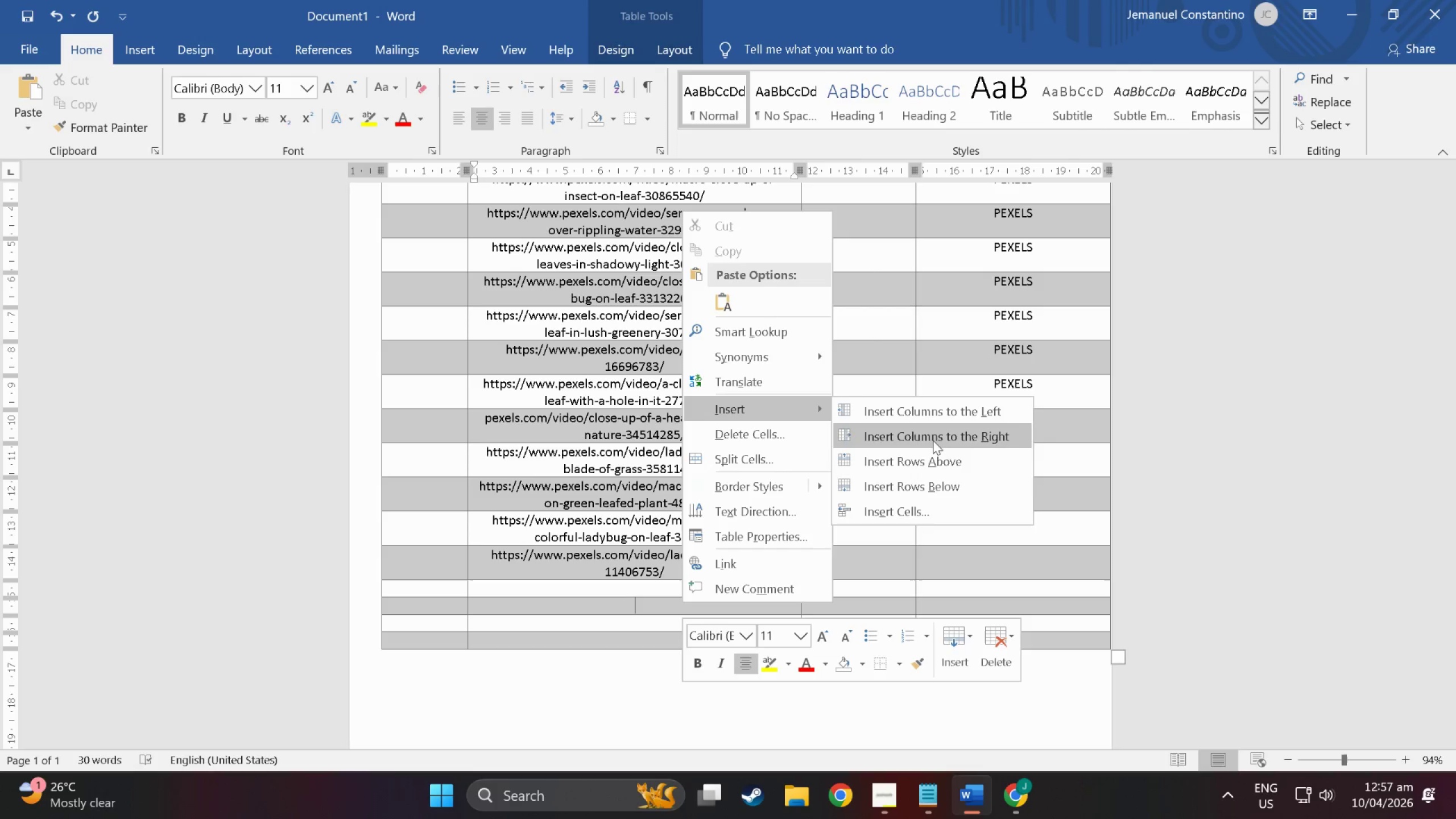 
left_click([953, 487])
 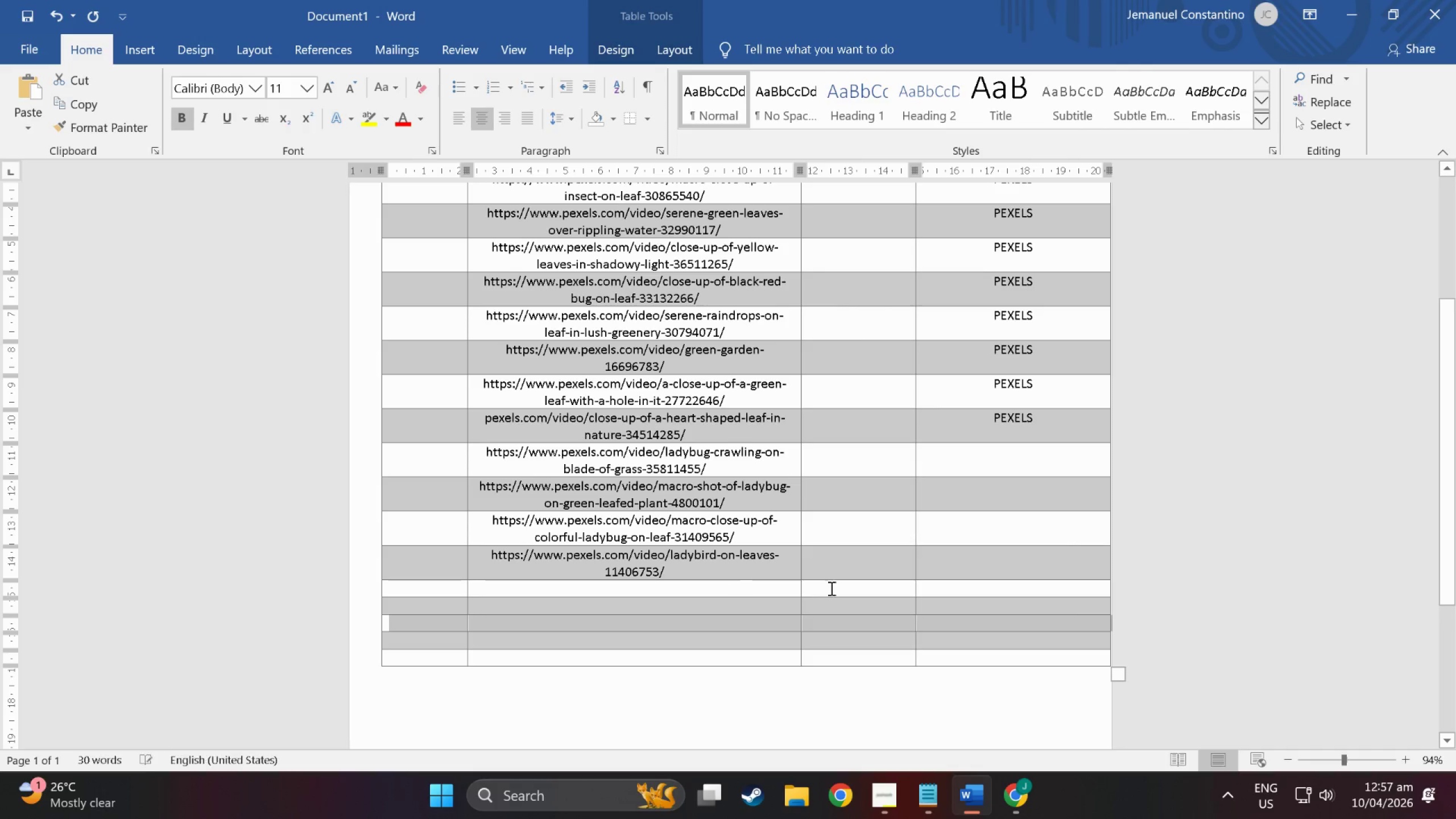 
key(Alt+Tab)
 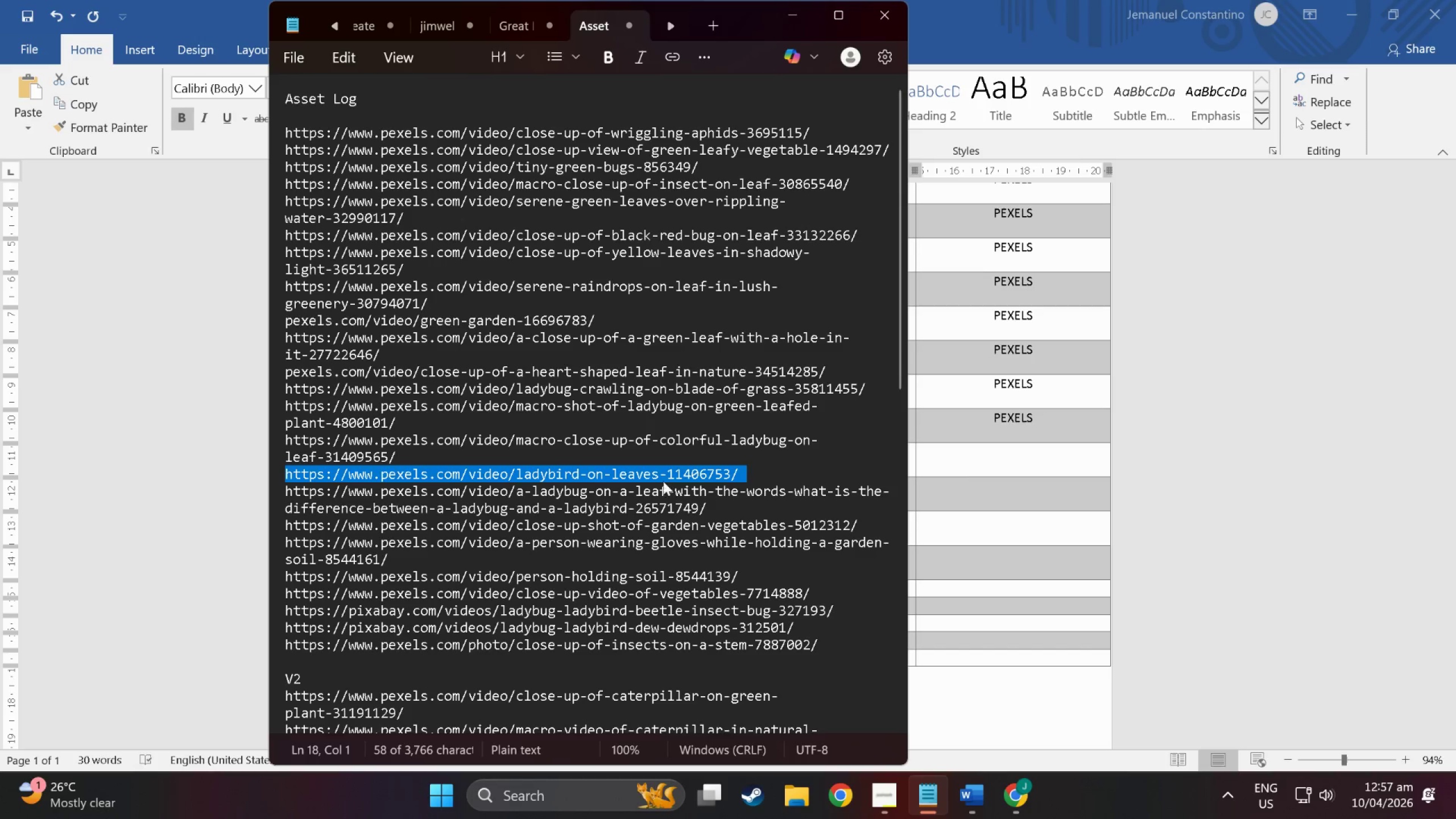 
key(Alt+AltLeft)
 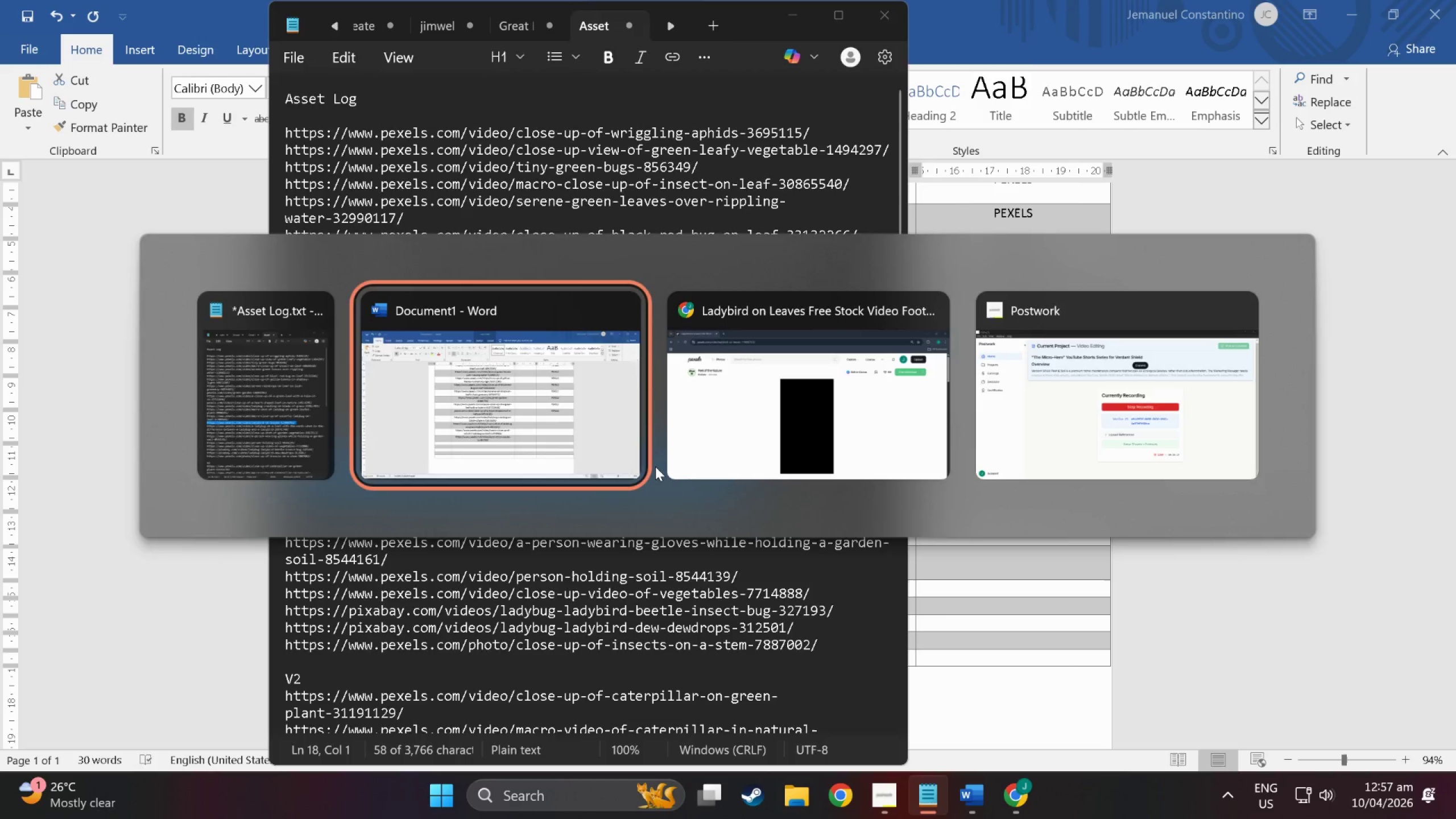 
key(Alt+Tab)
 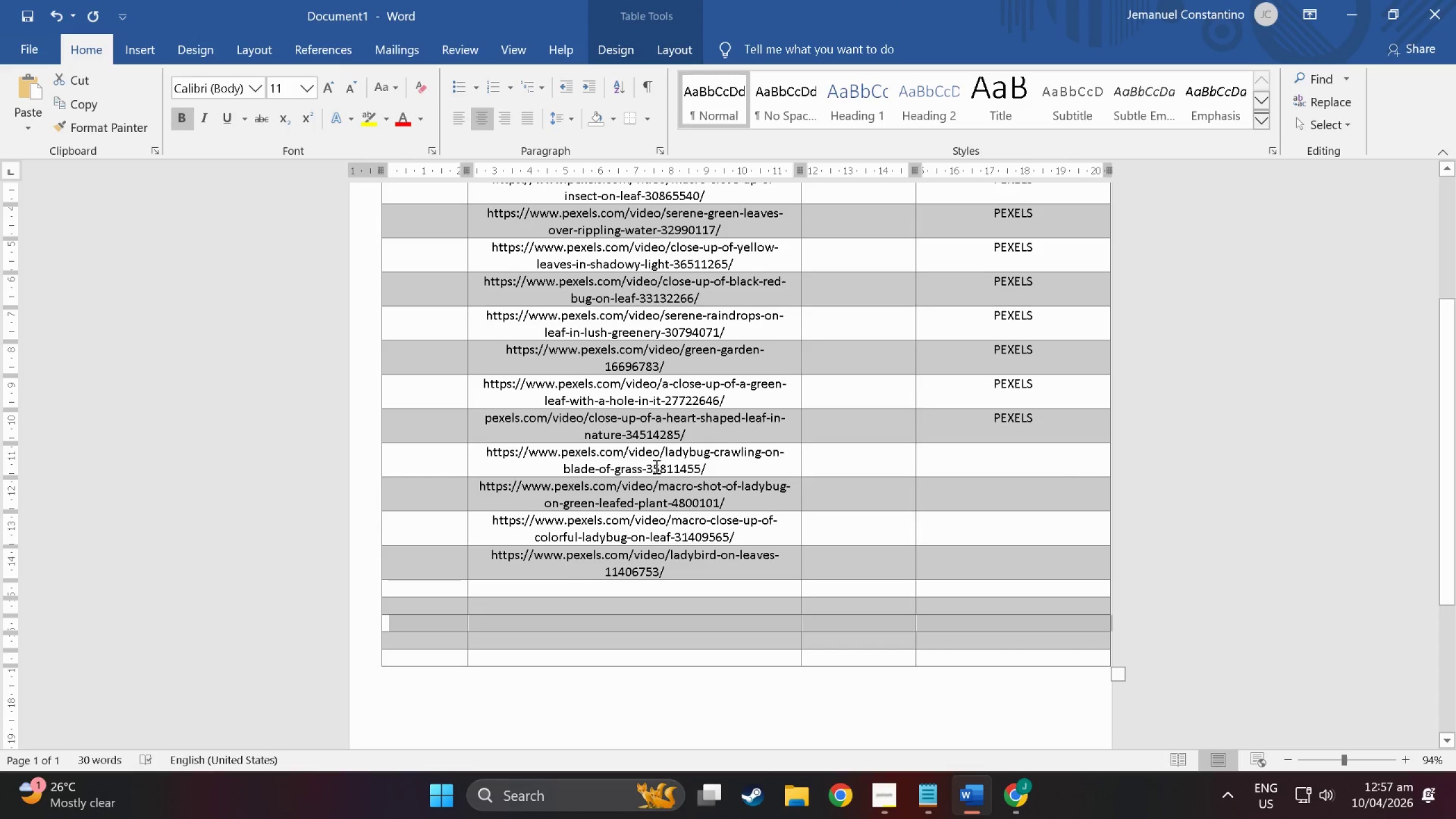 
key(Alt+AltLeft)
 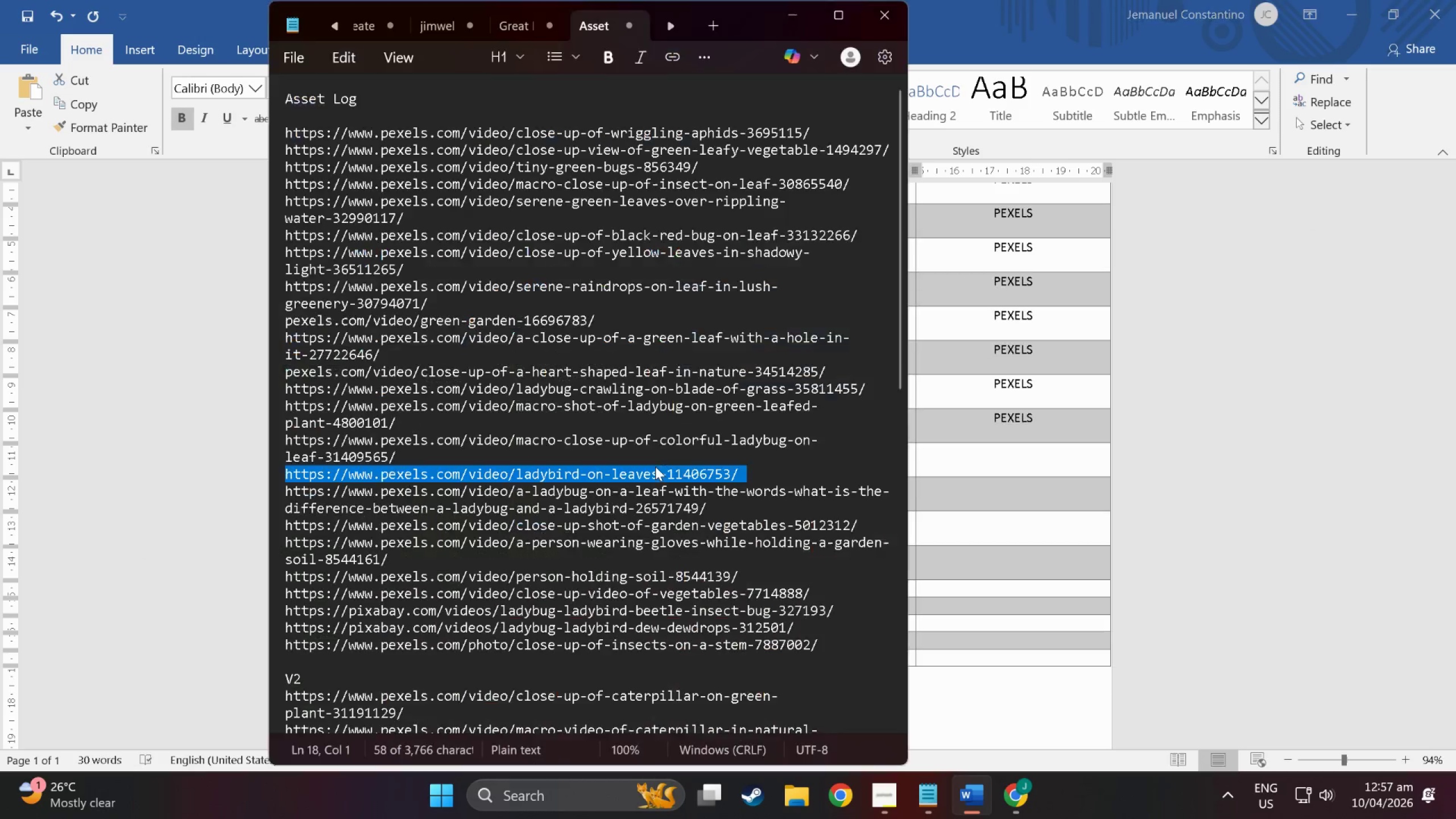 
key(Alt+Tab)
 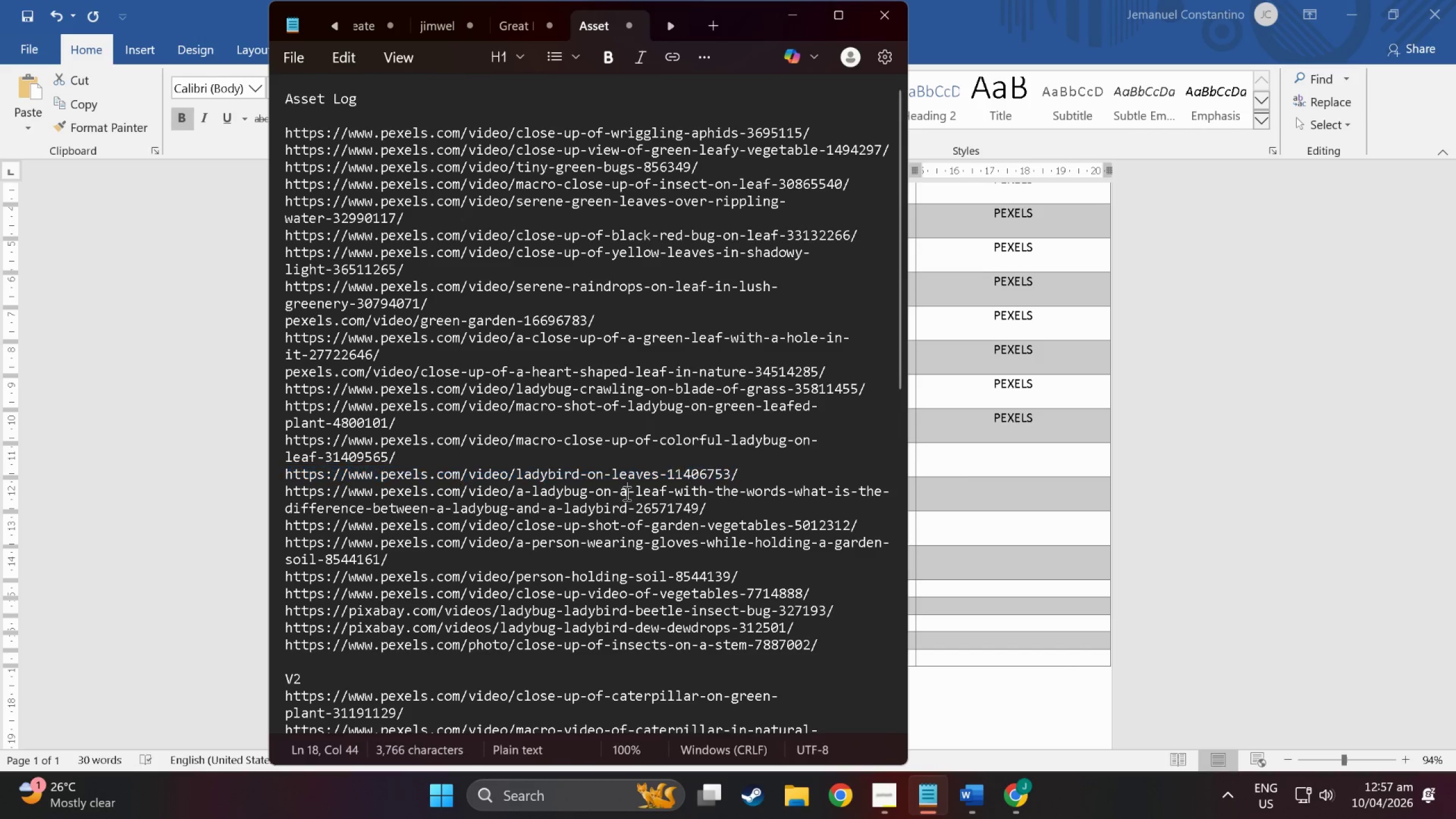 
double_click([626, 493])
 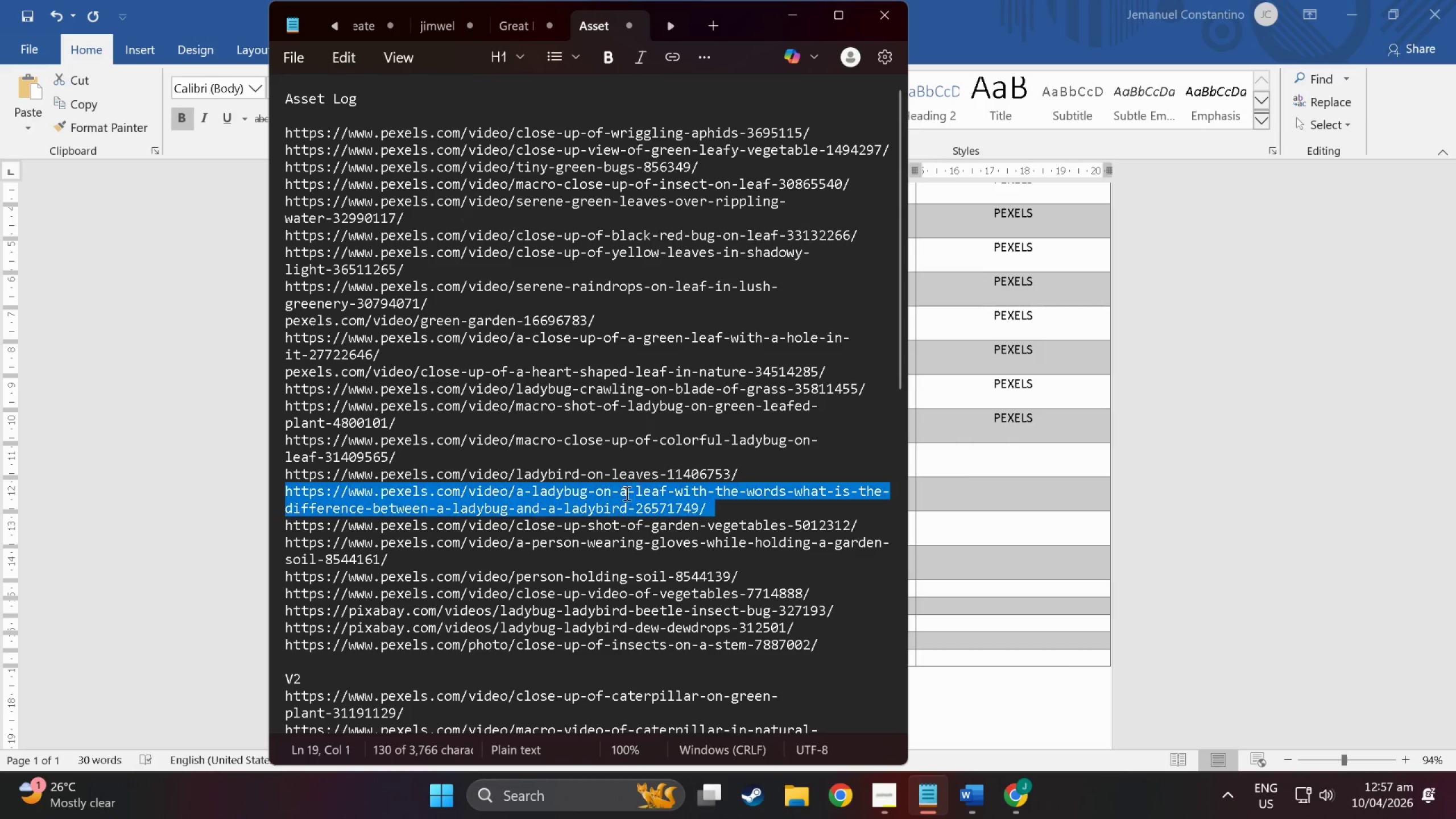 
triple_click([626, 493])
 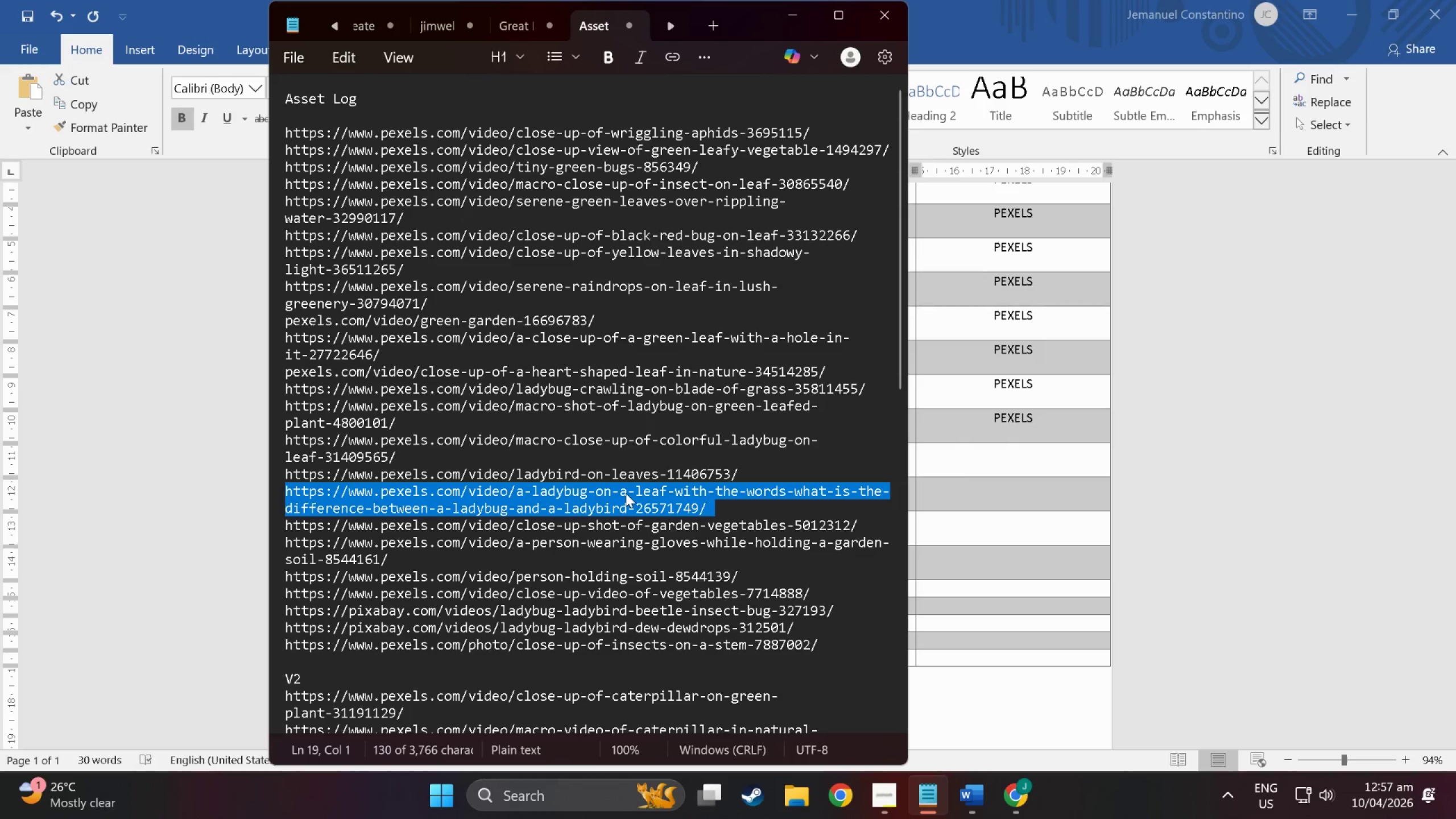 
key(Control+C)
 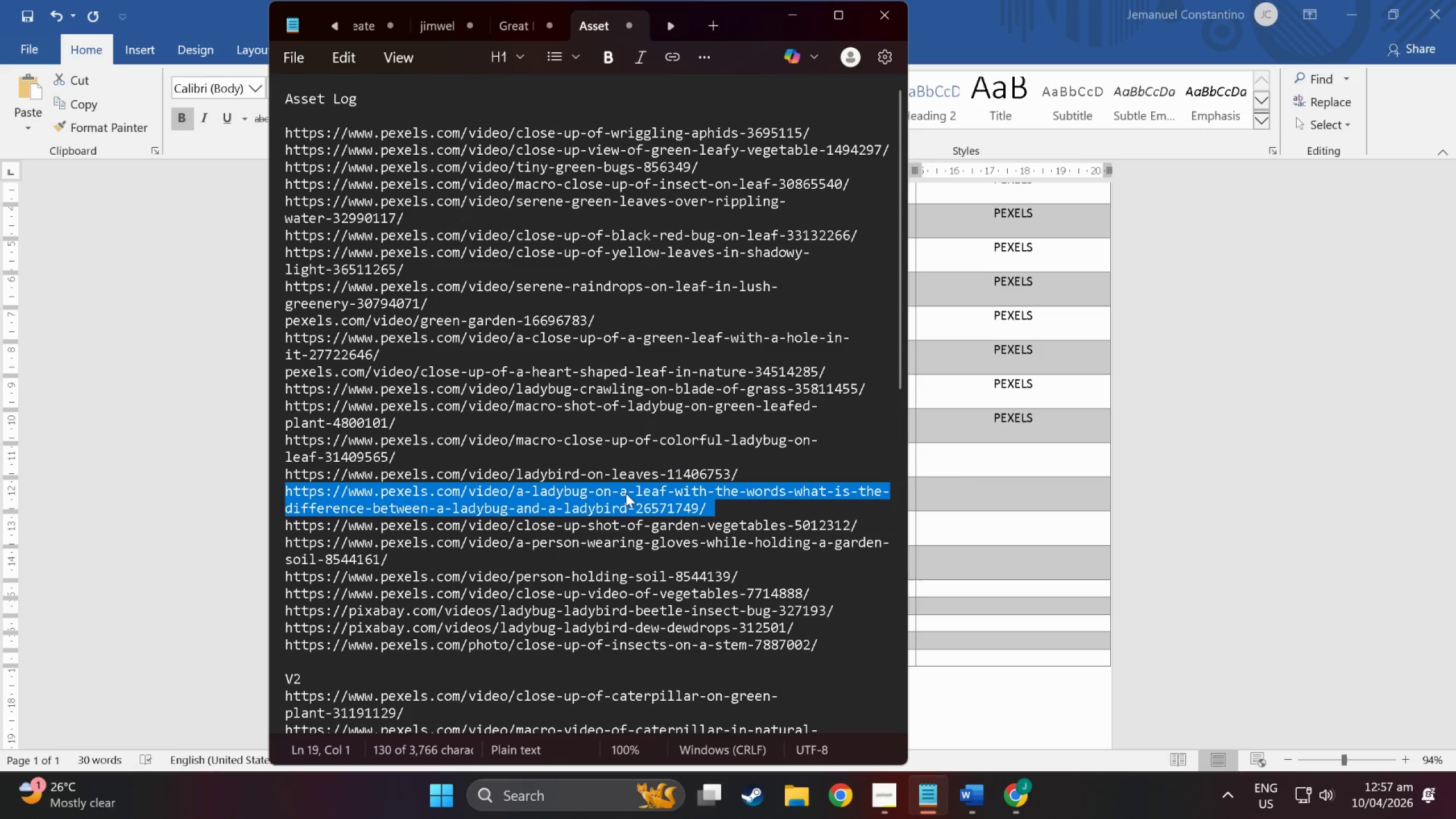 
key(Alt+Tab)
 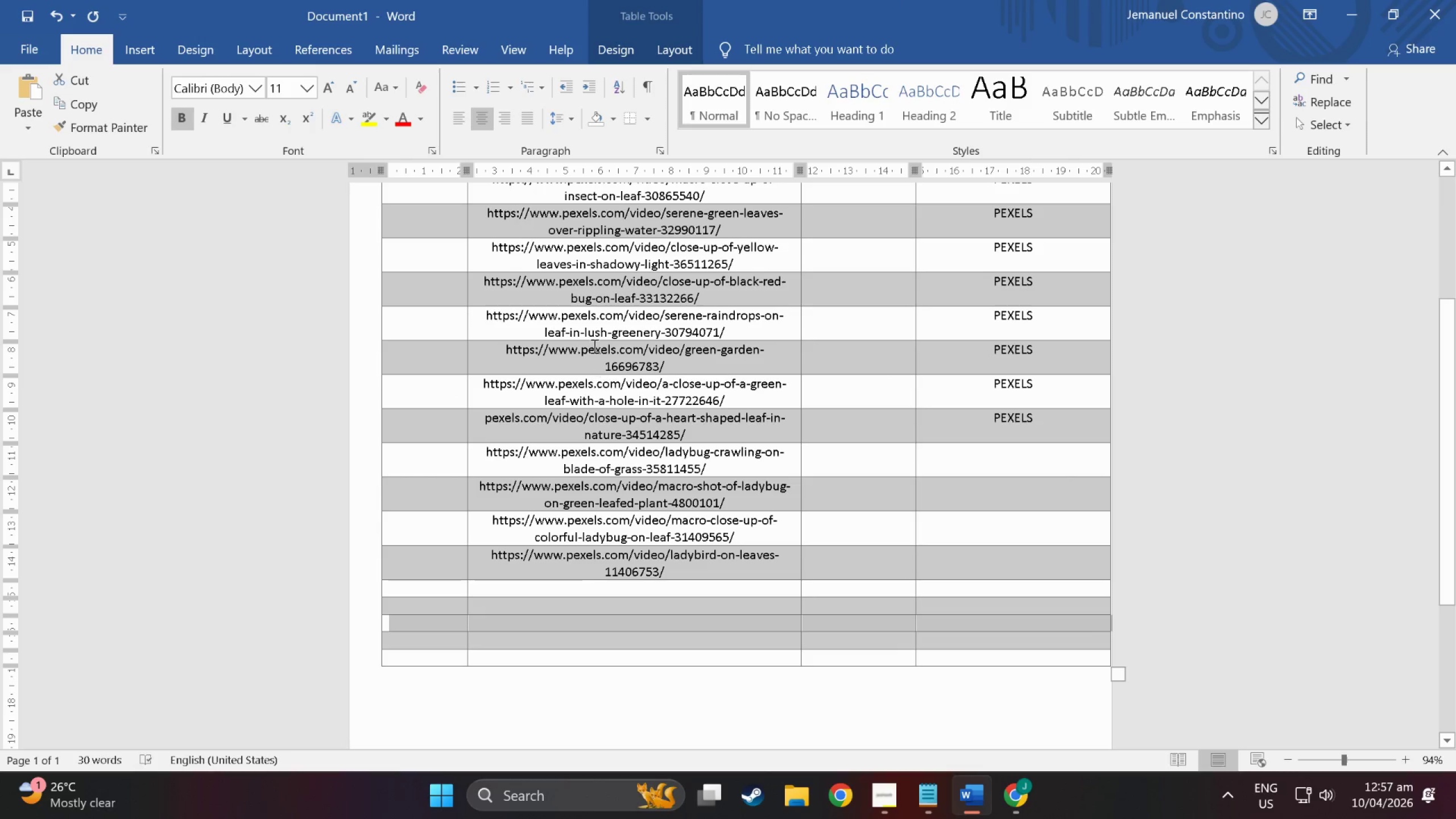 
key(Alt+Tab)
 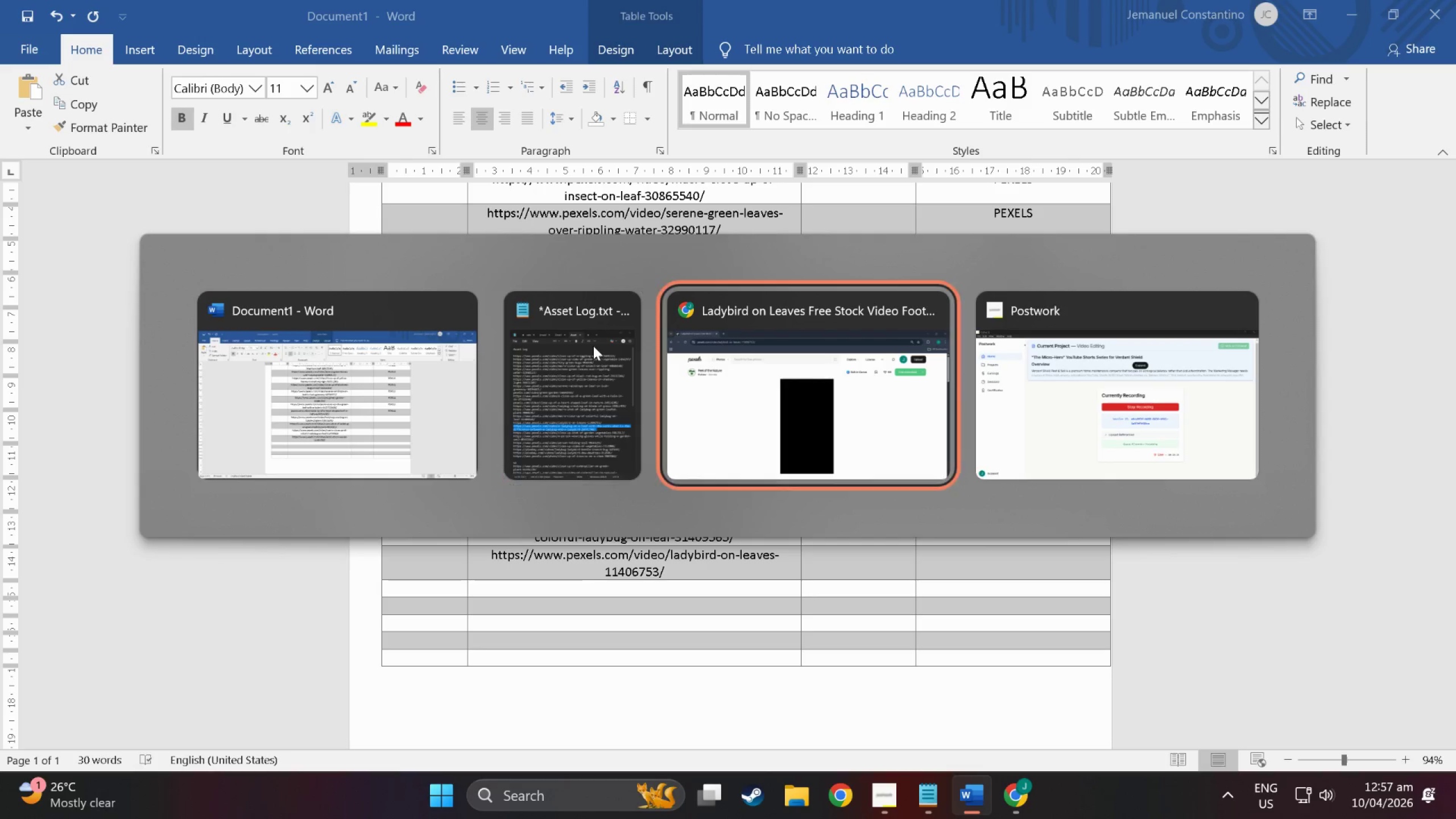 
key(Alt+Tab)
 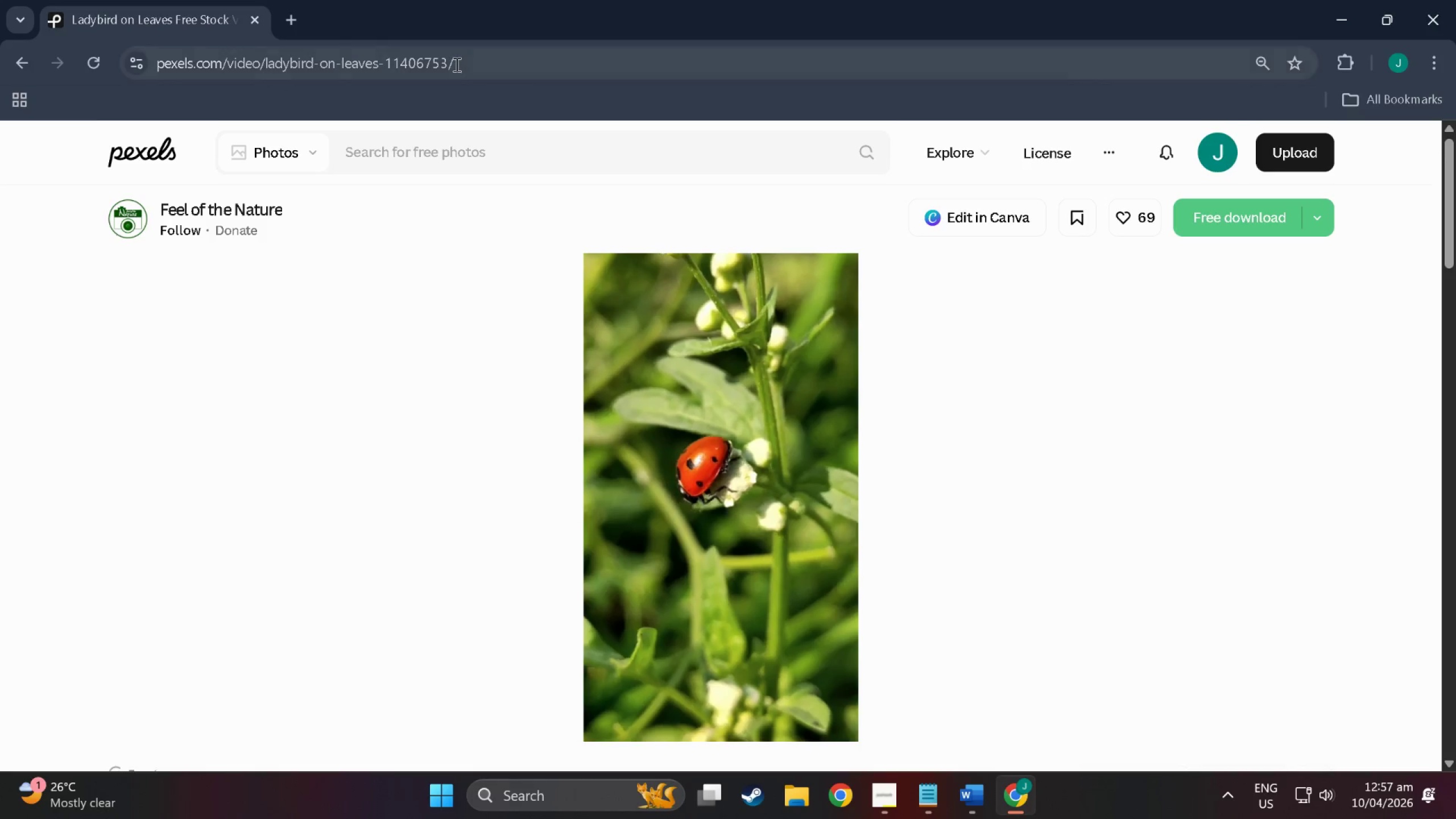 
double_click([456, 64])
 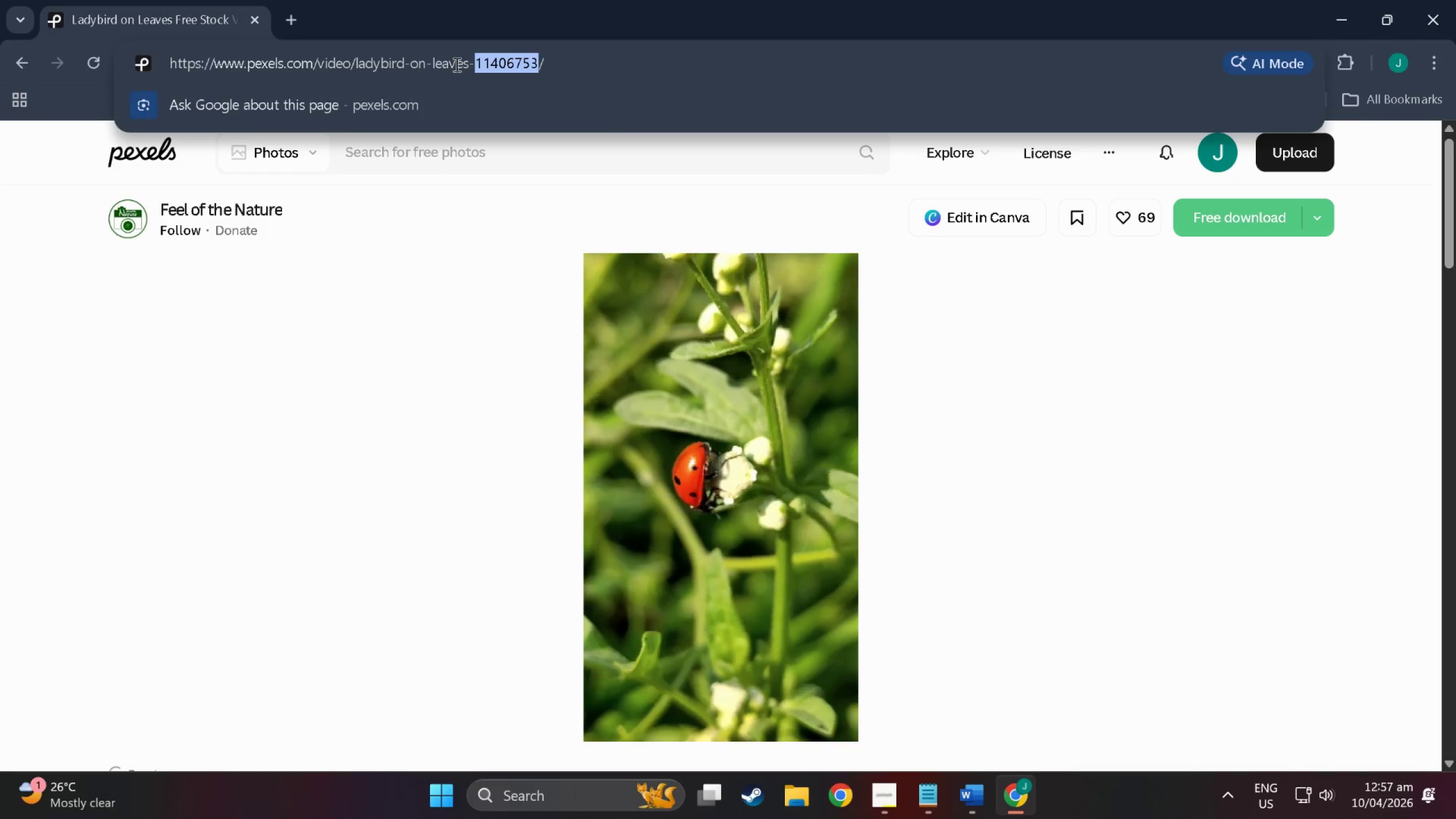 
key(Control+ControlLeft)
 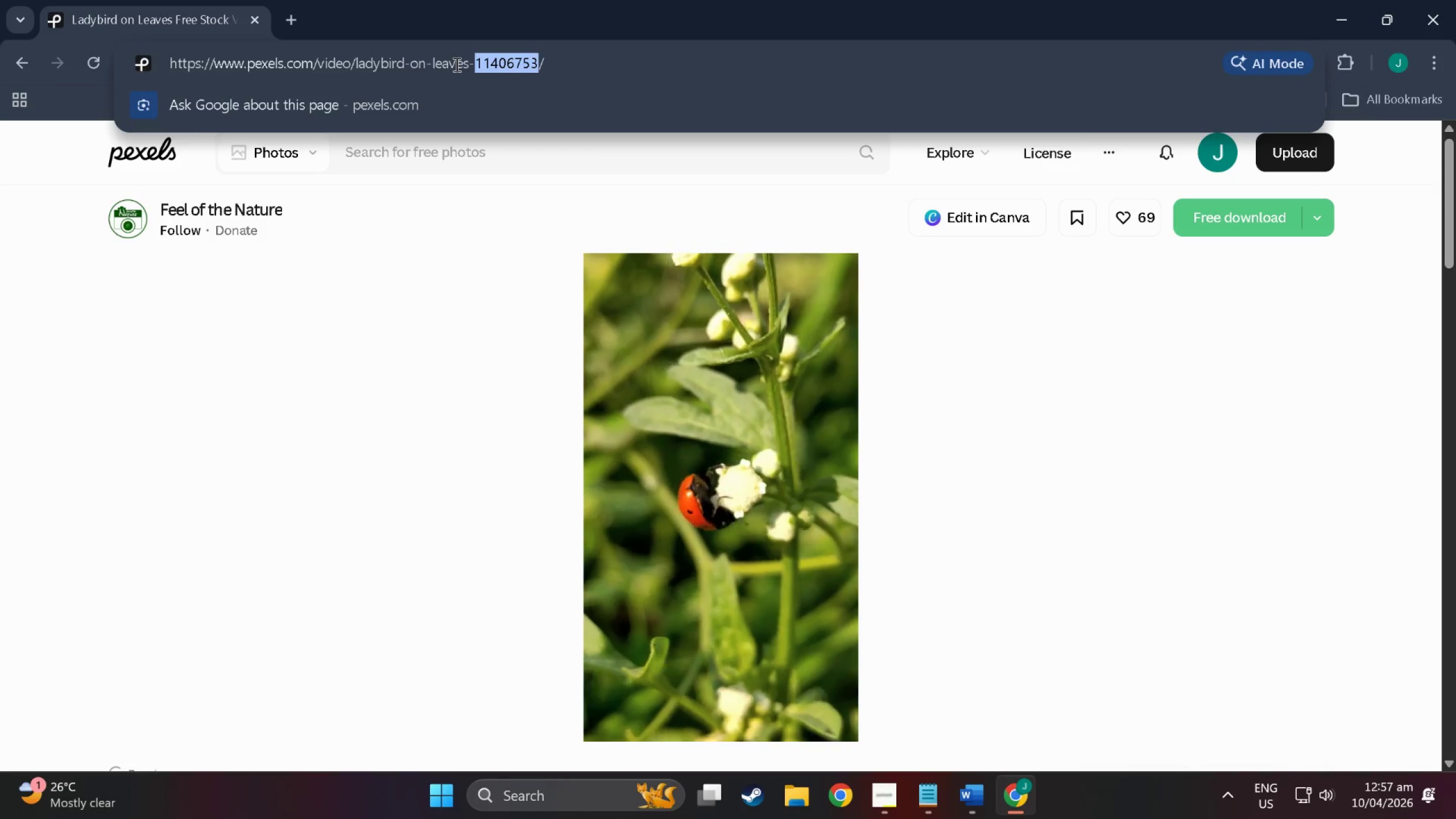 
double_click([456, 64])
 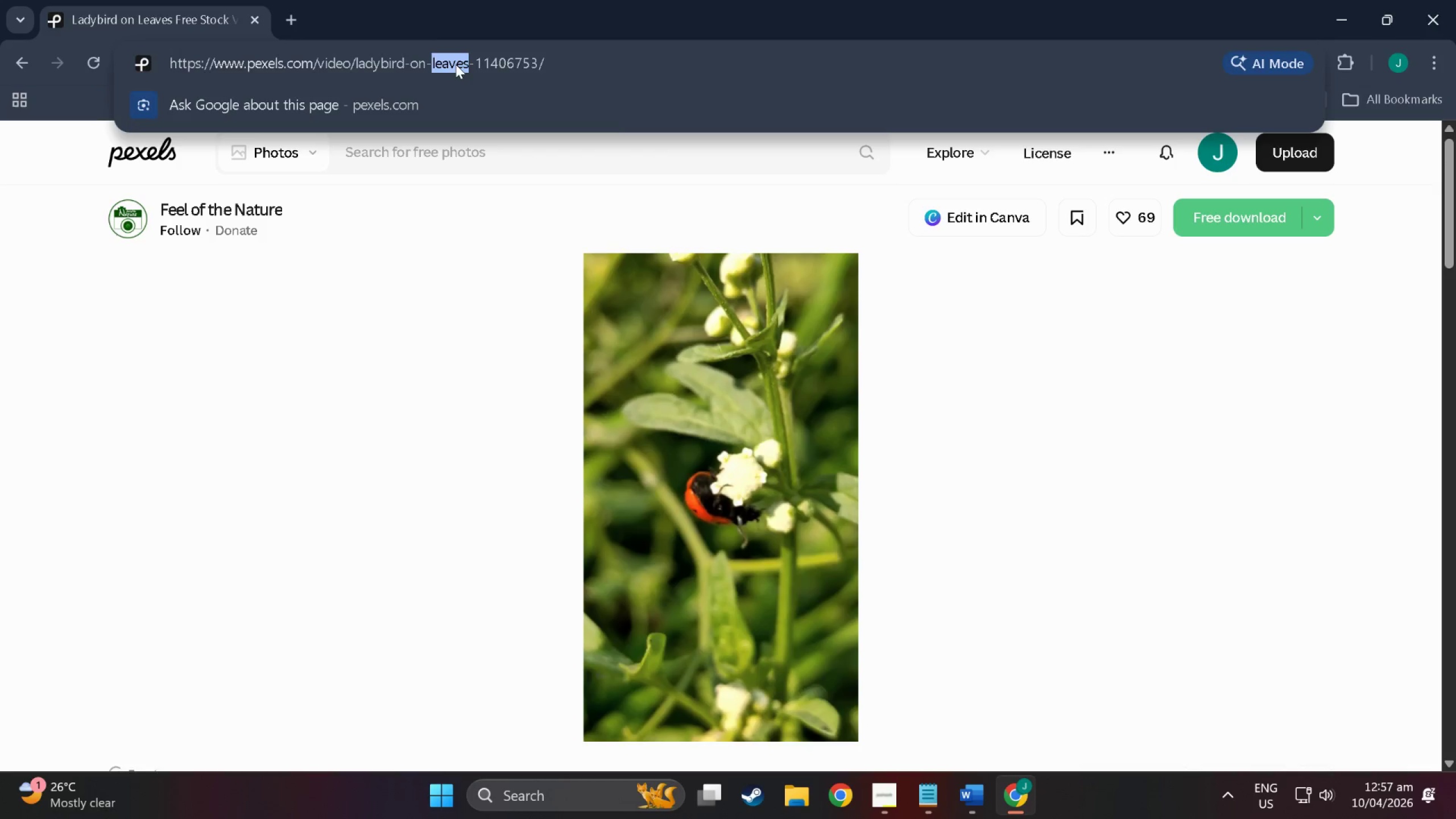 
triple_click([456, 64])
 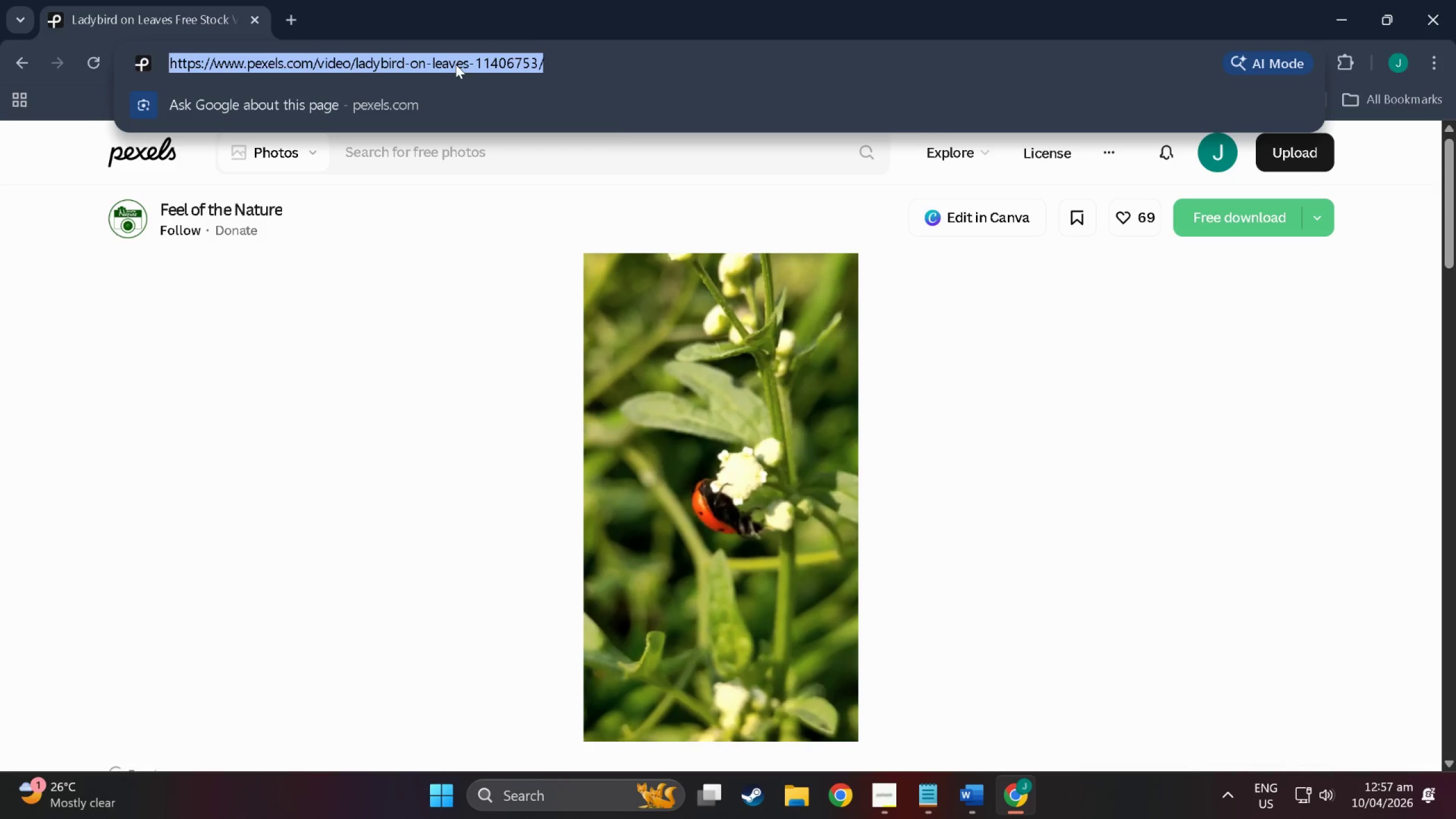 
key(Control+ControlLeft)
 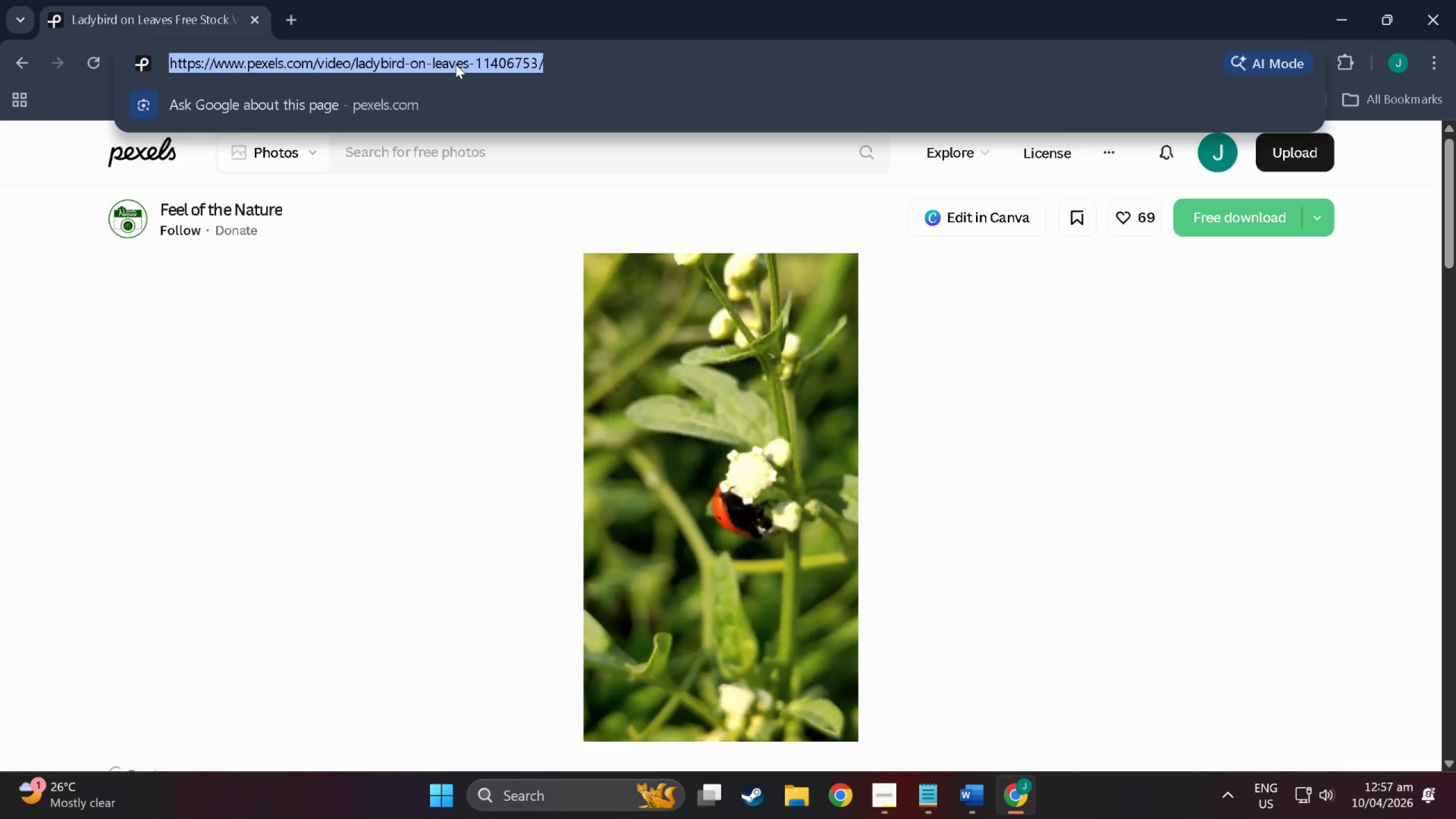 
key(Control+V)
 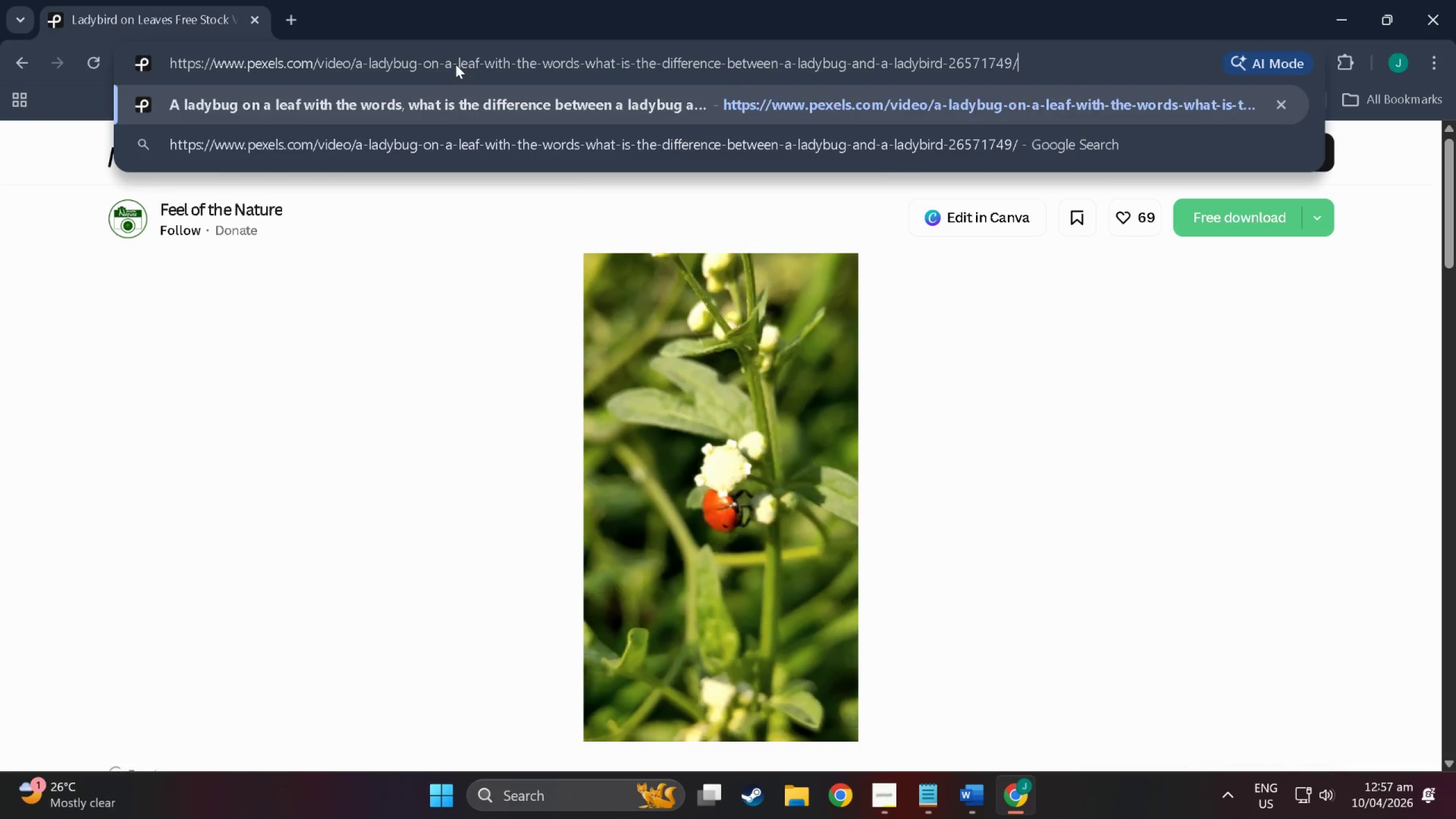 
key(NumpadEnter)
 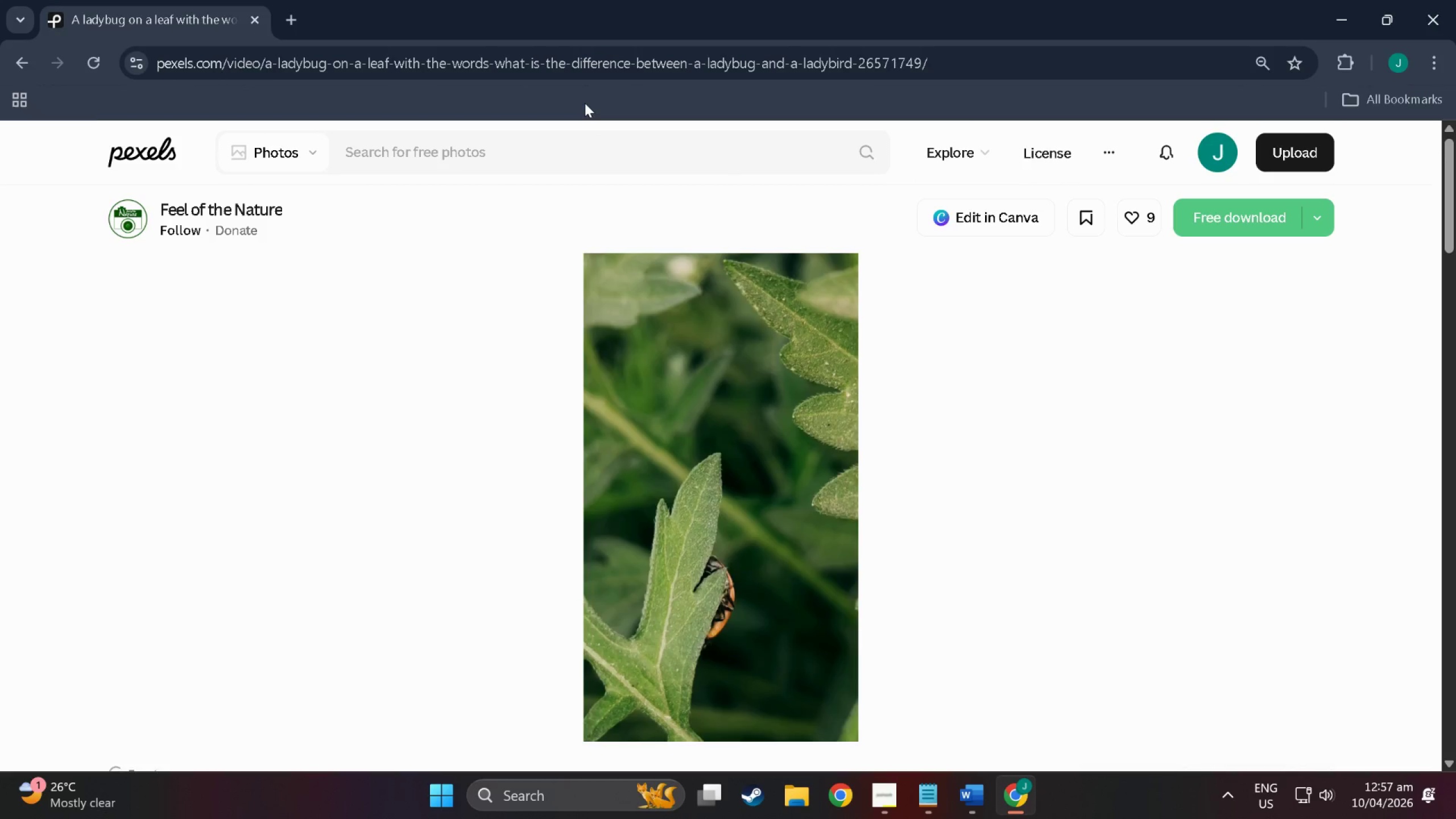 
wait(7.73)
 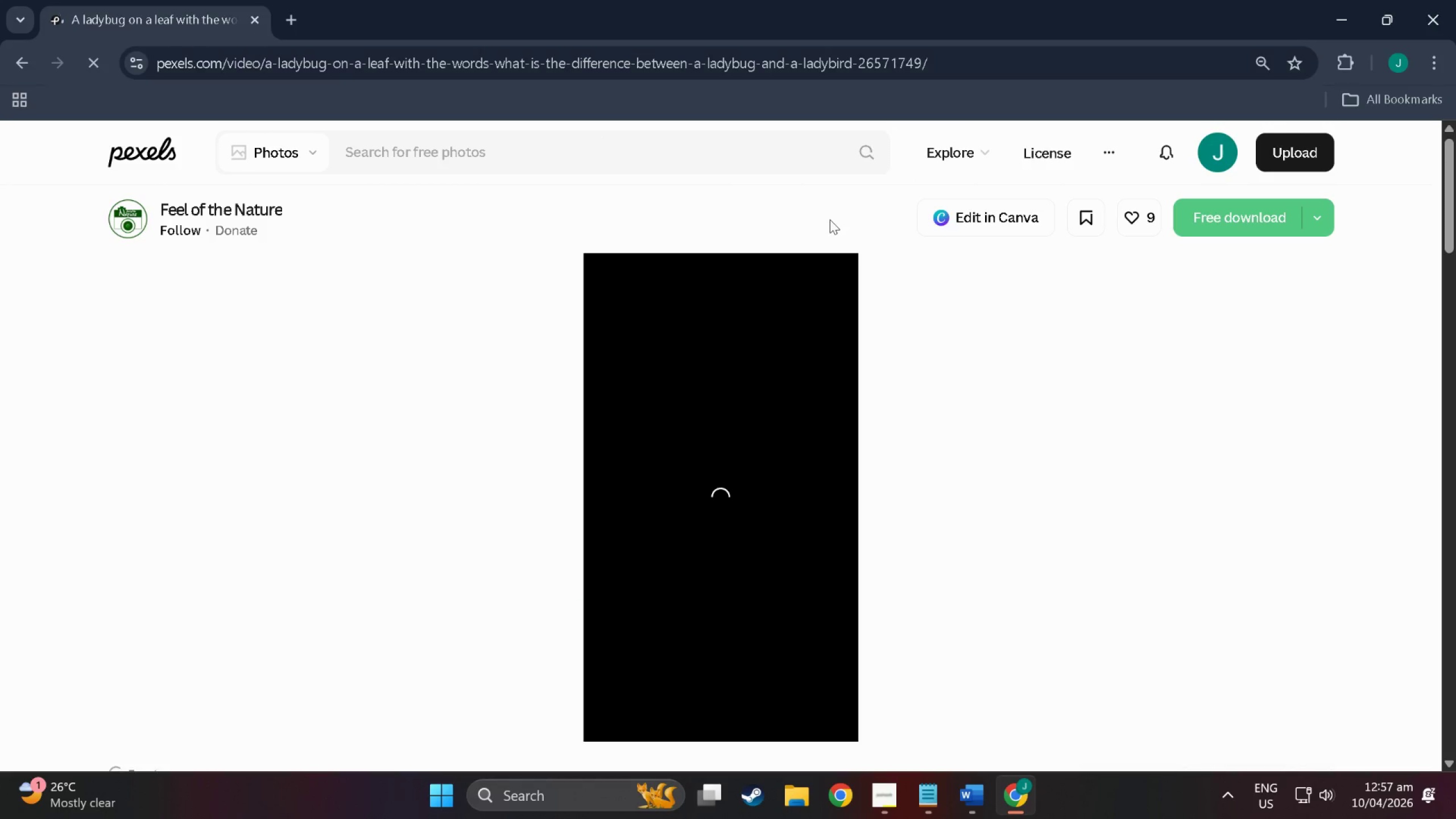 
double_click([540, 67])
 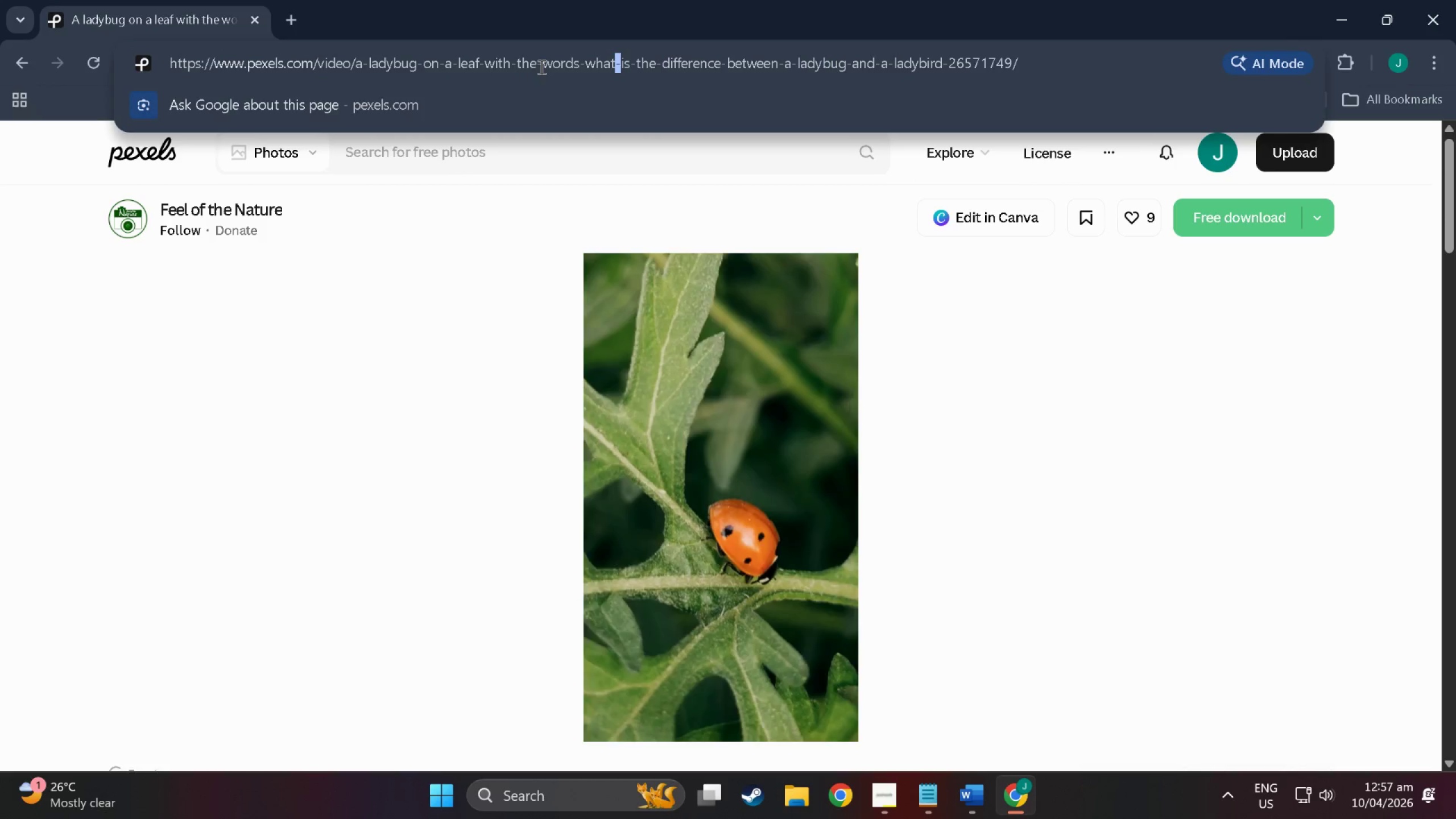 
key(Alt+Tab)
 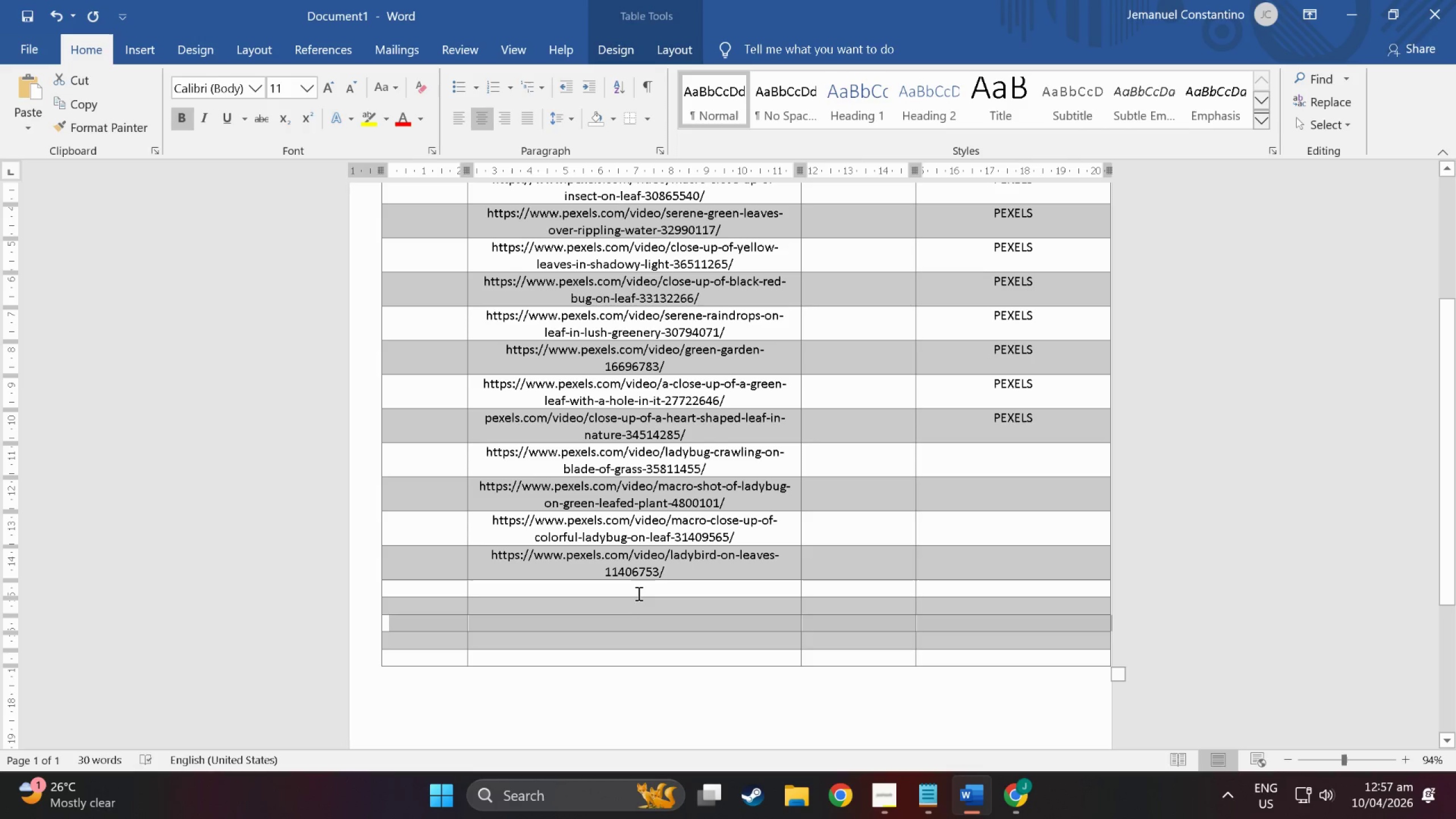 
double_click([637, 587])
 